 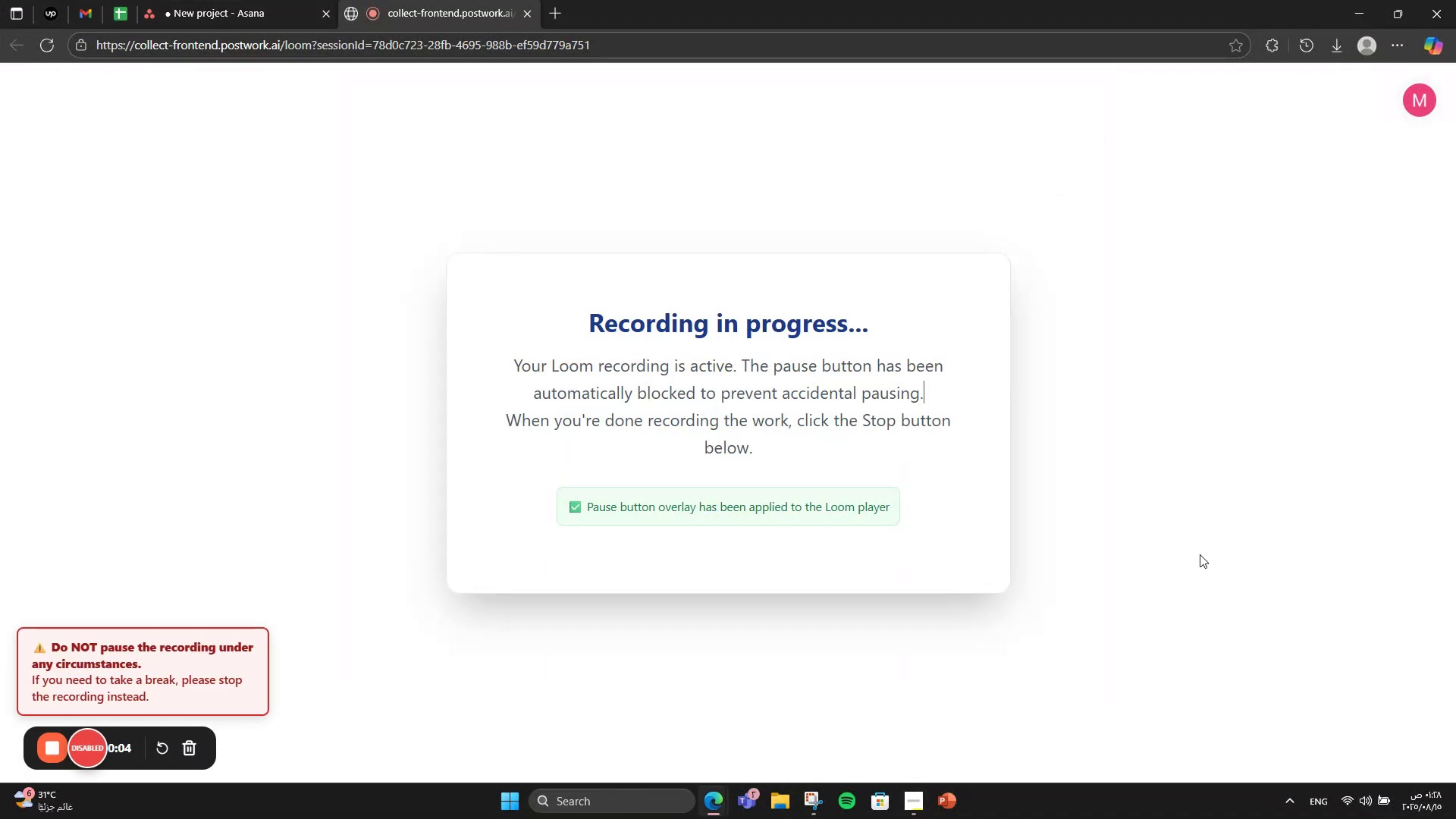 
left_click([271, 0])
 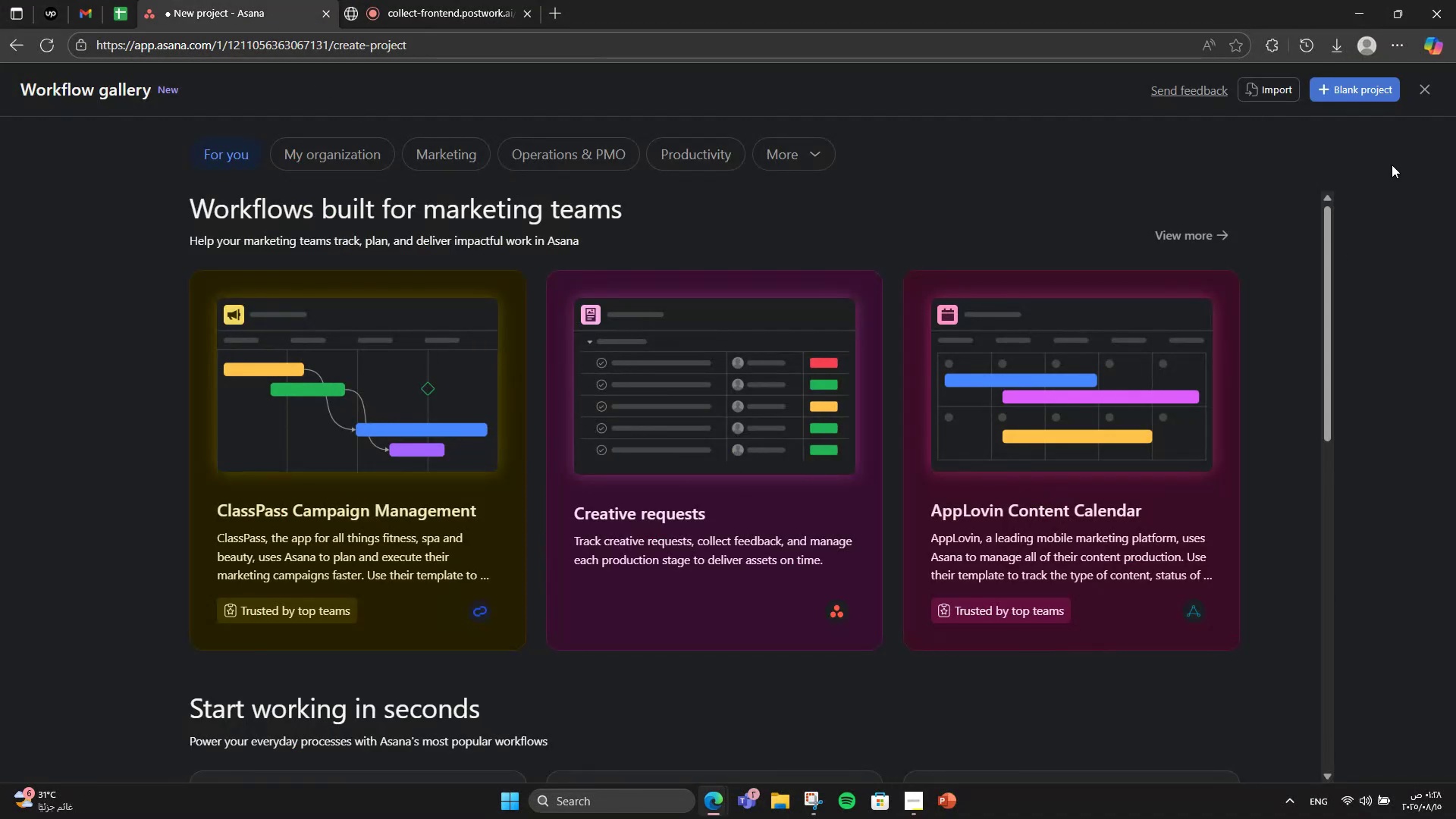 
left_click([1383, 84])
 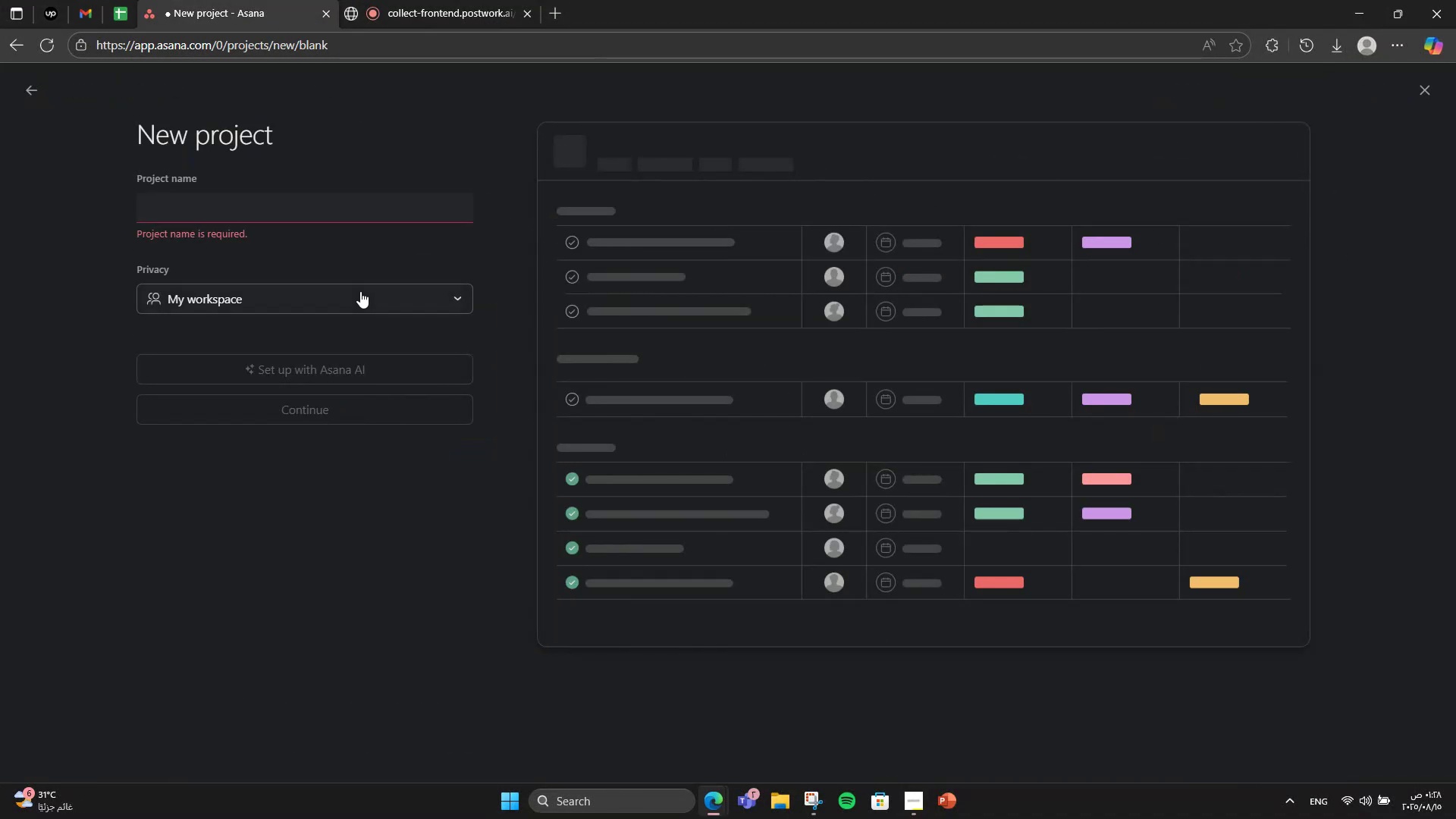 
left_click([331, 212])
 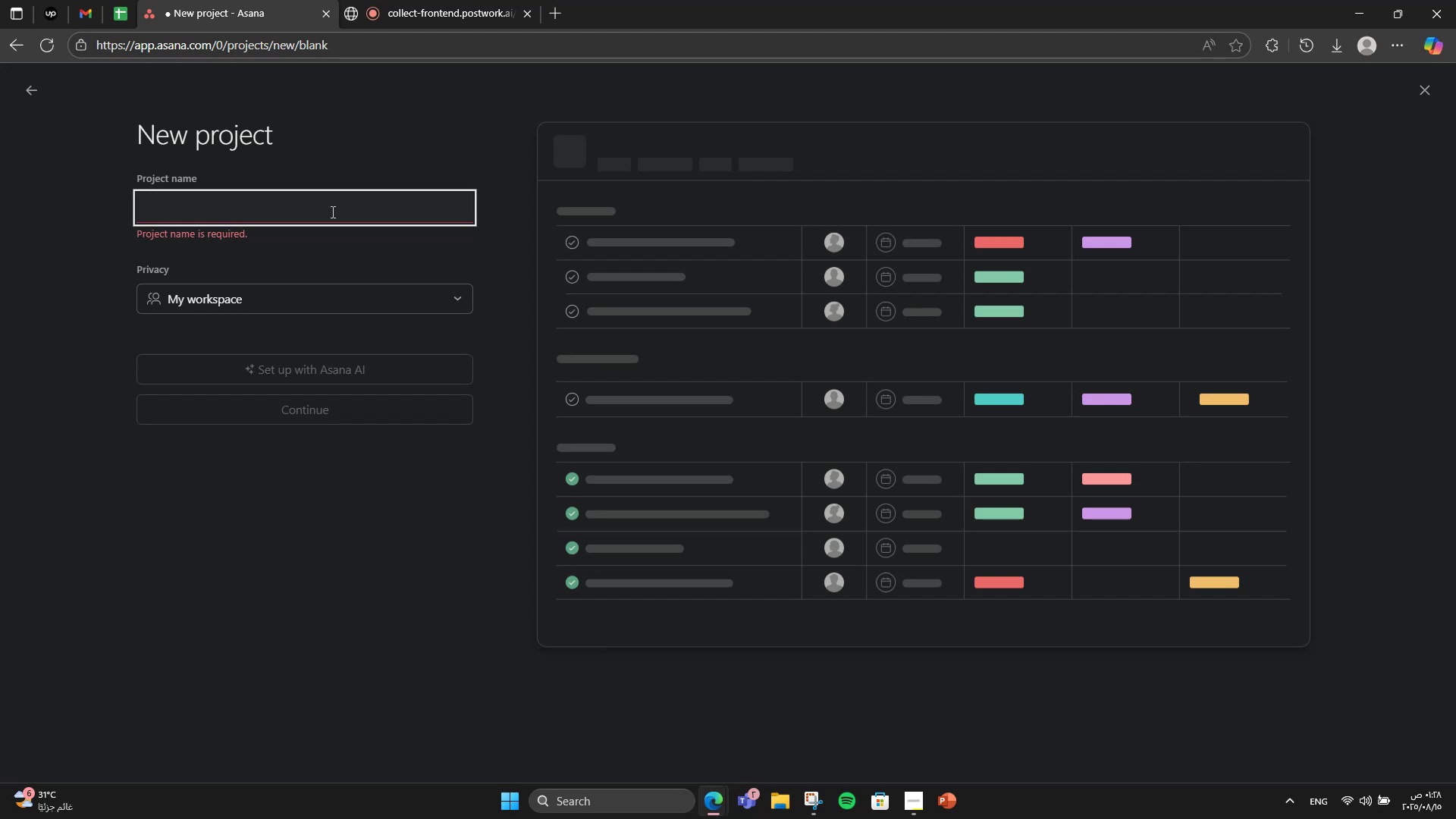 
type(Online Marketplace for Handmade & Logal Gi)
key(Backspace)
type(oods)
 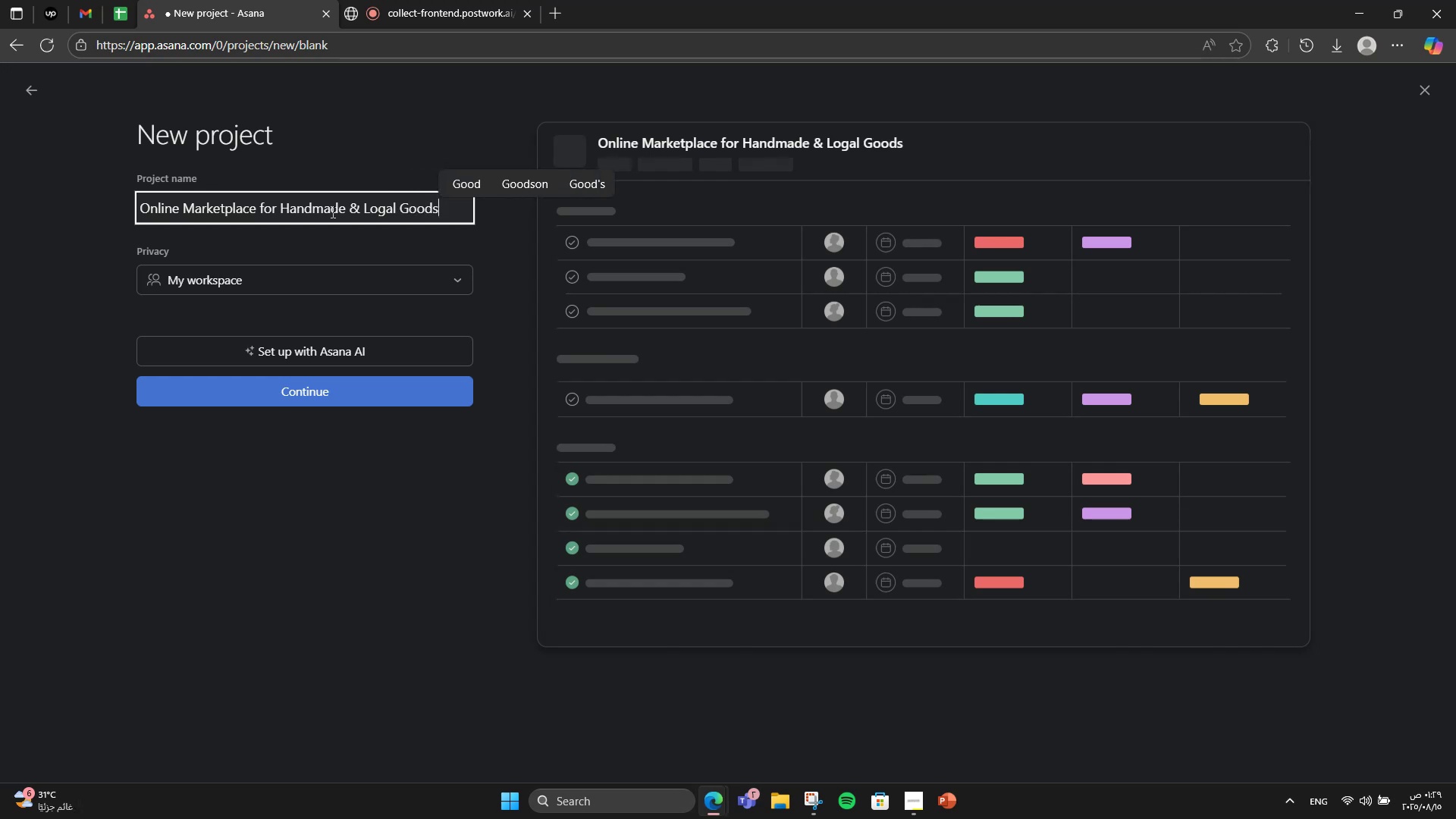 
left_click([246, 397])
 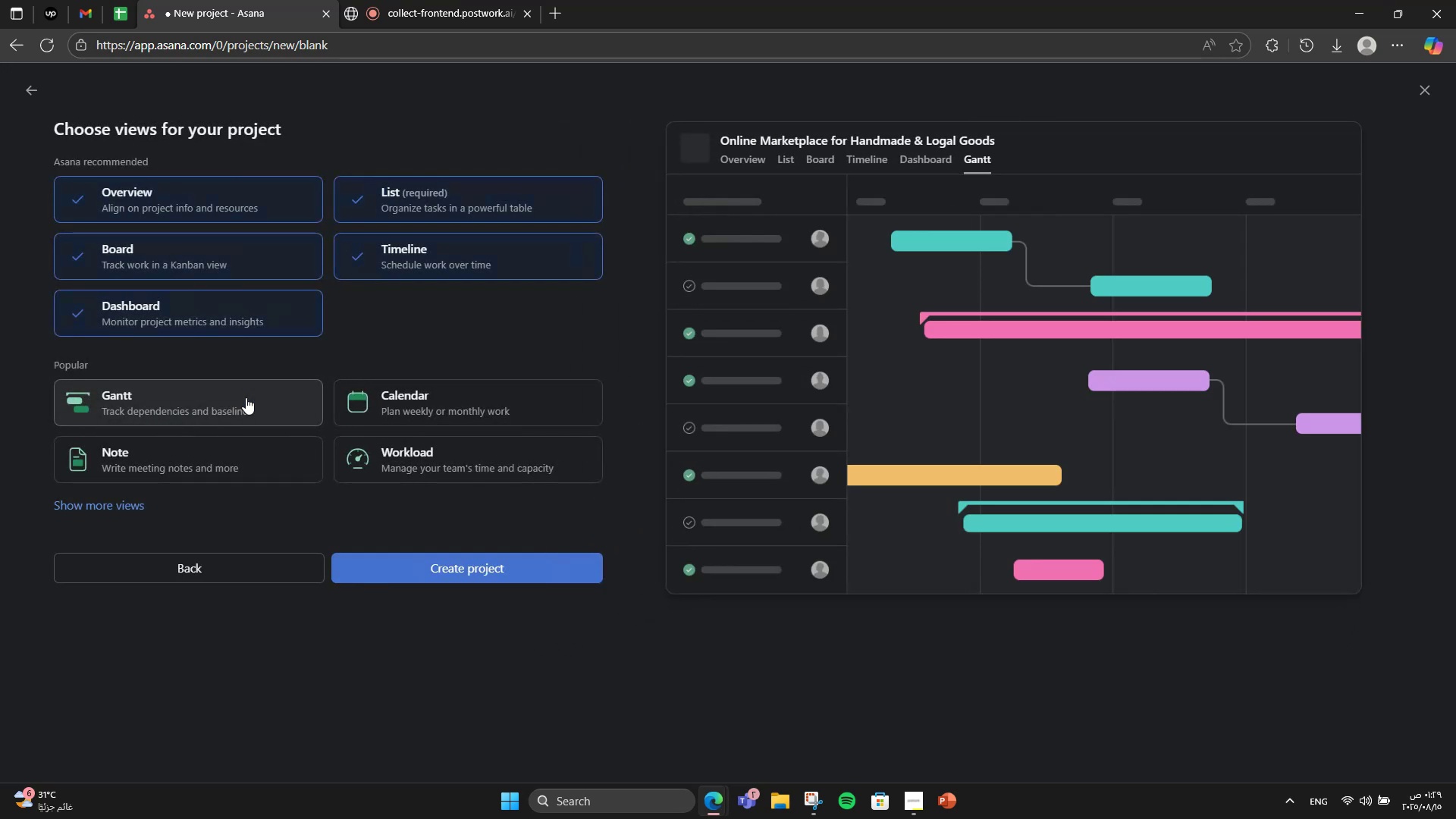 
wait(5.42)
 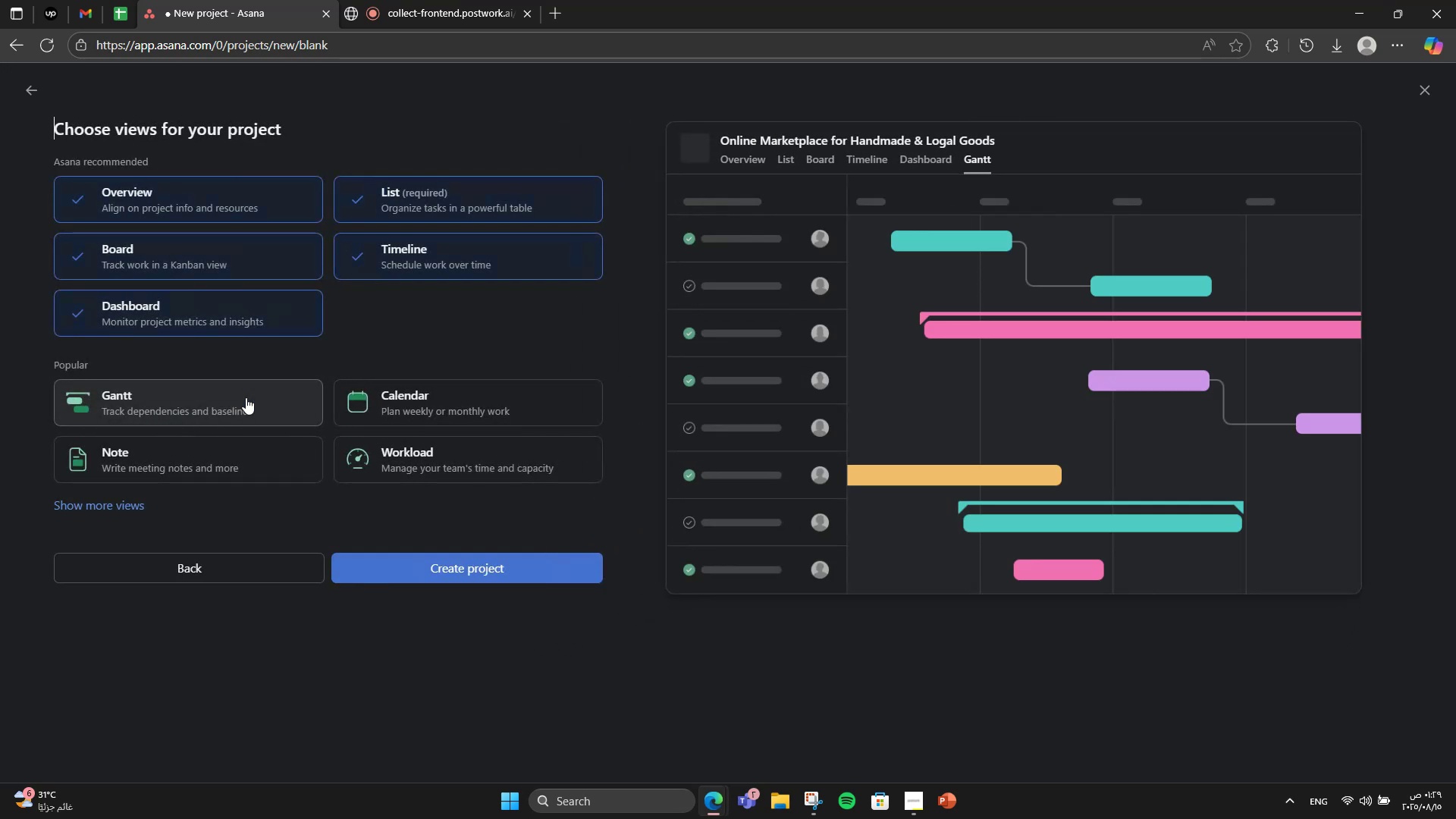 
left_click([367, 563])
 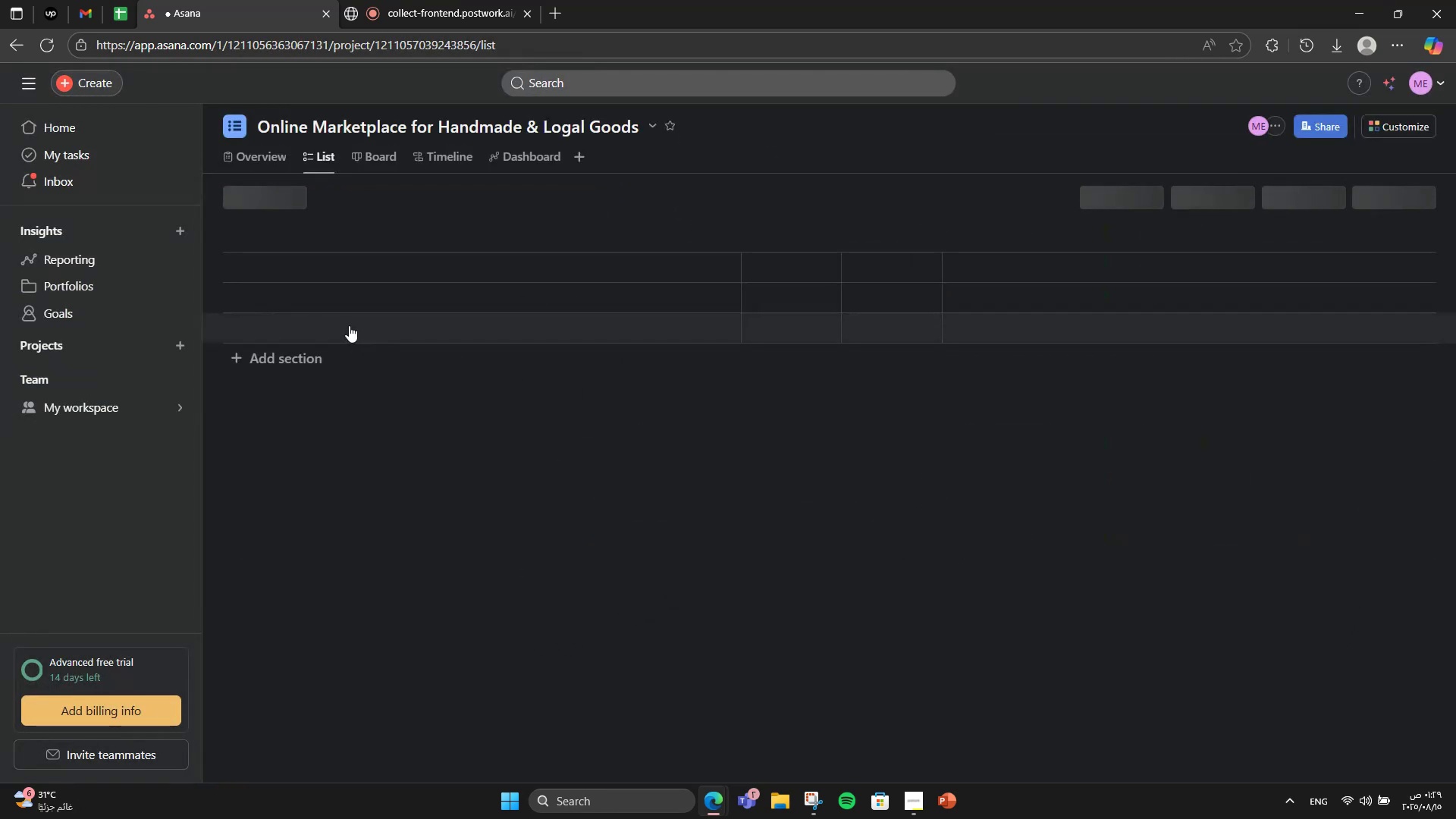 
left_click([253, 168])
 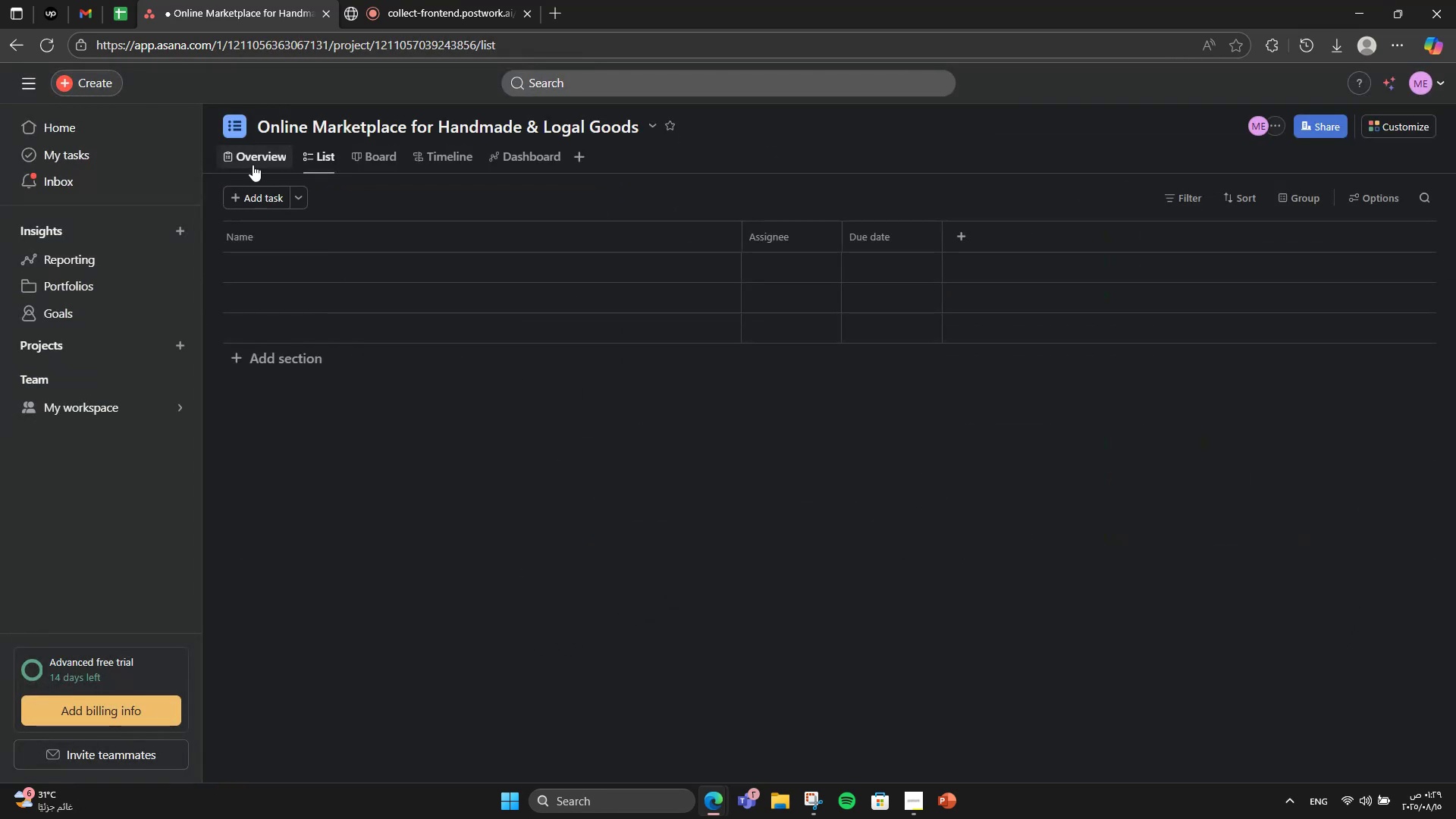 
left_click([253, 155])
 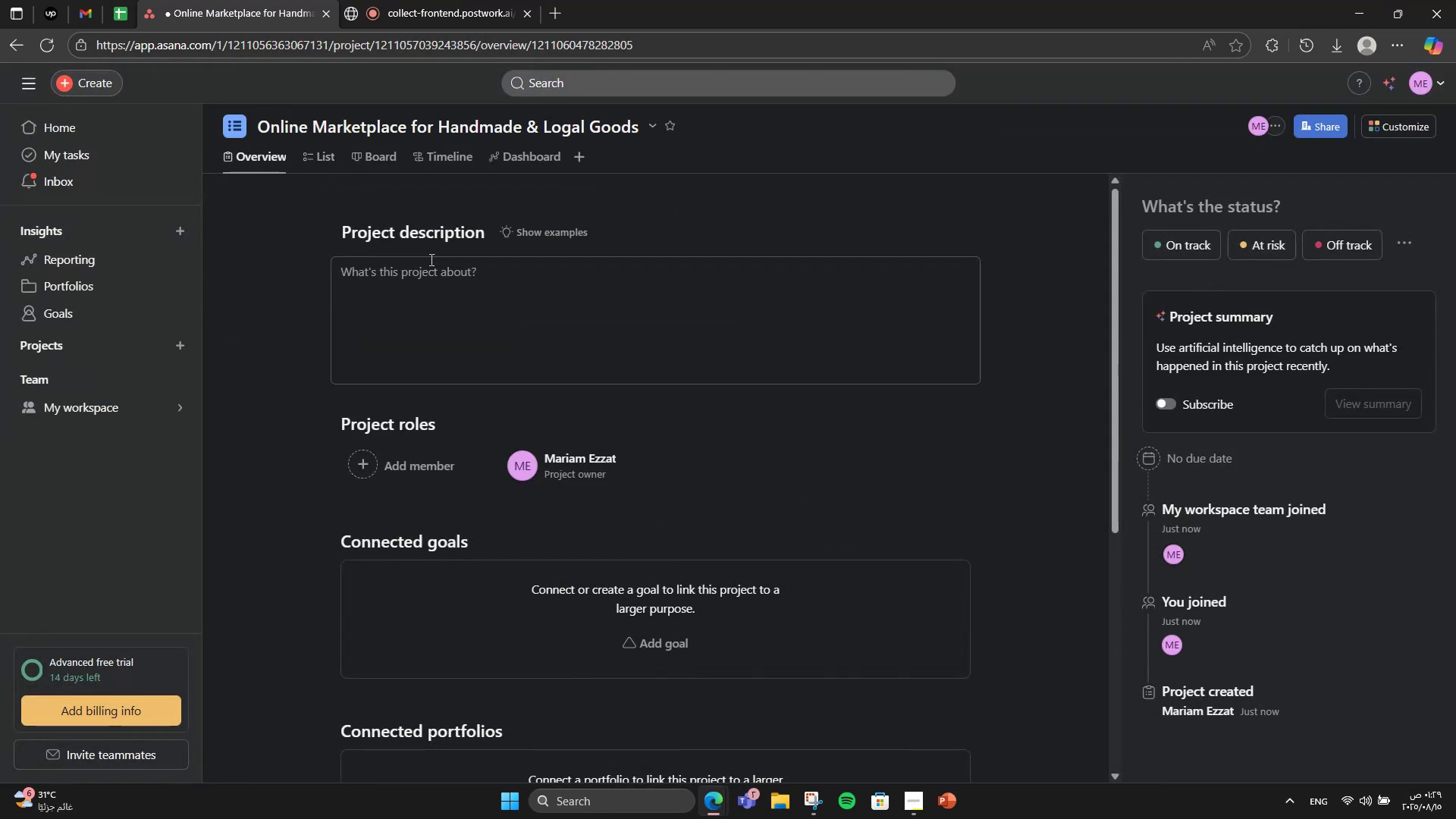 
left_click([434, 259])
 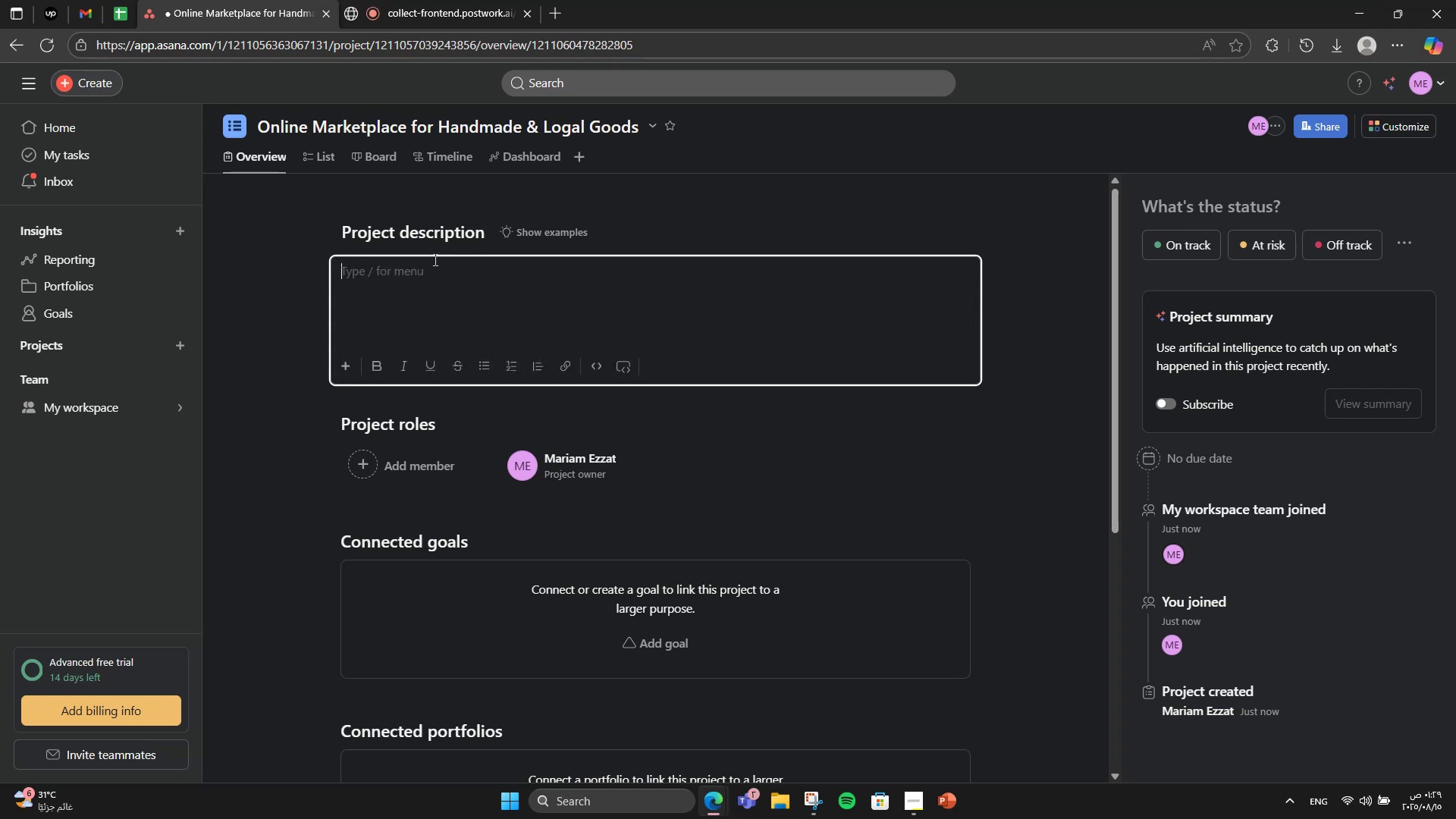 
type(A full-scale e-commerce platform dedicated to connecting )
 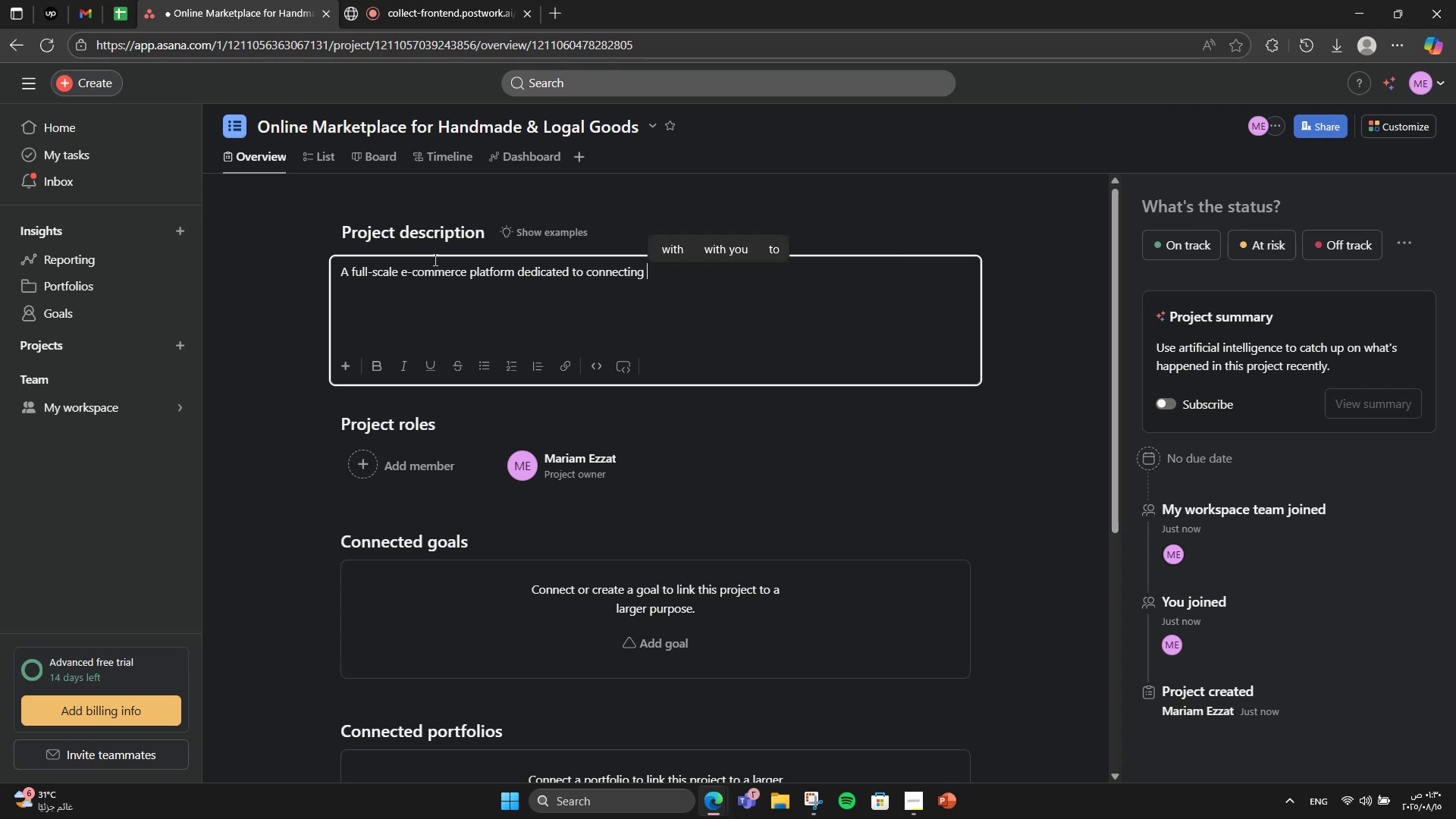 
type(talented )
 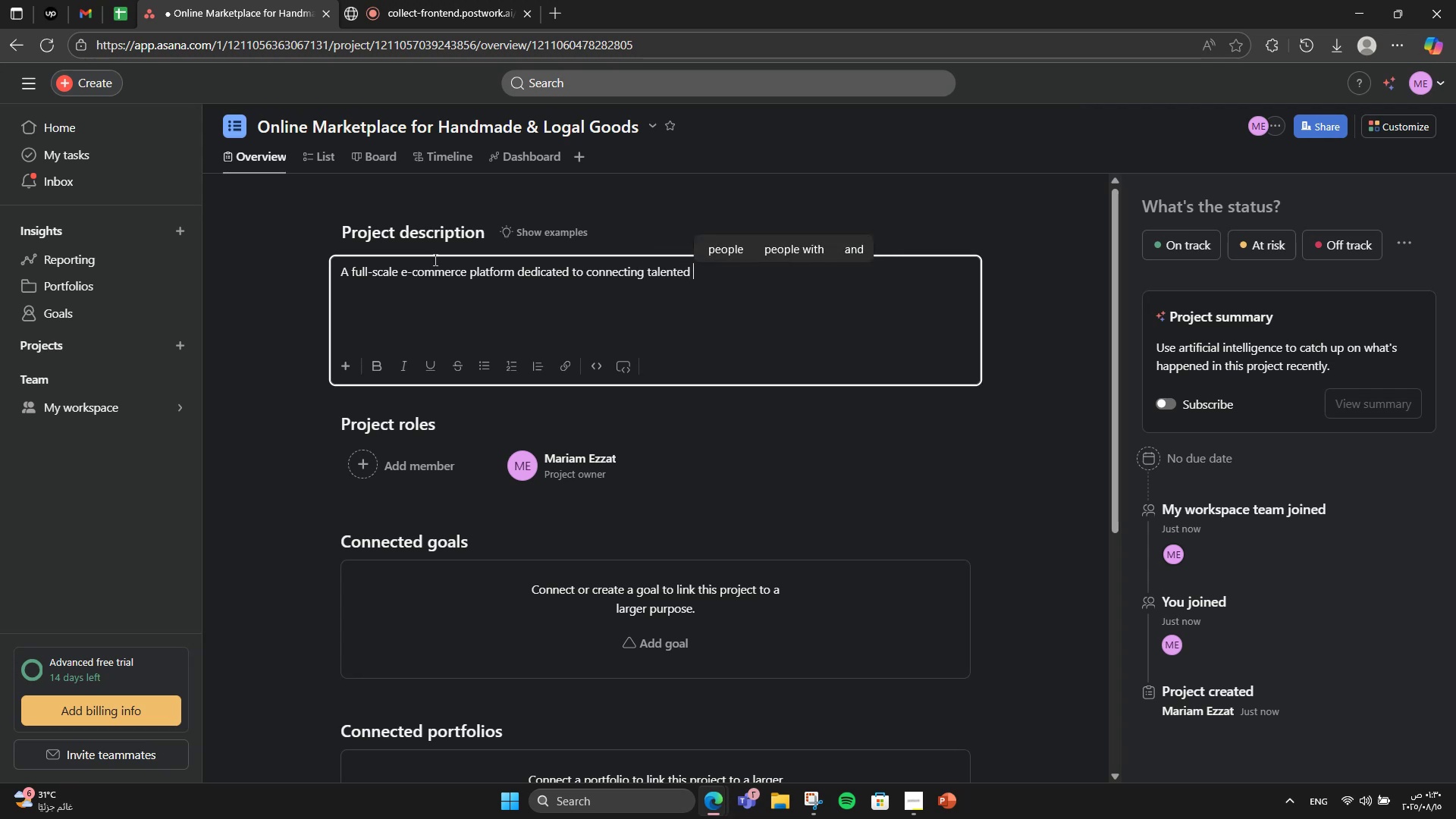 
type(artisand)
key(Backspace)
type(s with customers looking for unique )
key(Backspace)
type(, )
 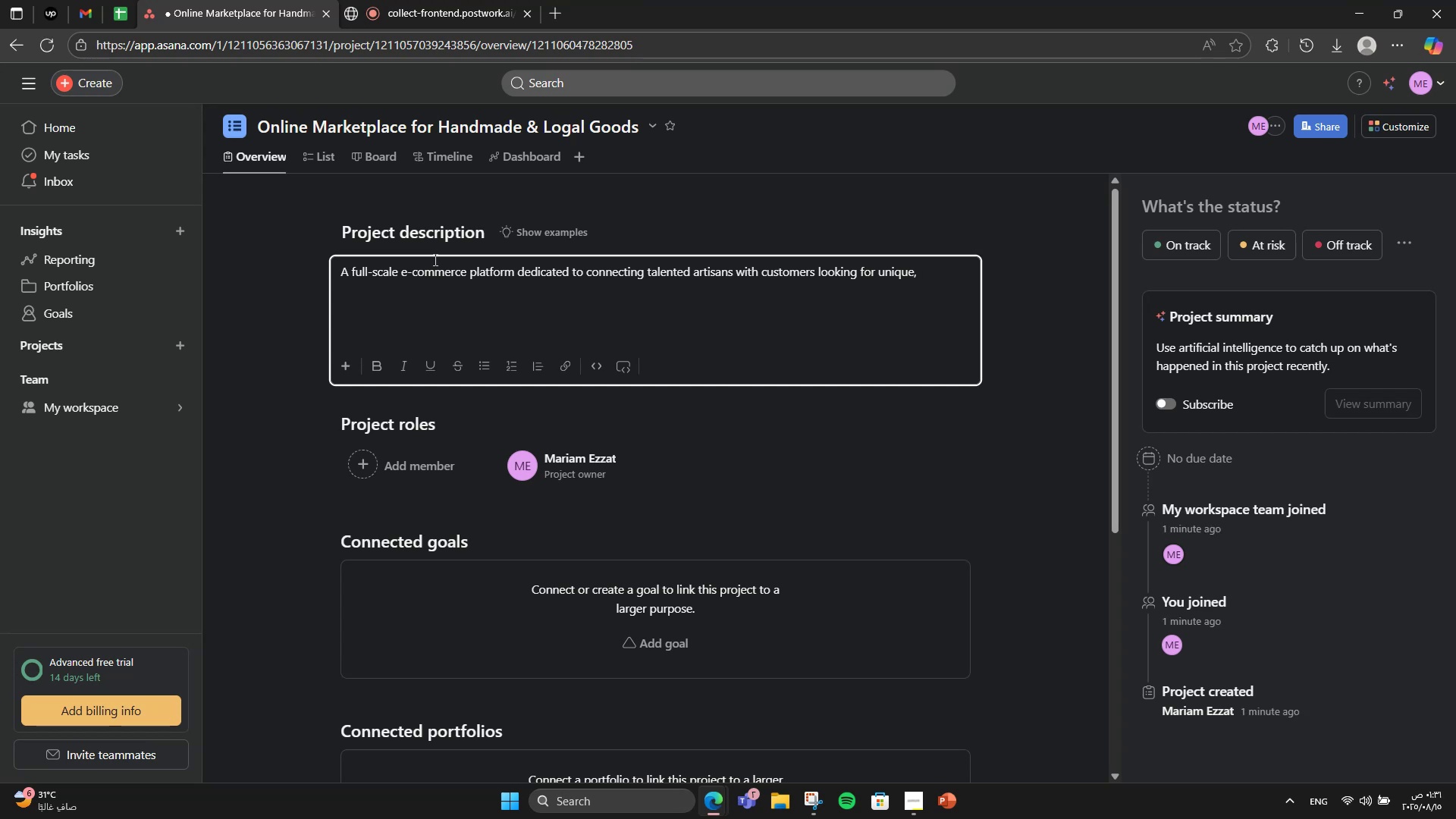 
wait(11.29)
 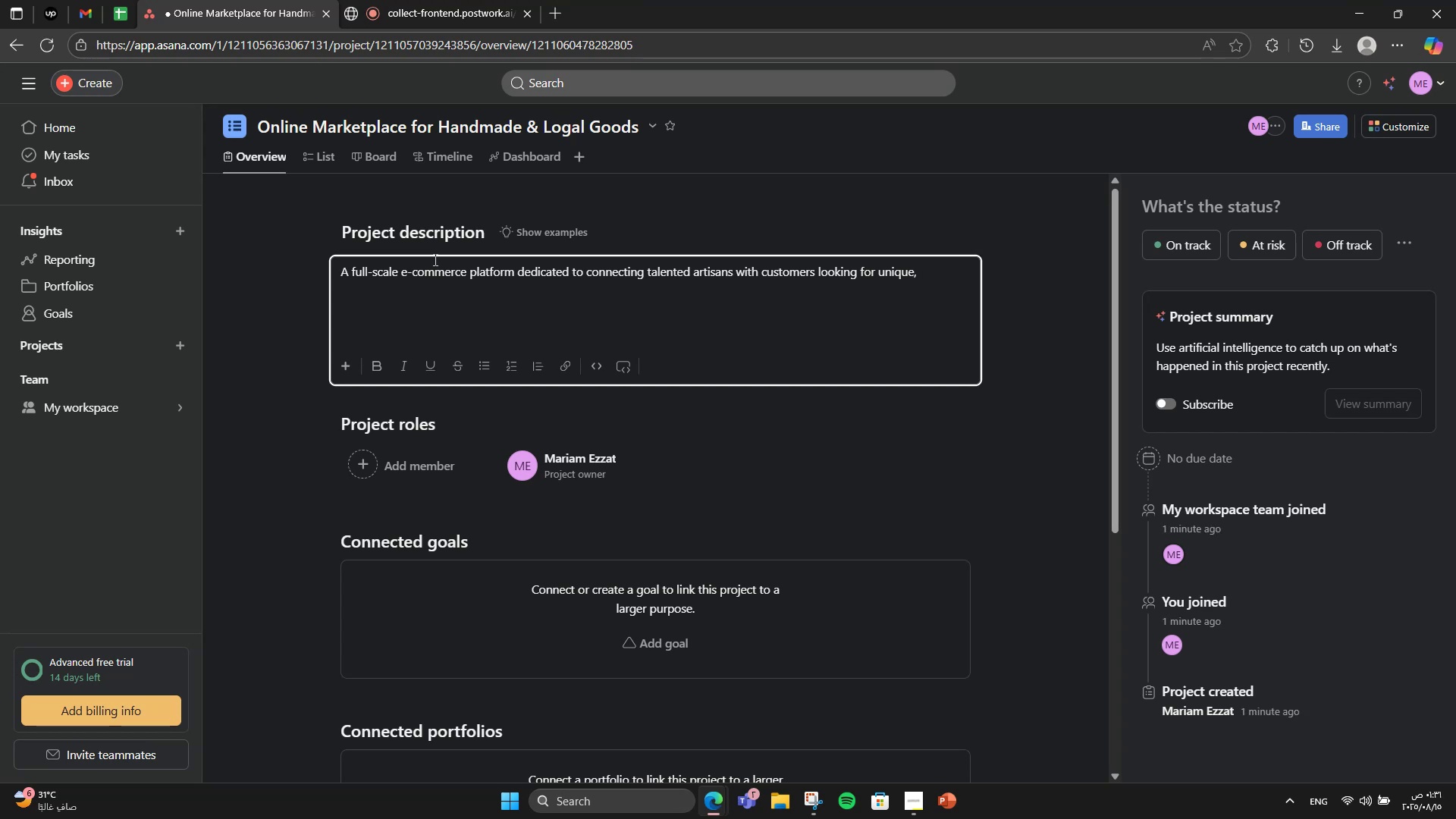 
type(hand)
 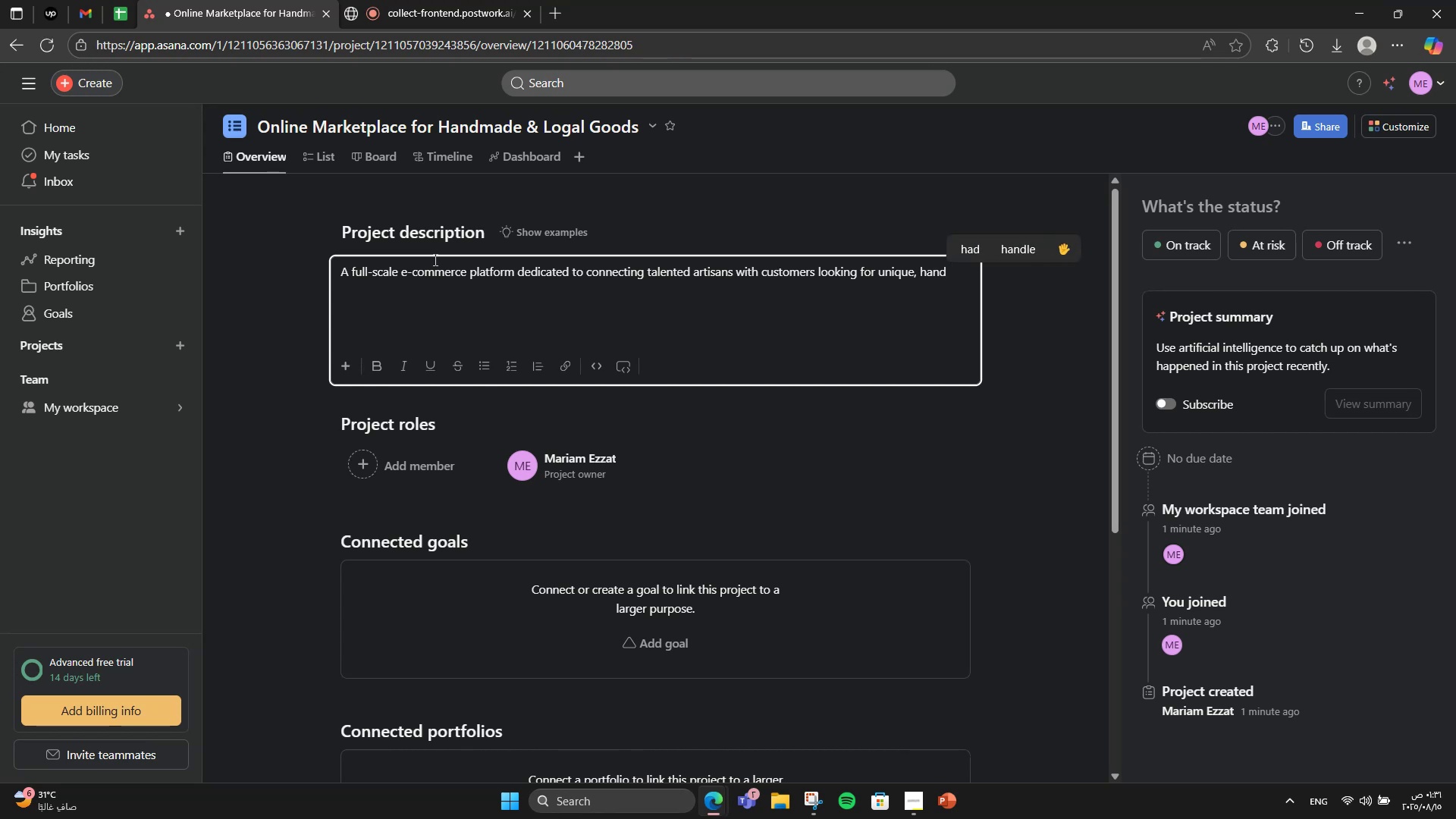 
wait(11.09)
 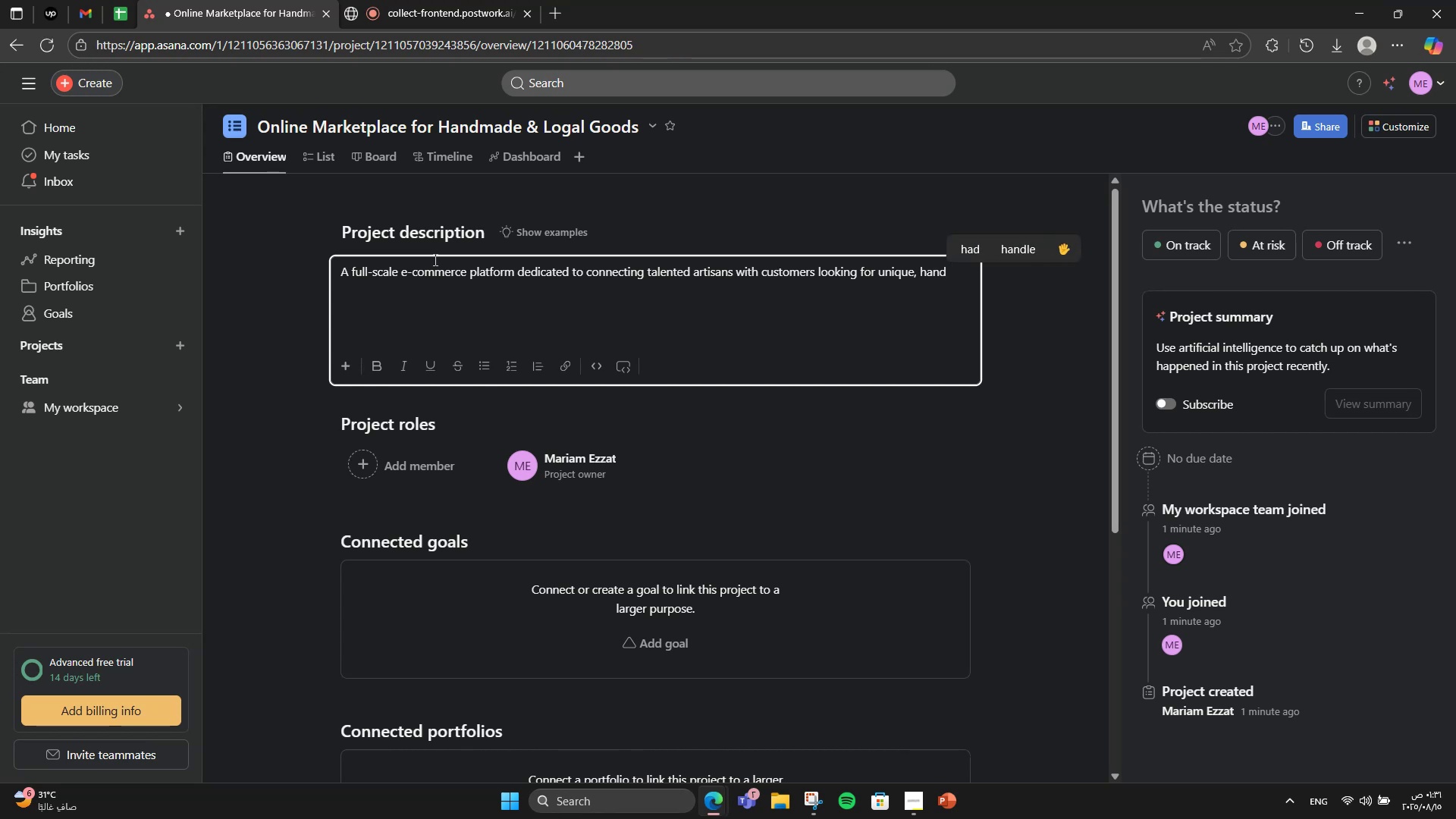 
type(made, and locally )
 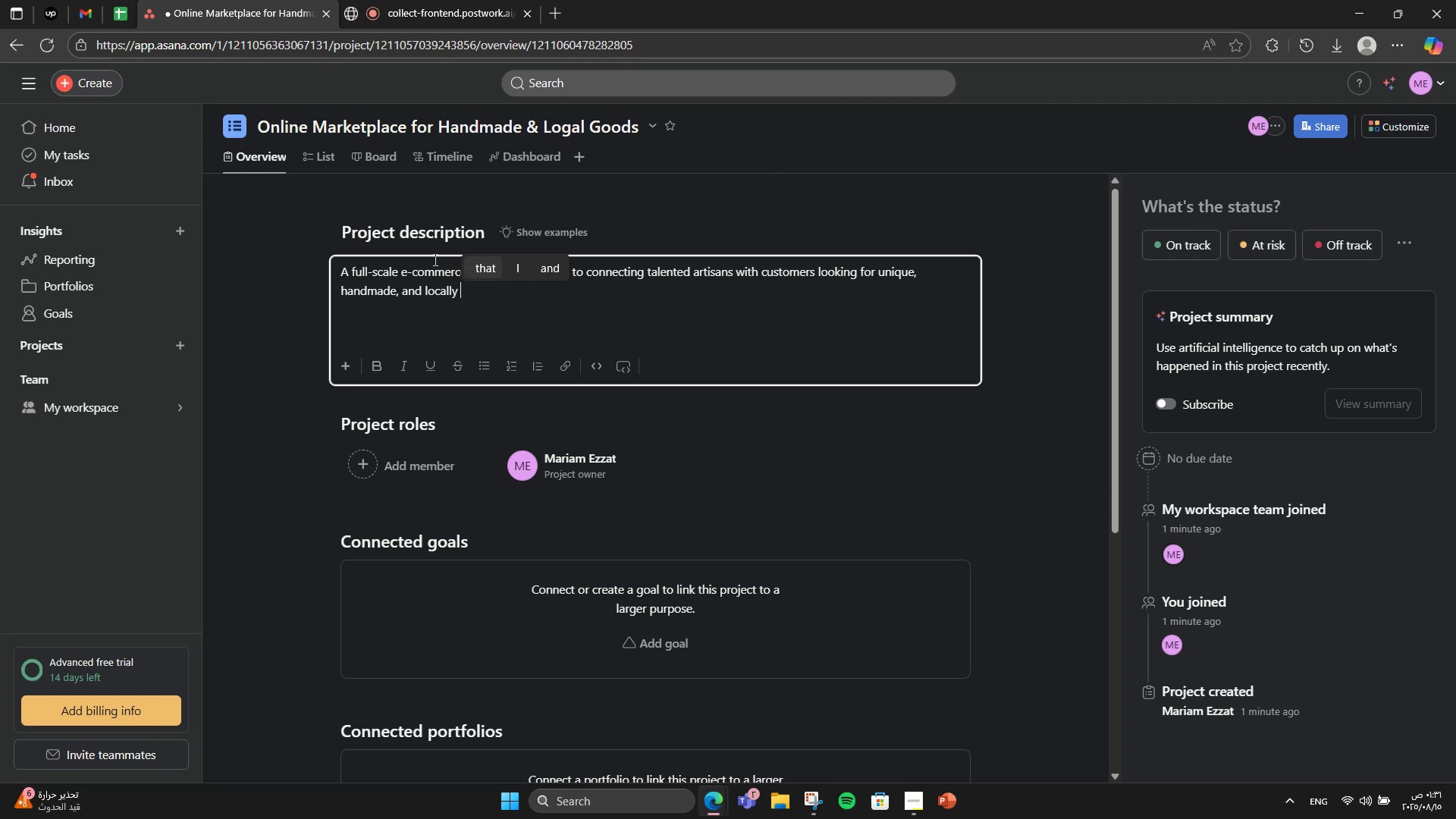 
wait(7.46)
 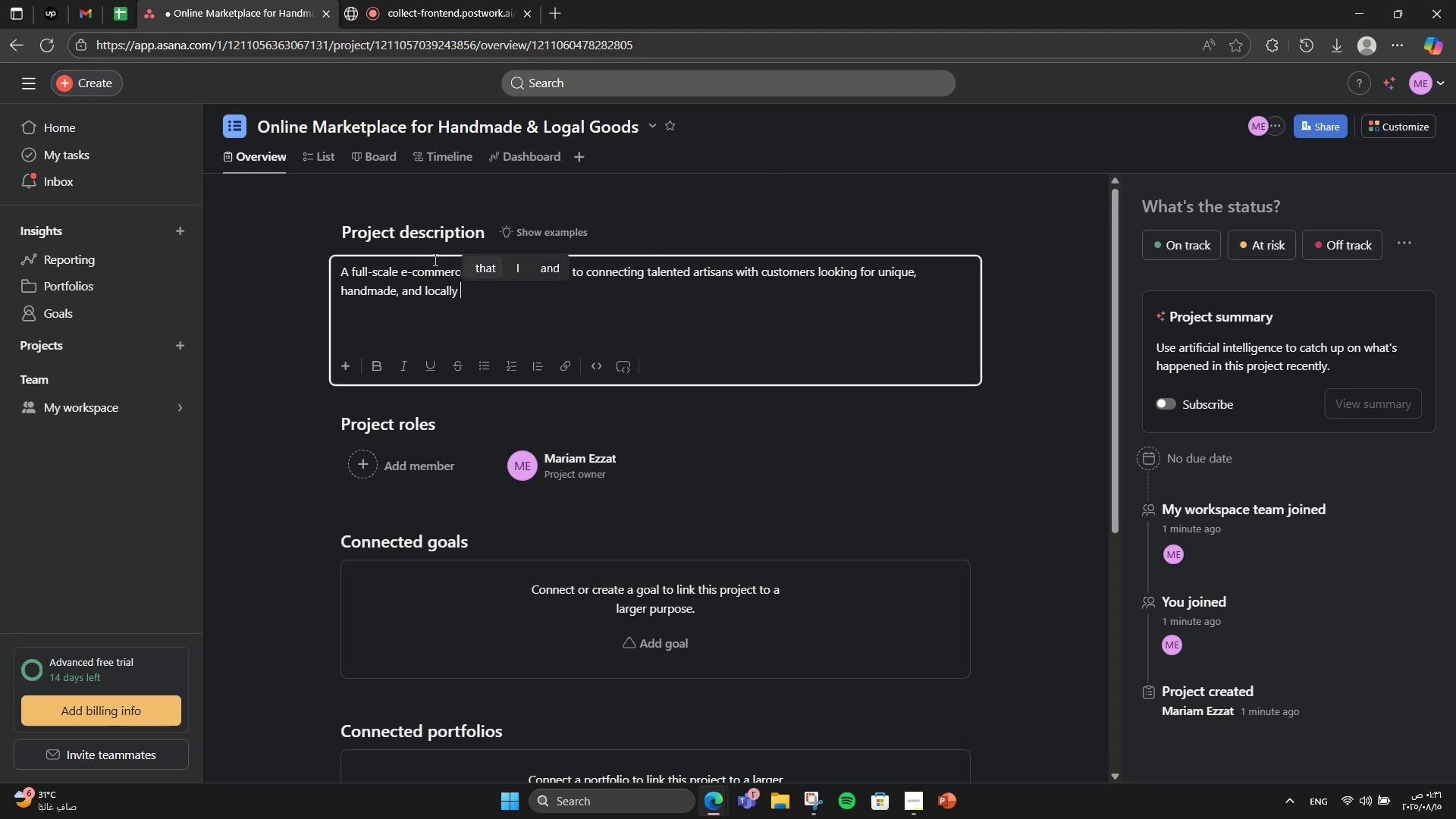 
type(crafted products. The platform will include )
 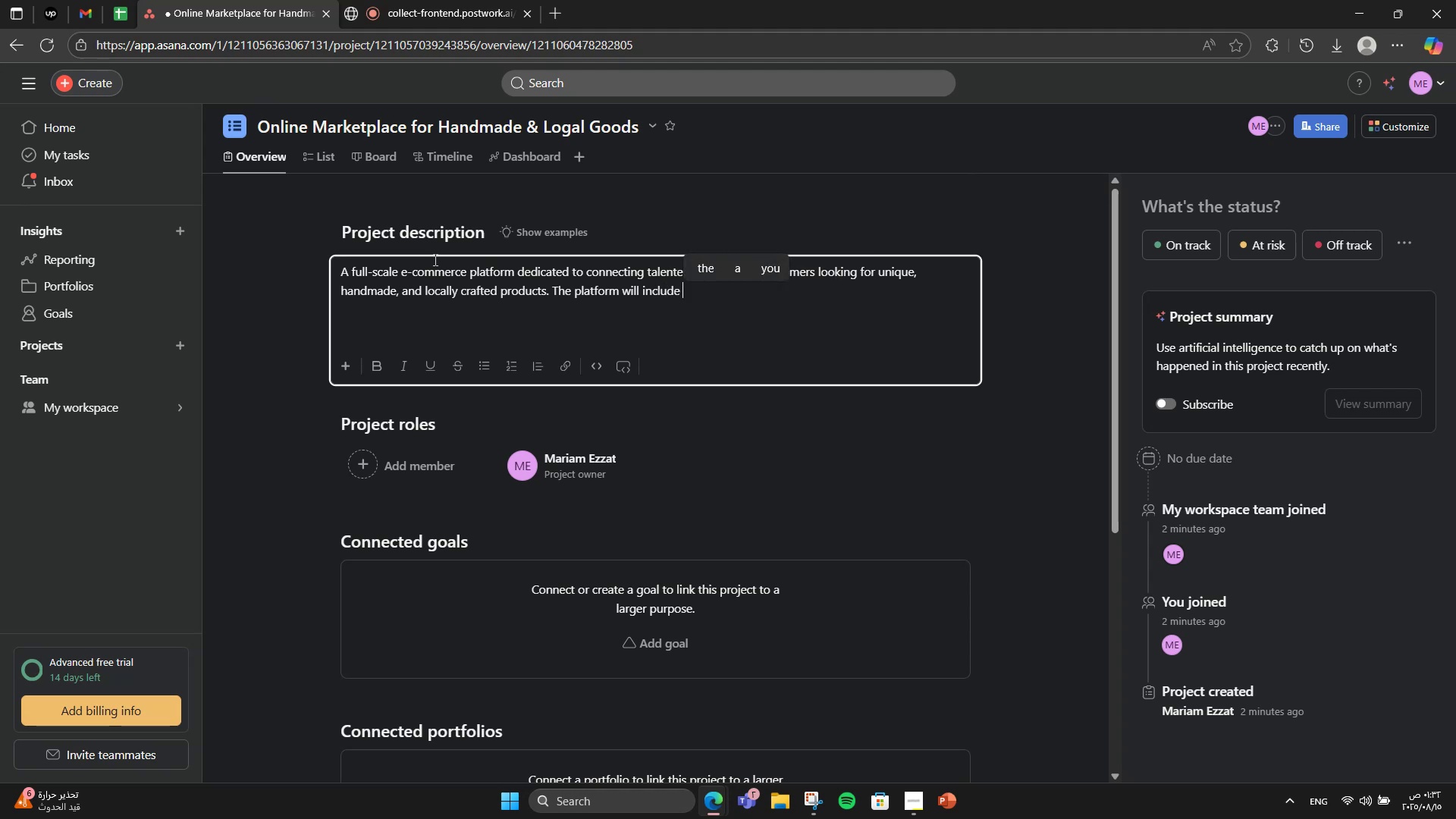 
type(se)
 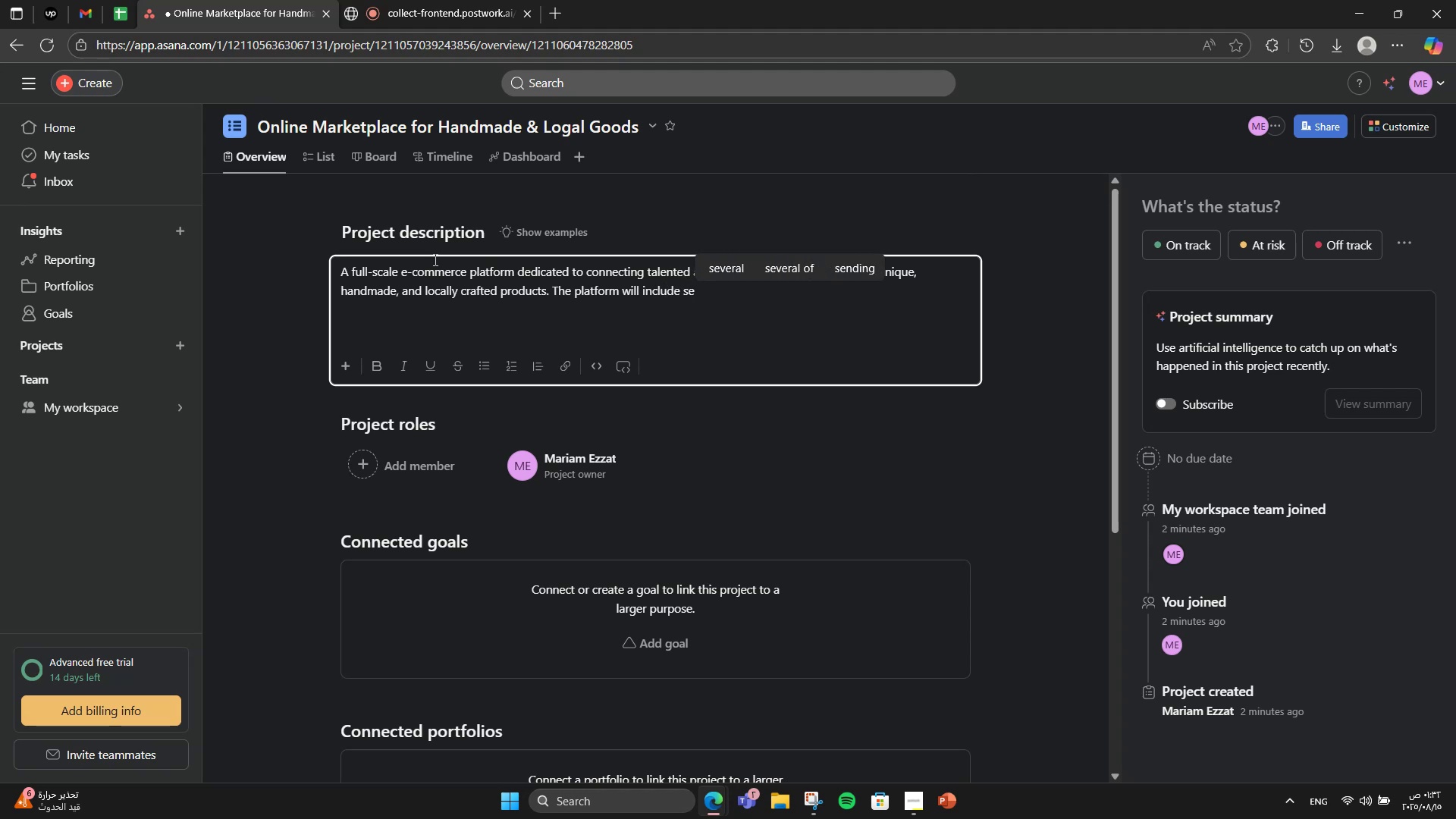 
hold_key(key=L, duration=0.35)
 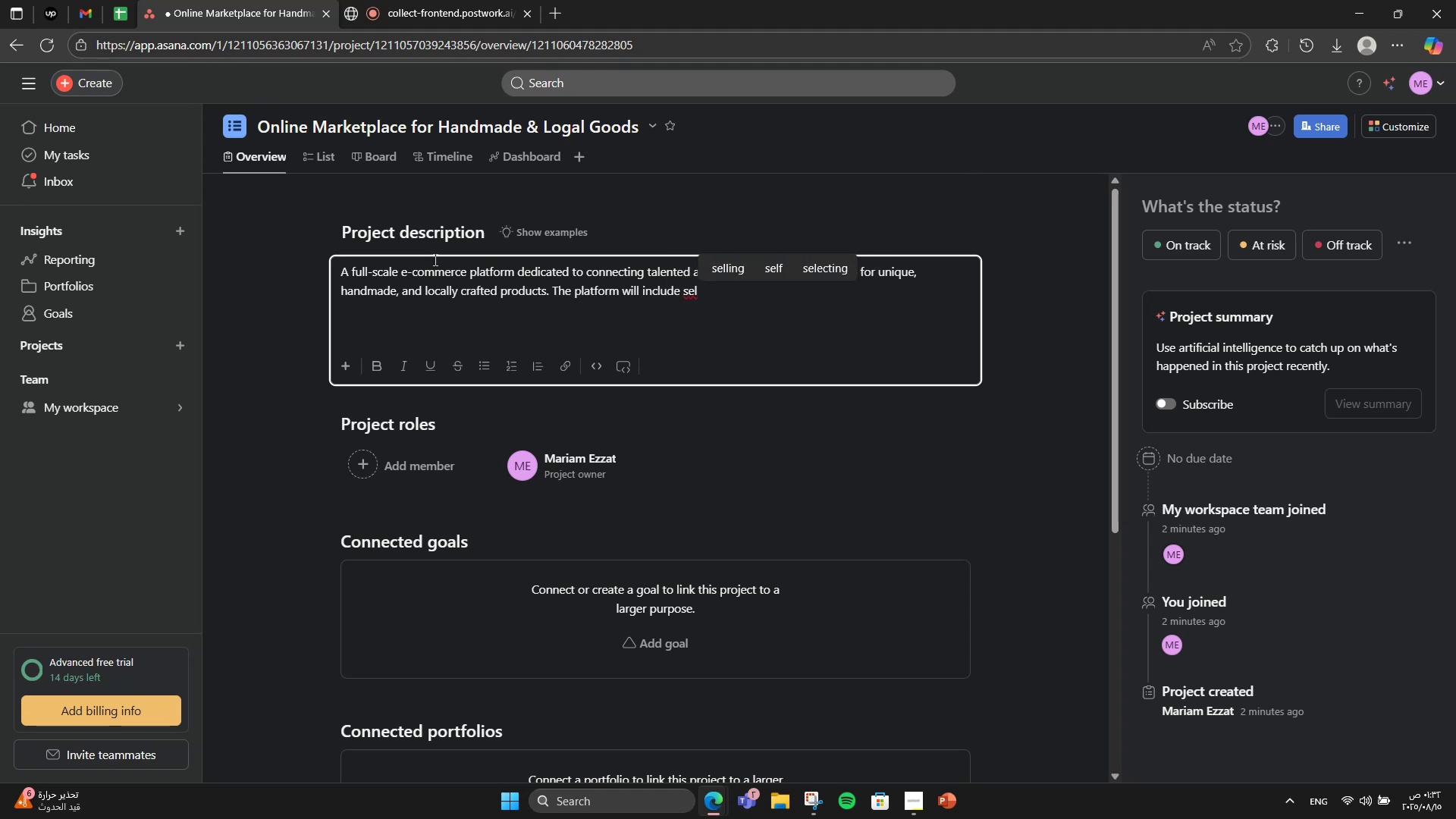 
type(ler accounts )
key(Backspace)
type(, secure payment )
 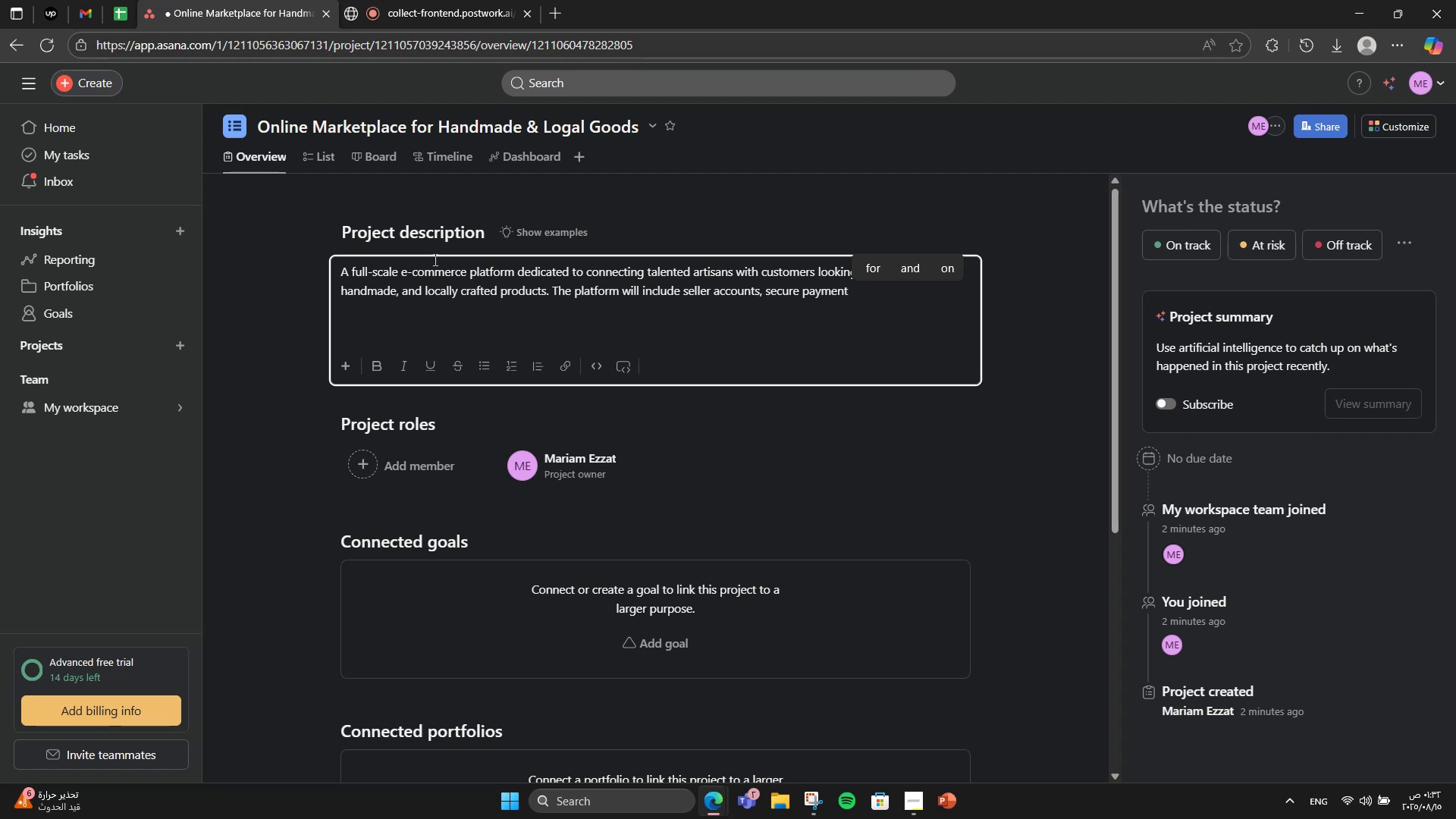 
wait(6.64)
 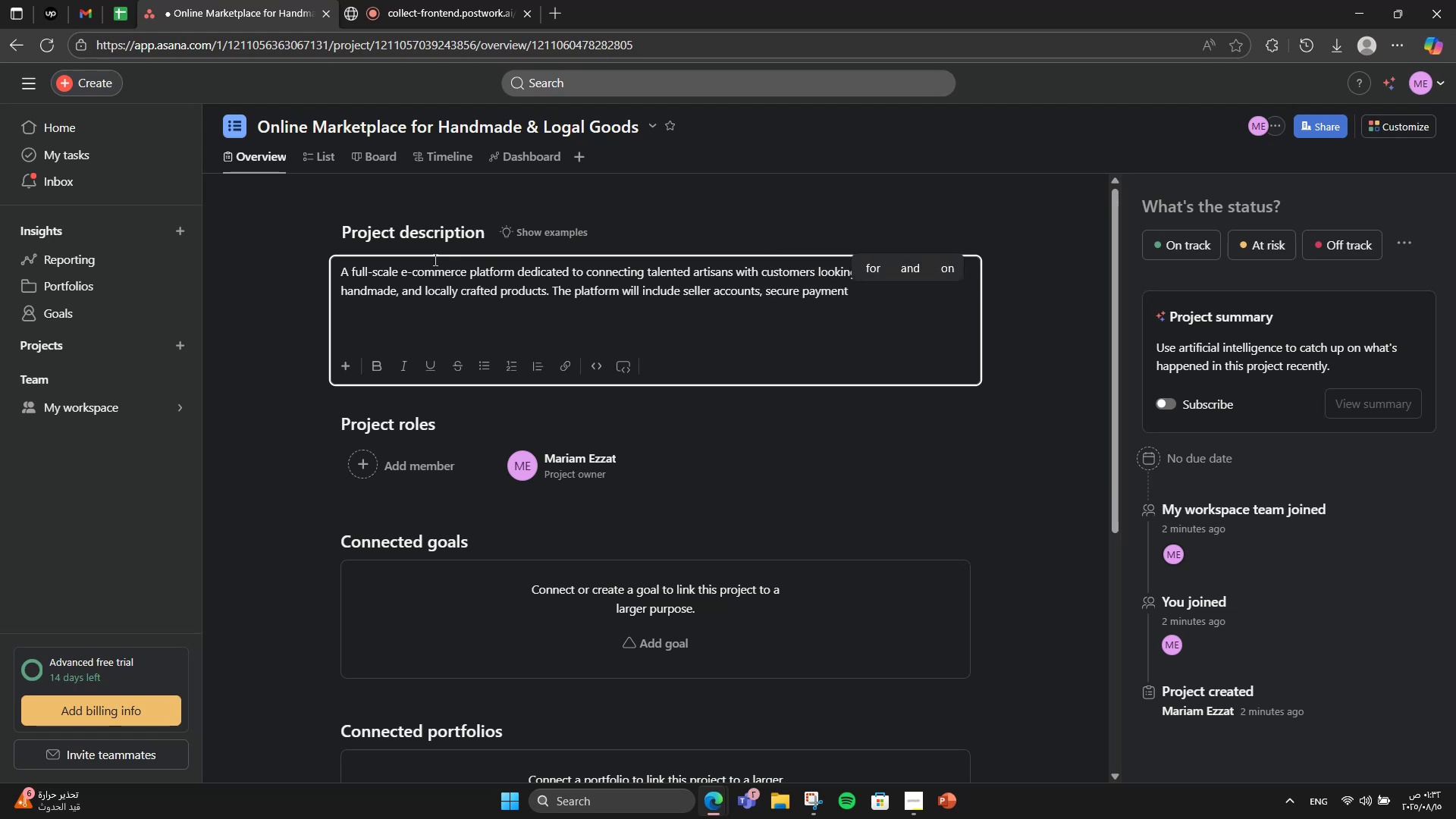 
type(systems, product recommendation)
 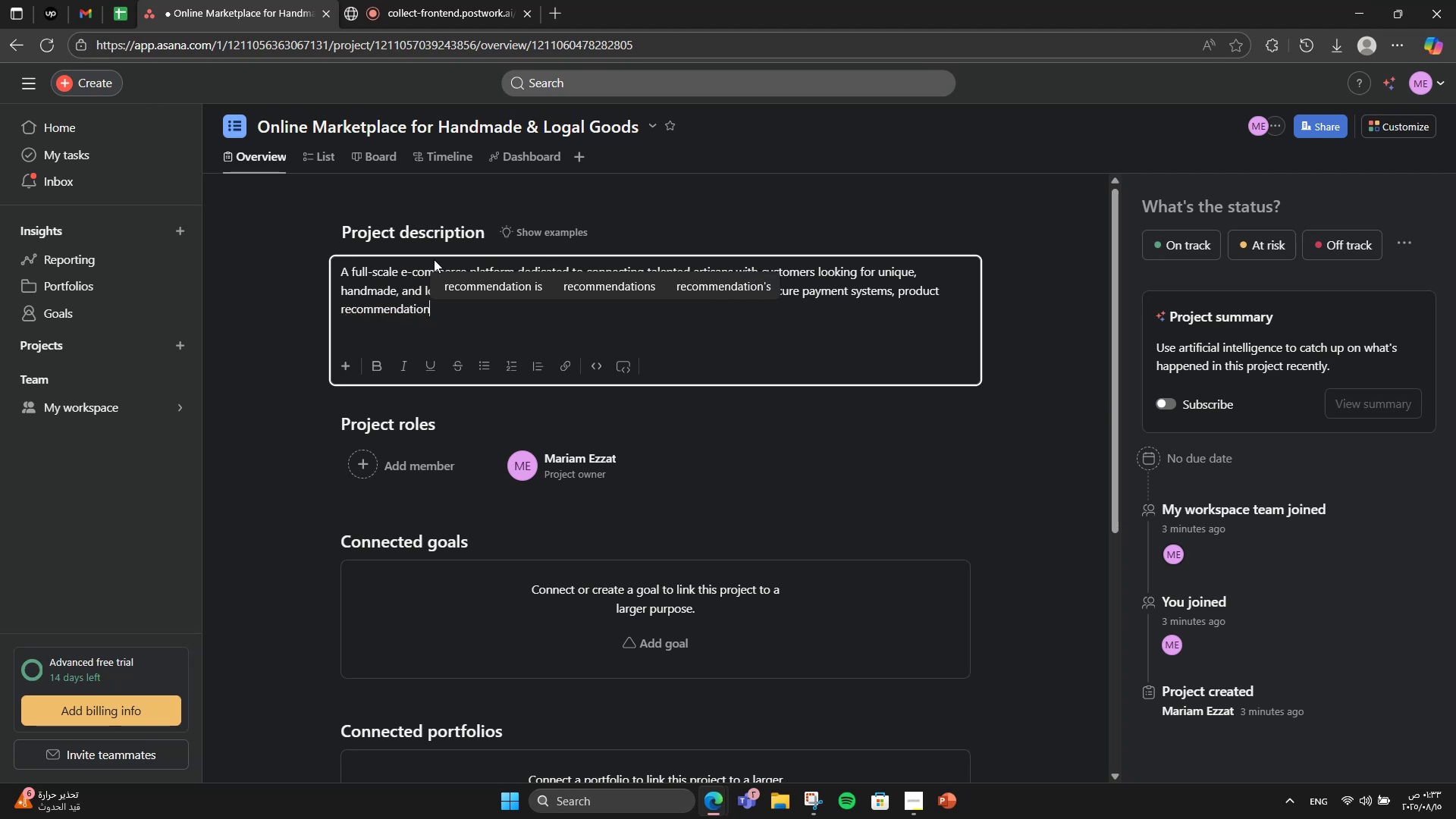 
type(s, inventory tracking )
key(Backspace)
type(, andprom)
key(Backspace)
key(Backspace)
key(Backspace)
key(Backspace)
type( promotional tools fot artisans)
 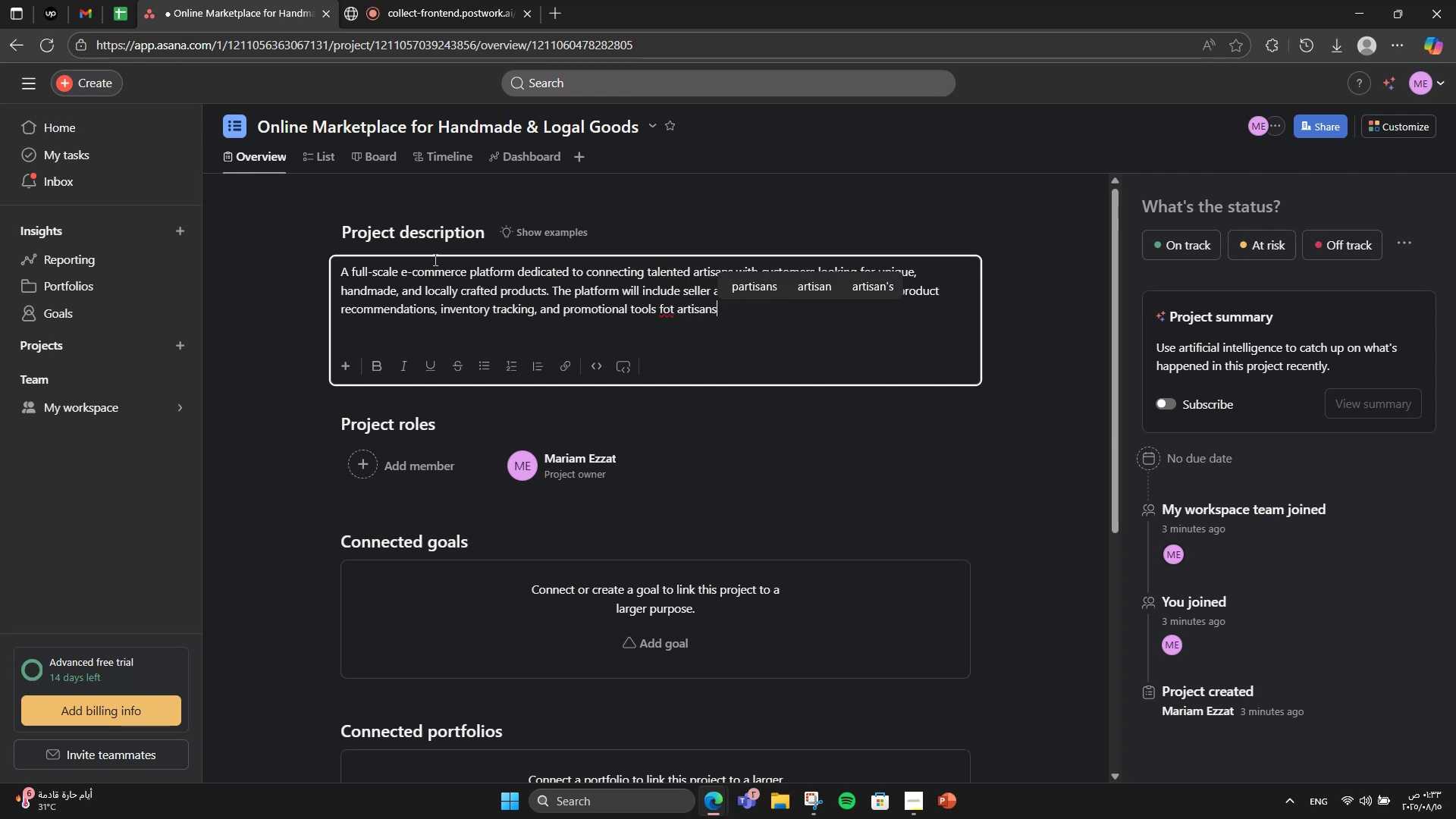 
key(ArrowLeft)
 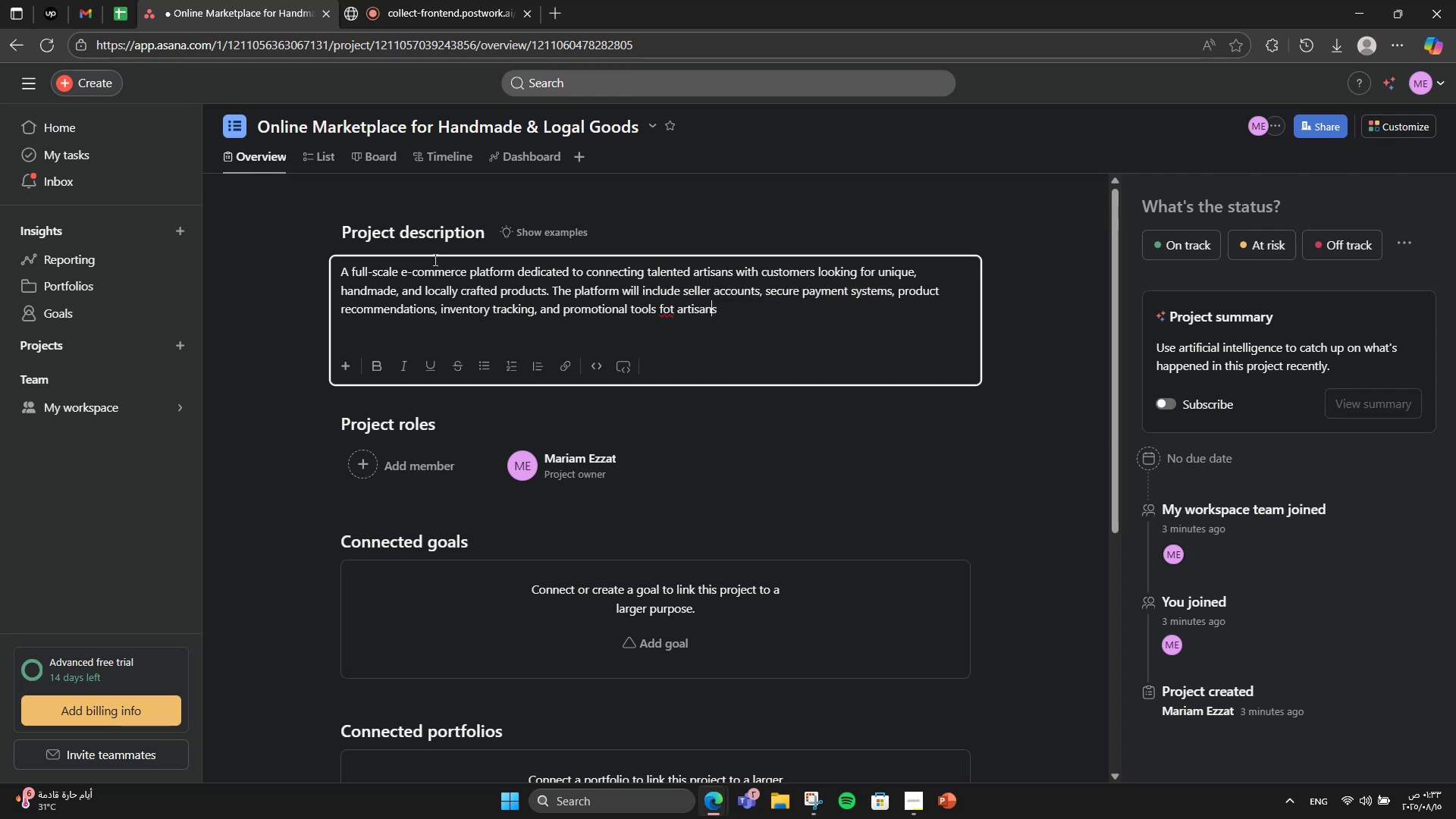 
key(ArrowLeft)
 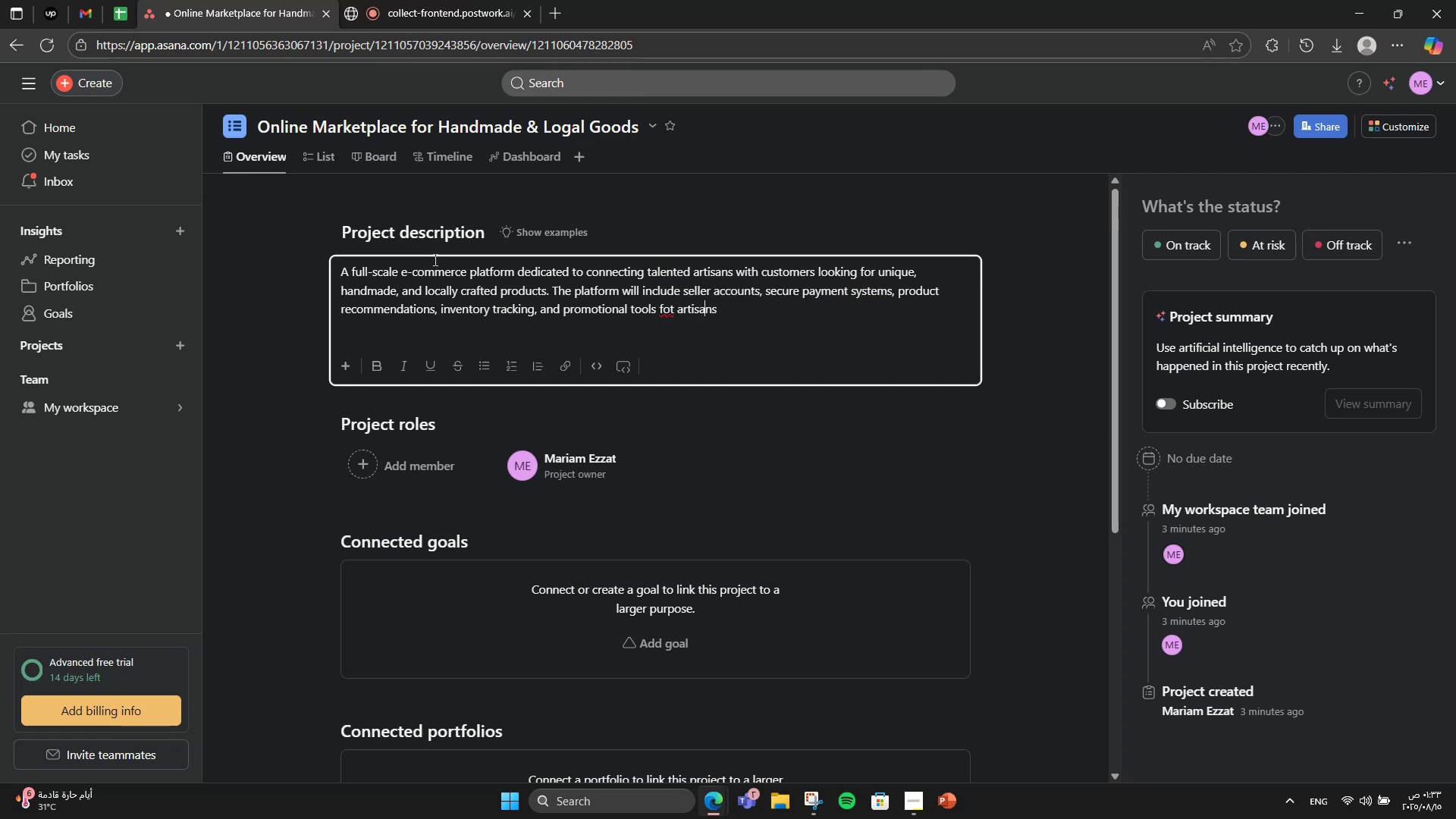 
key(ArrowLeft)
 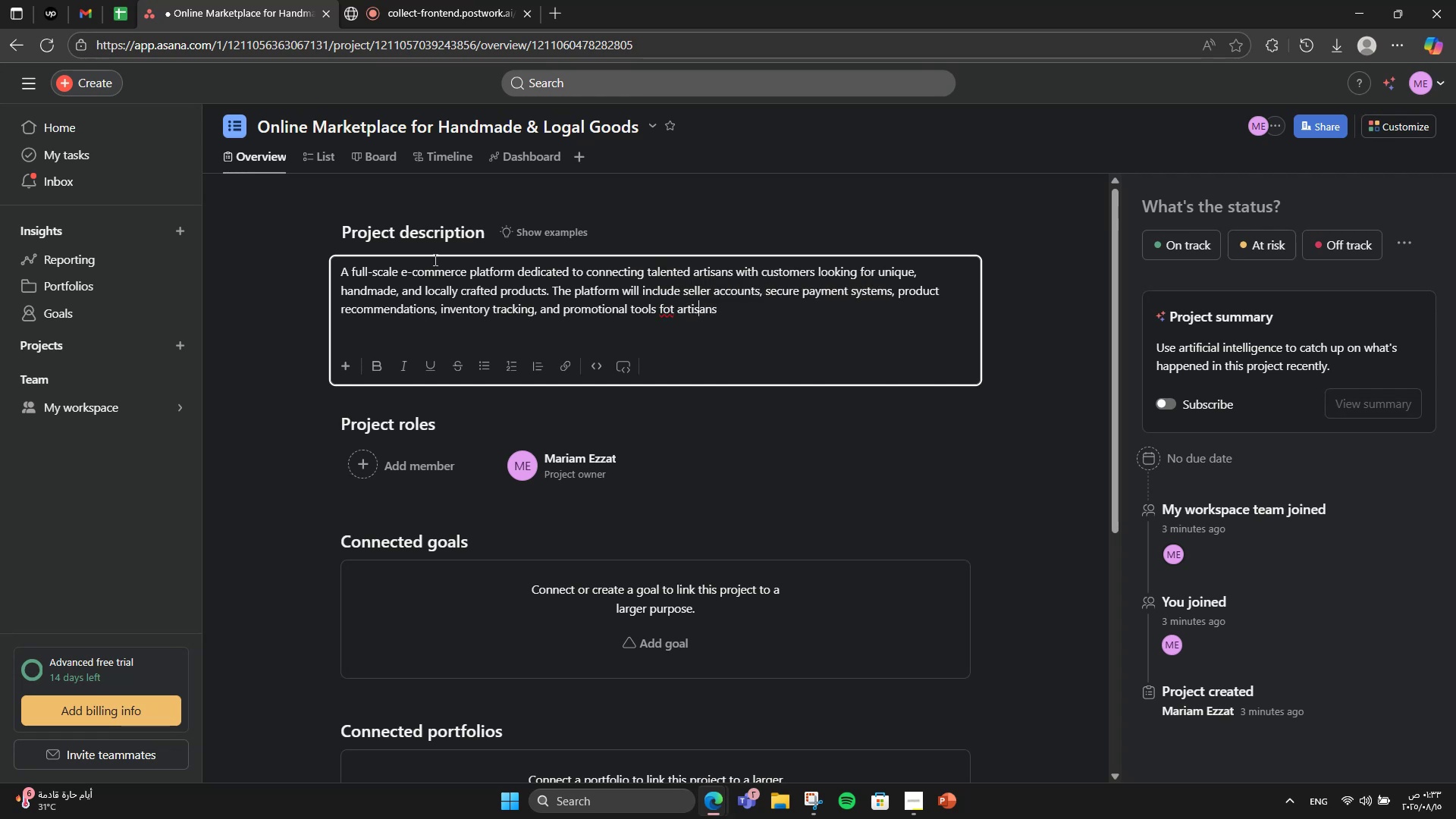 
key(ArrowLeft)
 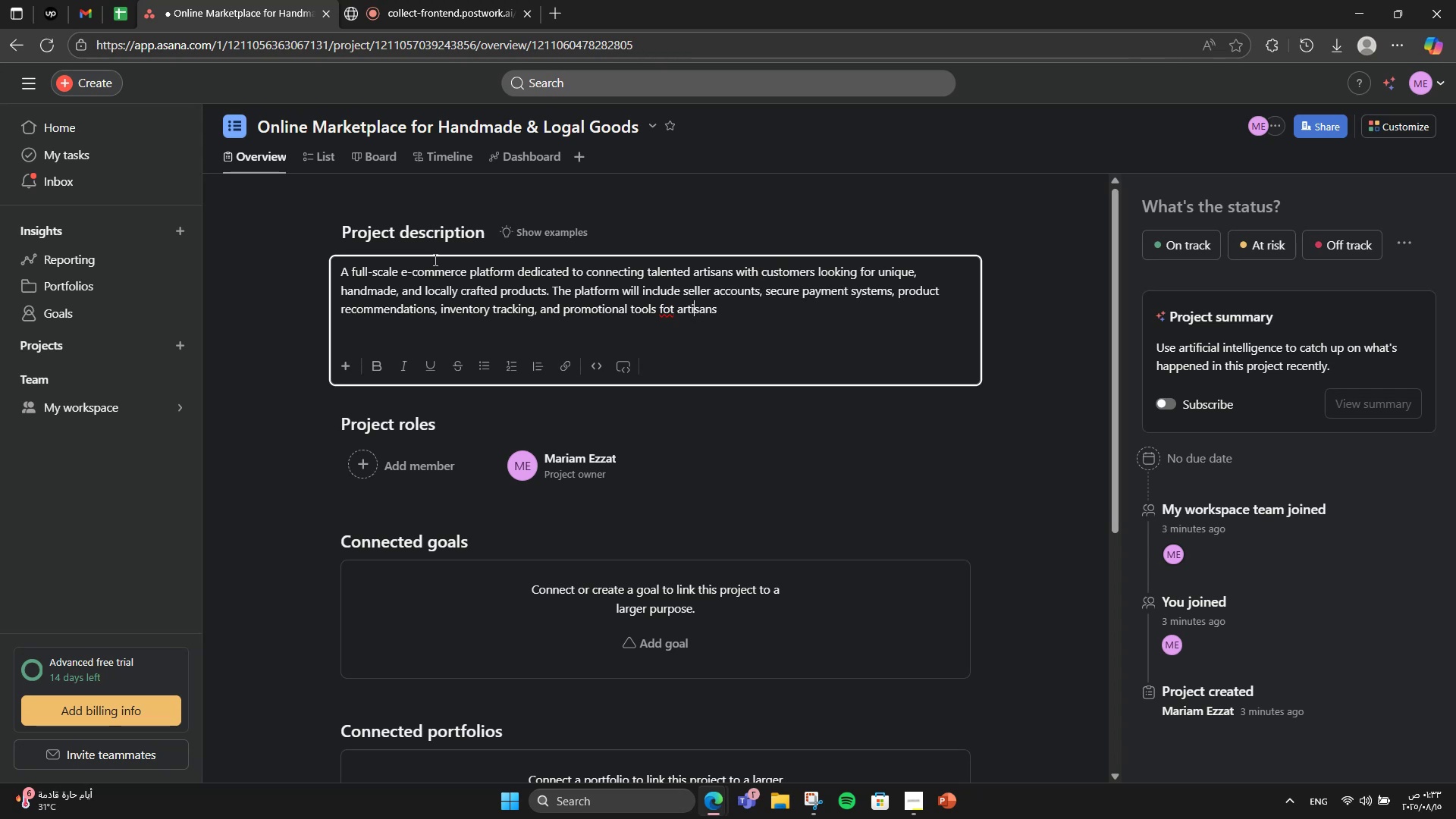 
key(ArrowLeft)
 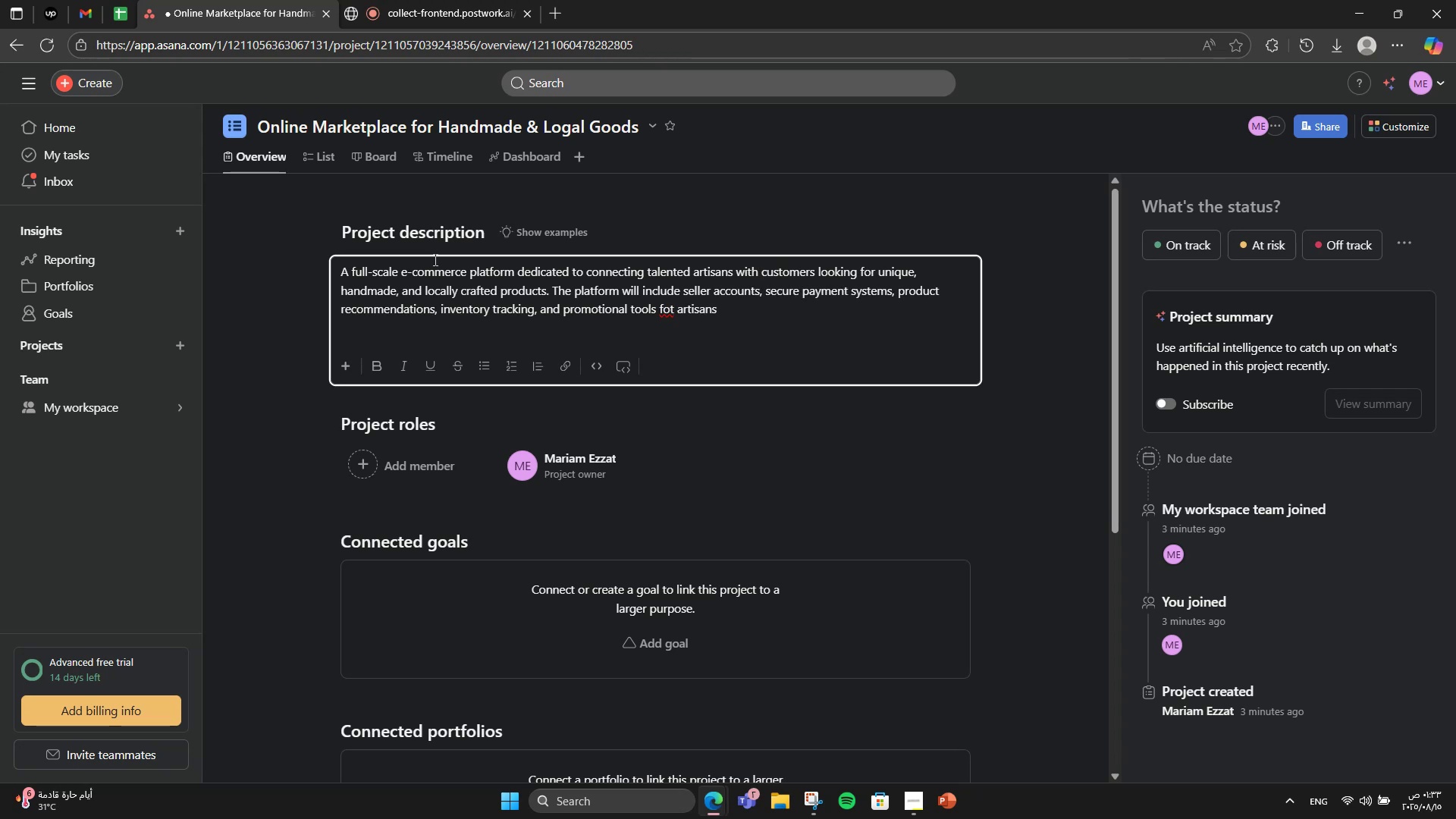 
key(ArrowLeft)
 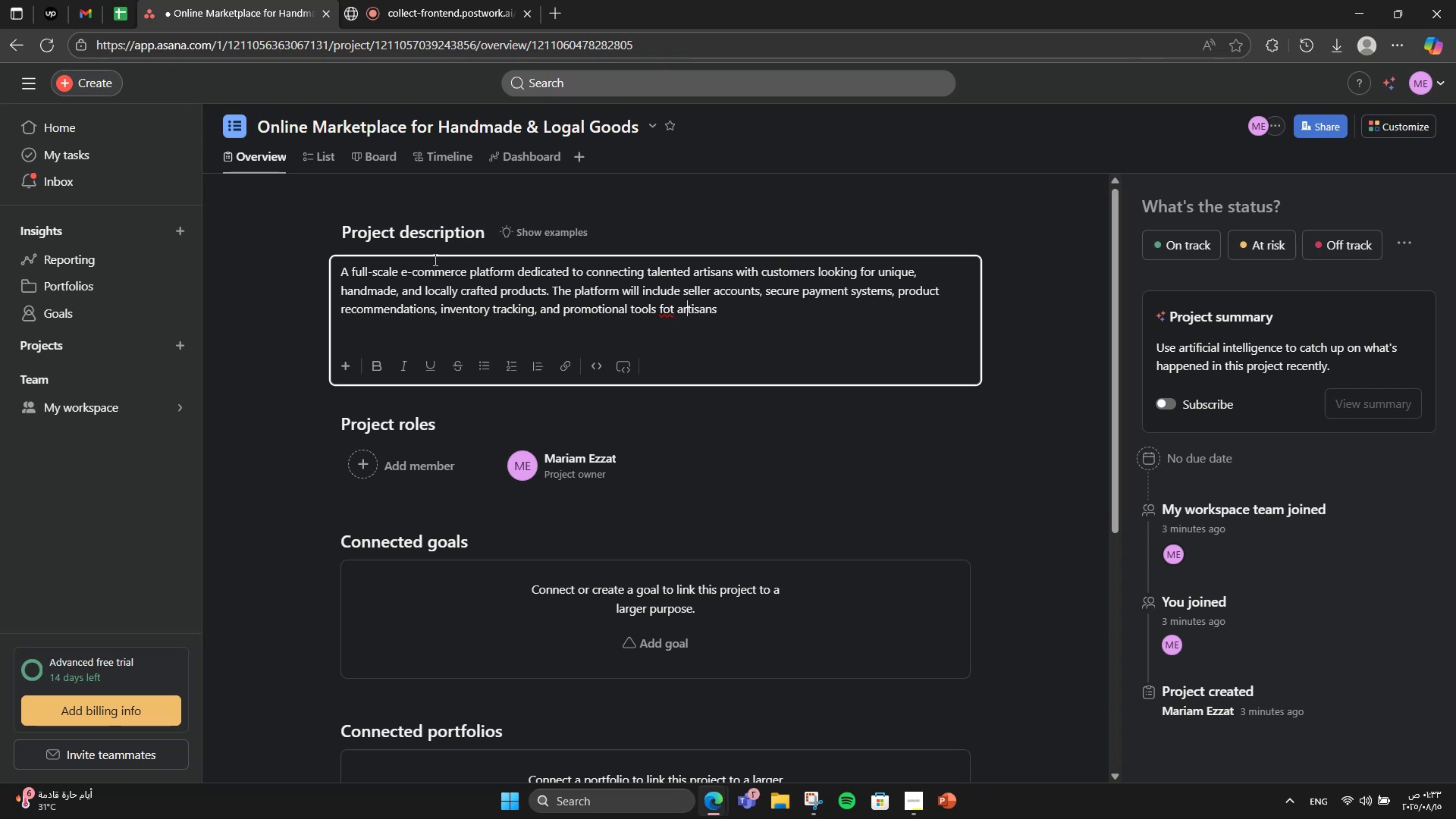 
key(ArrowLeft)
 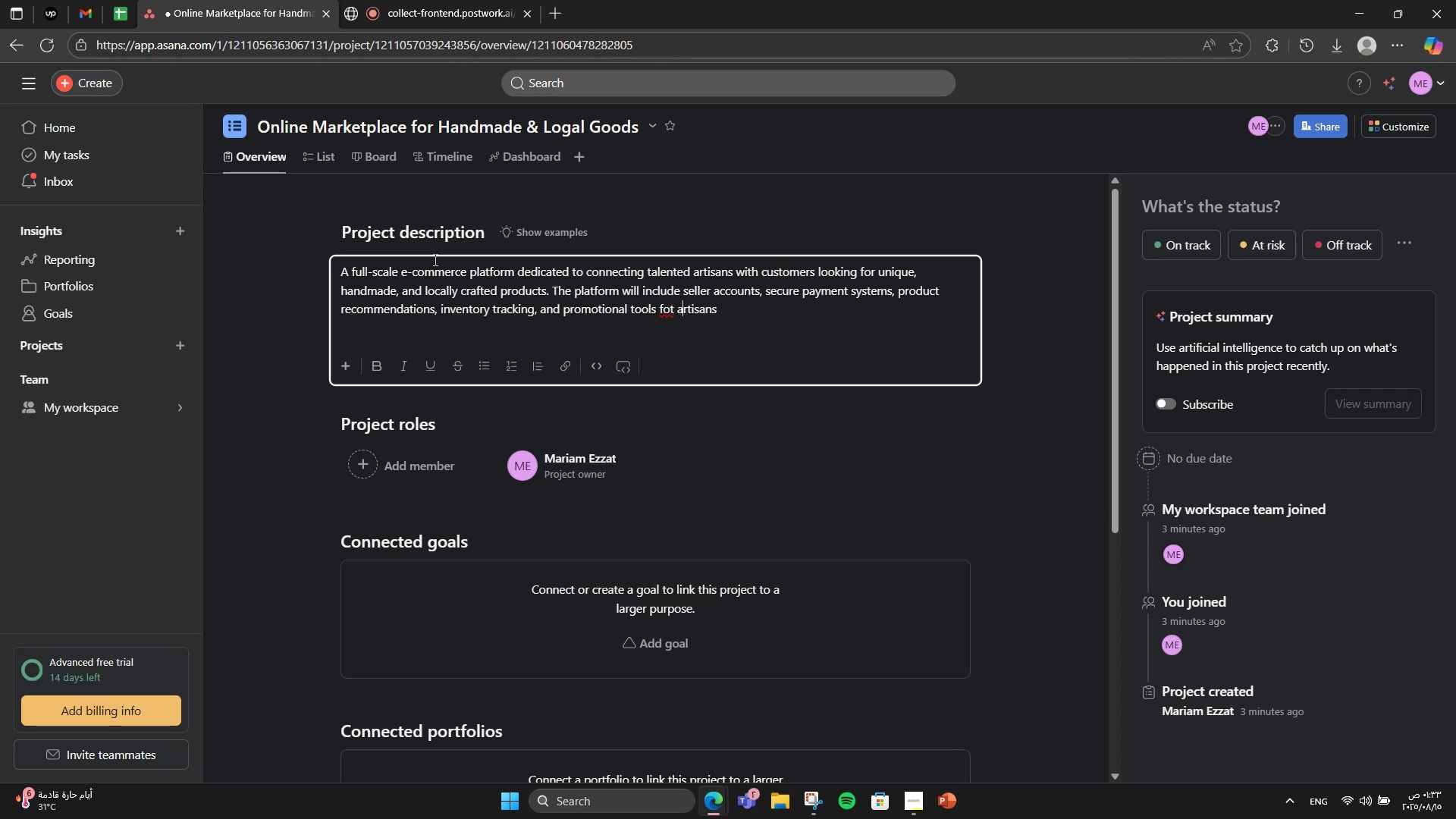 
key(ArrowLeft)
 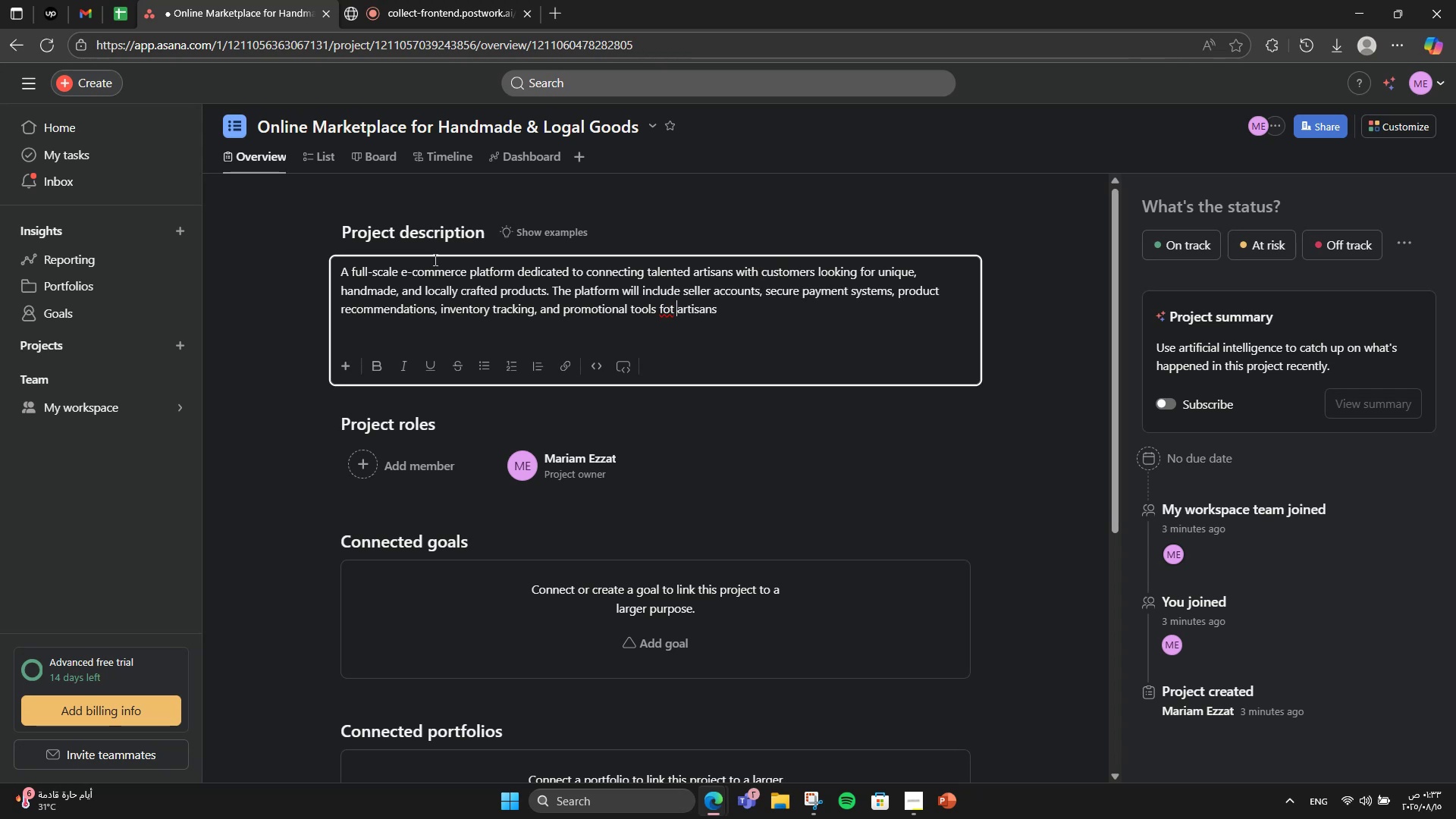 
key(ArrowLeft)
 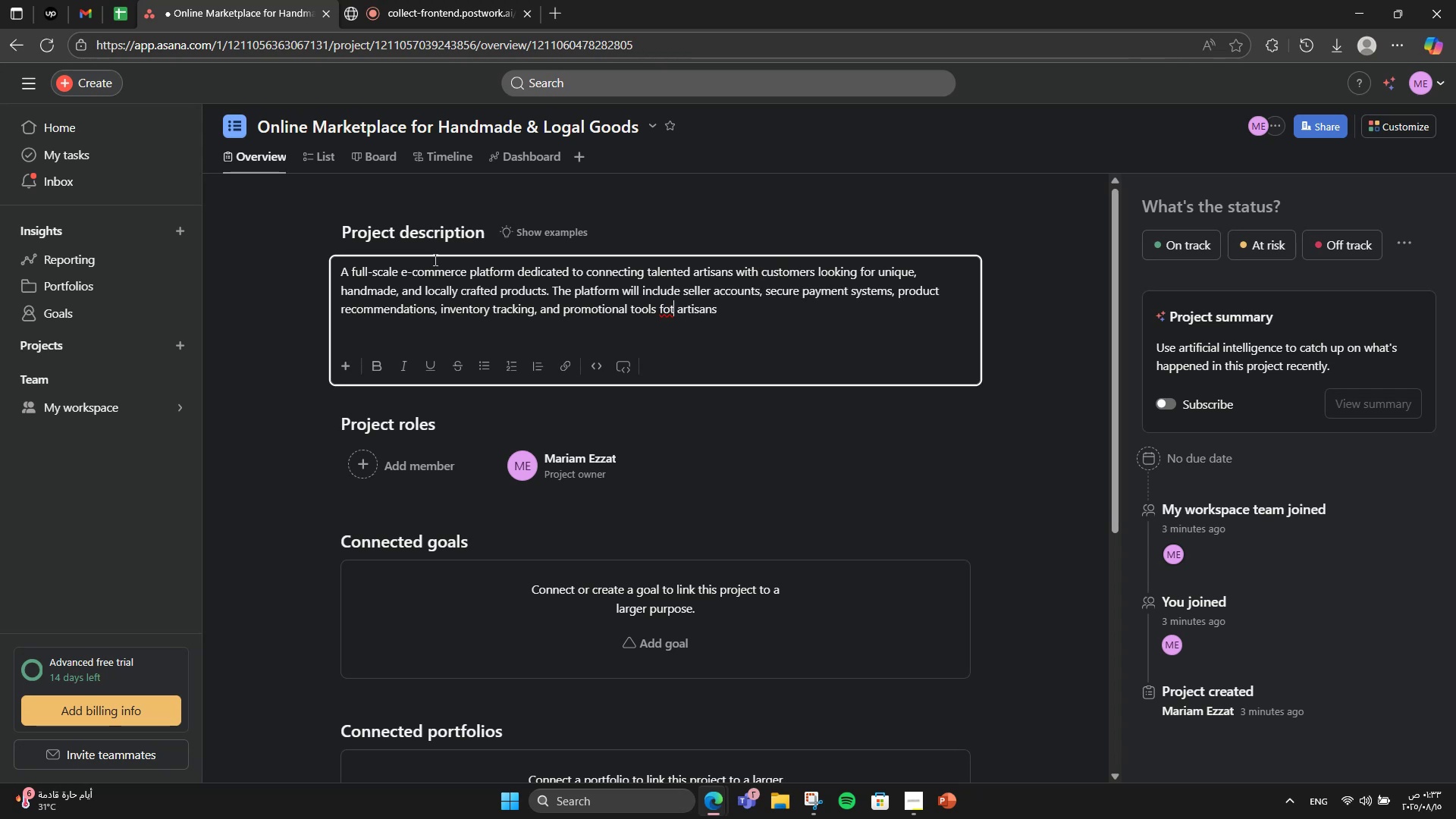 
key(Backspace)
 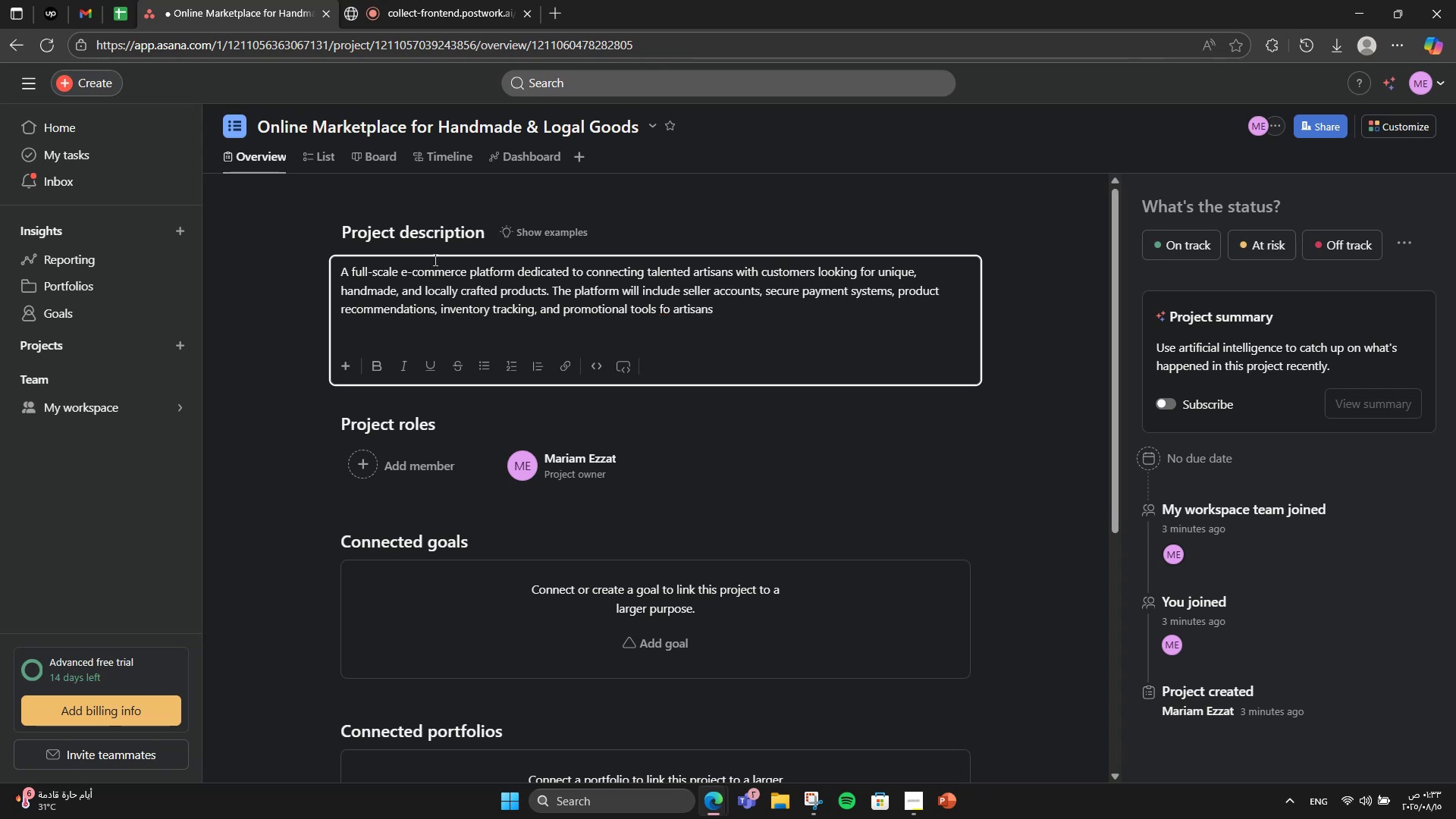 
key(R)
 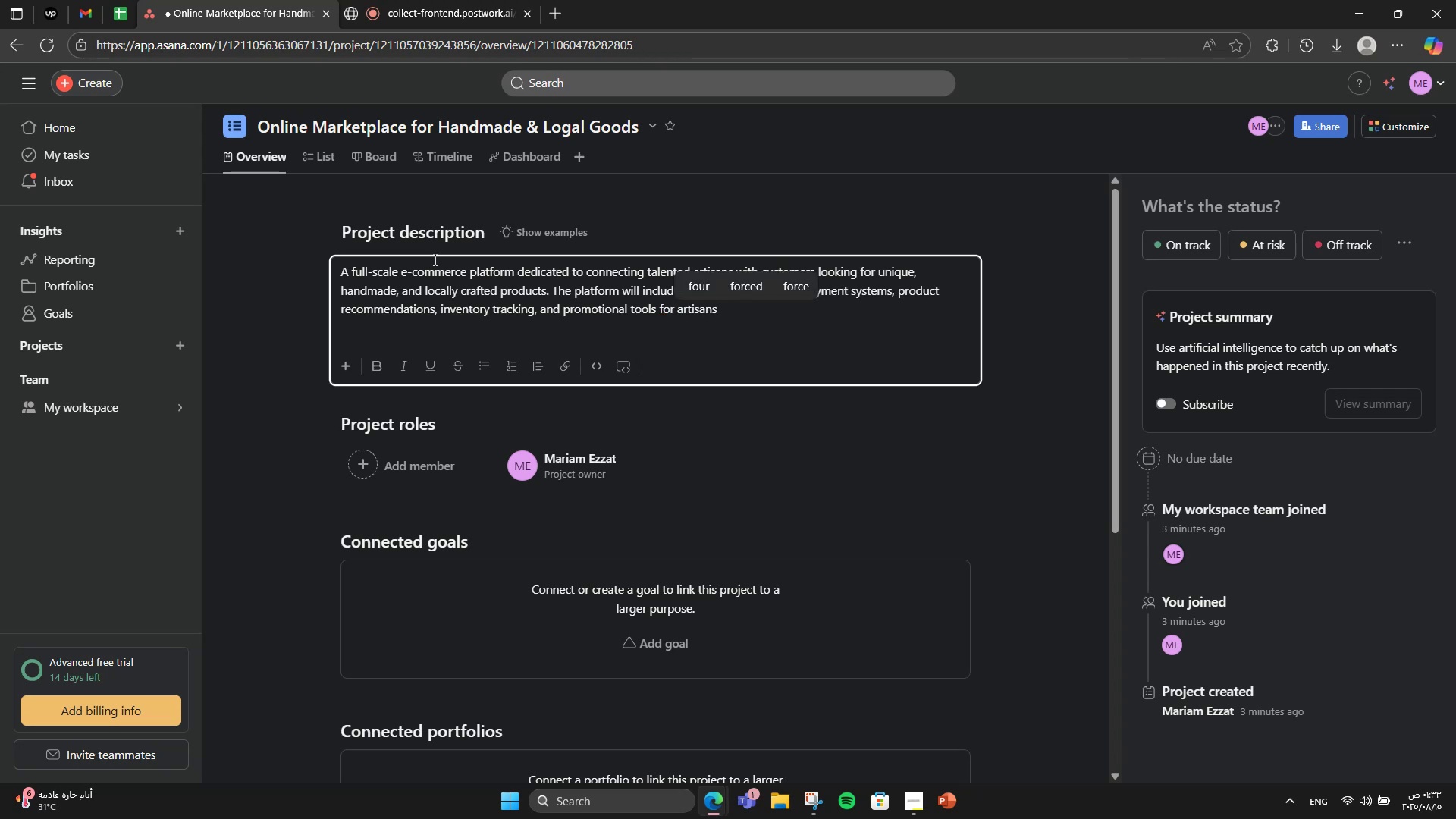 
hold_key(key=ArrowRight, duration=1.11)
 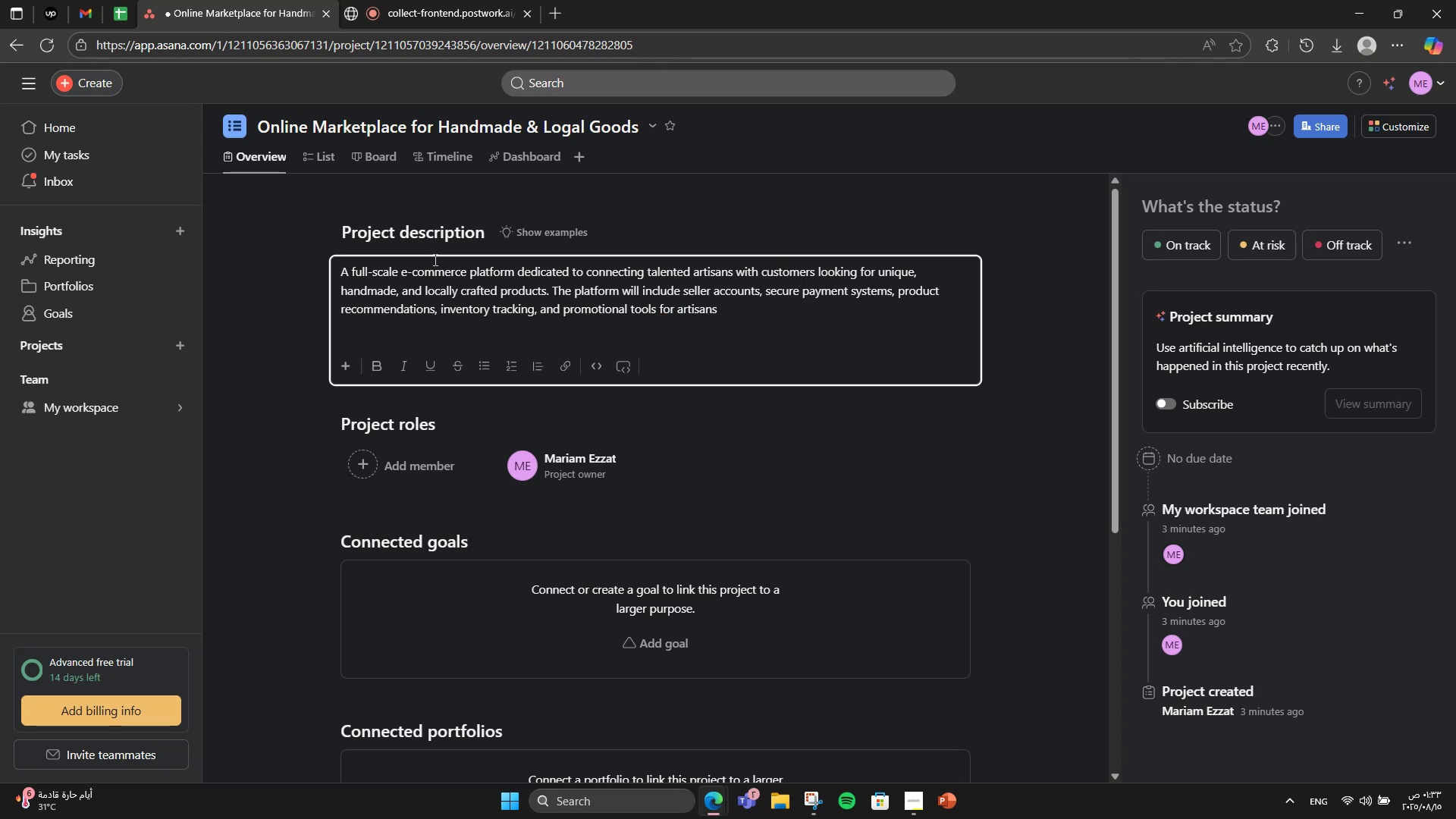 
type(. The m)
 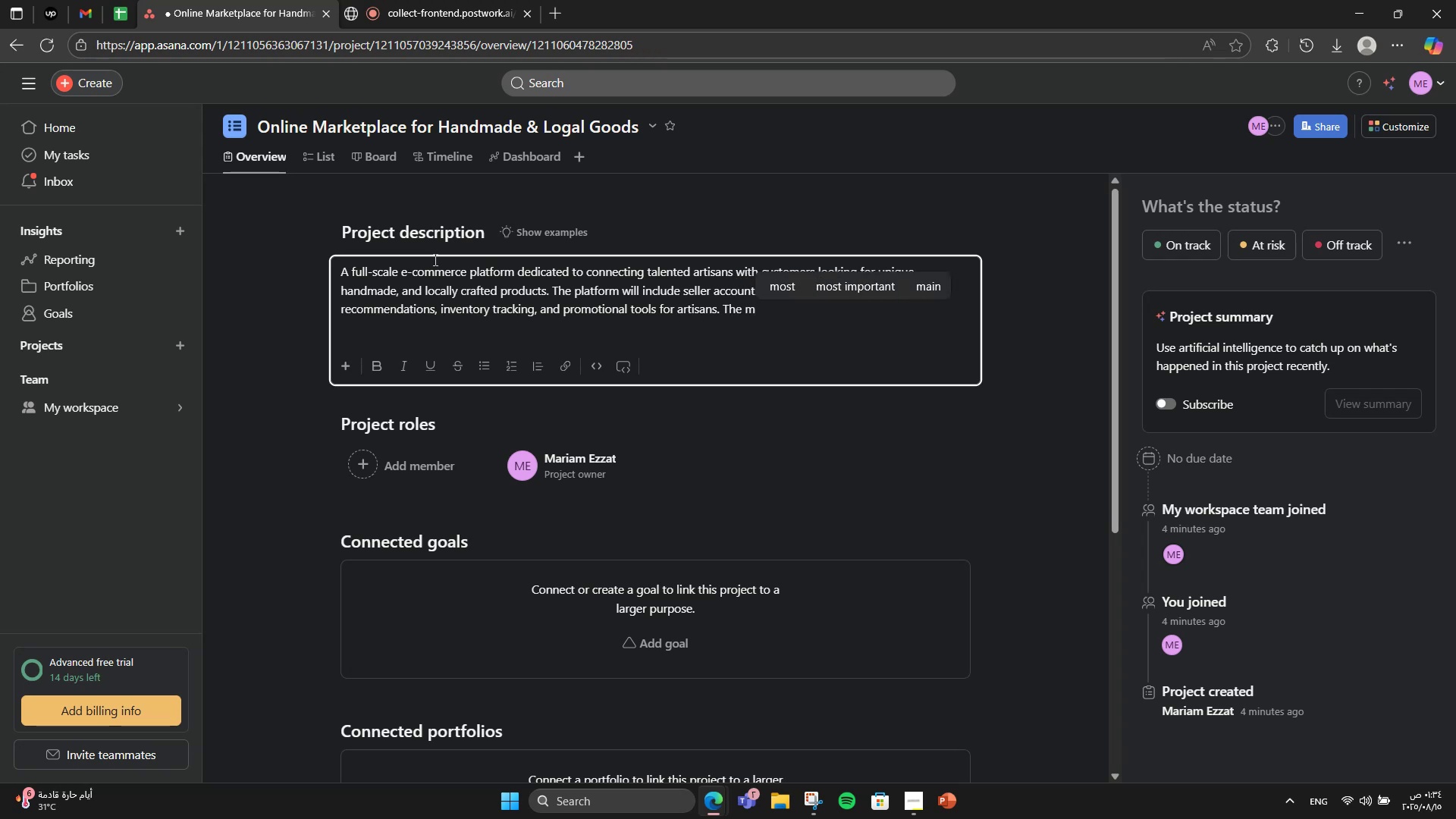 
wait(9.27)
 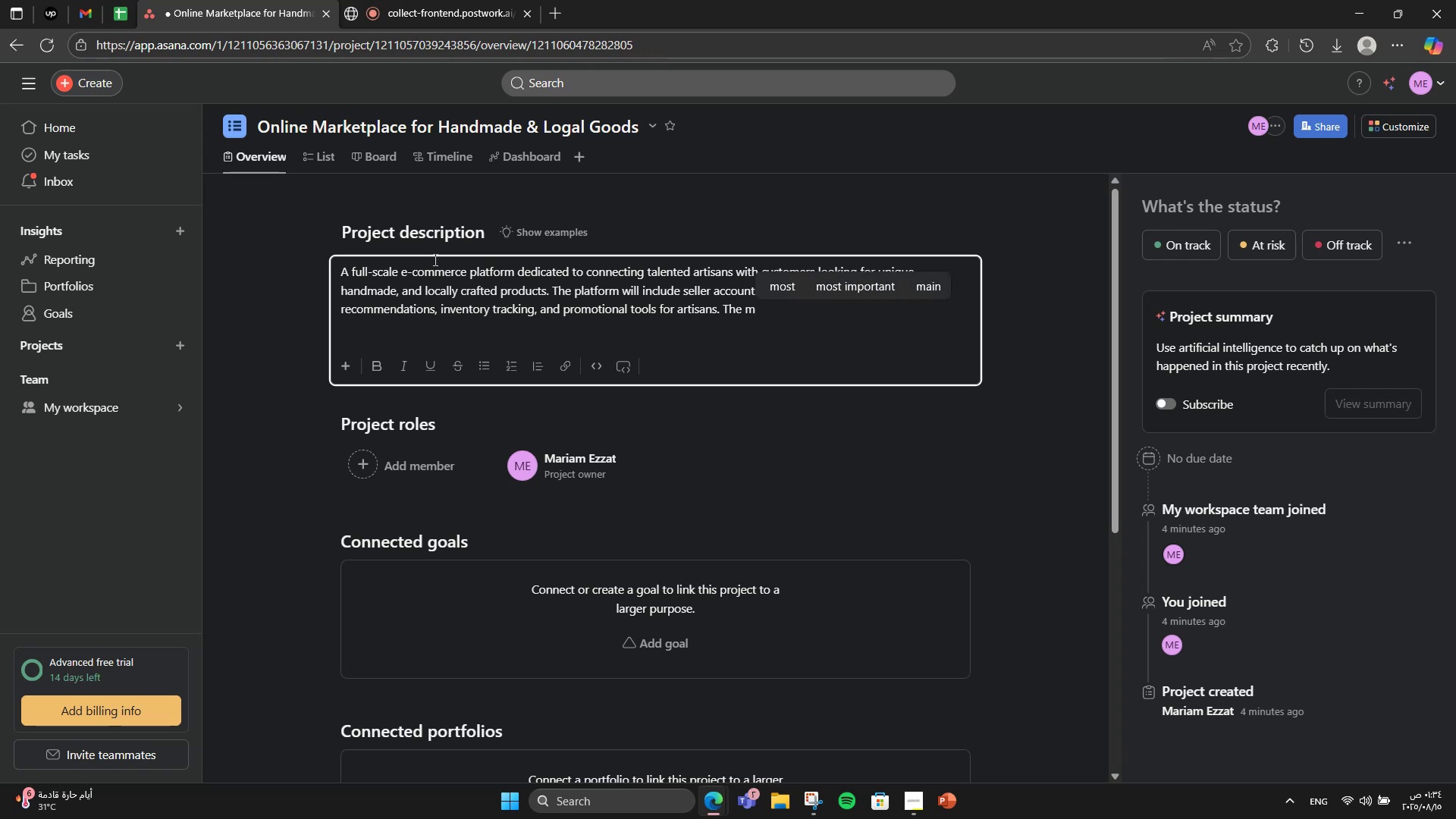 
type(ission)
 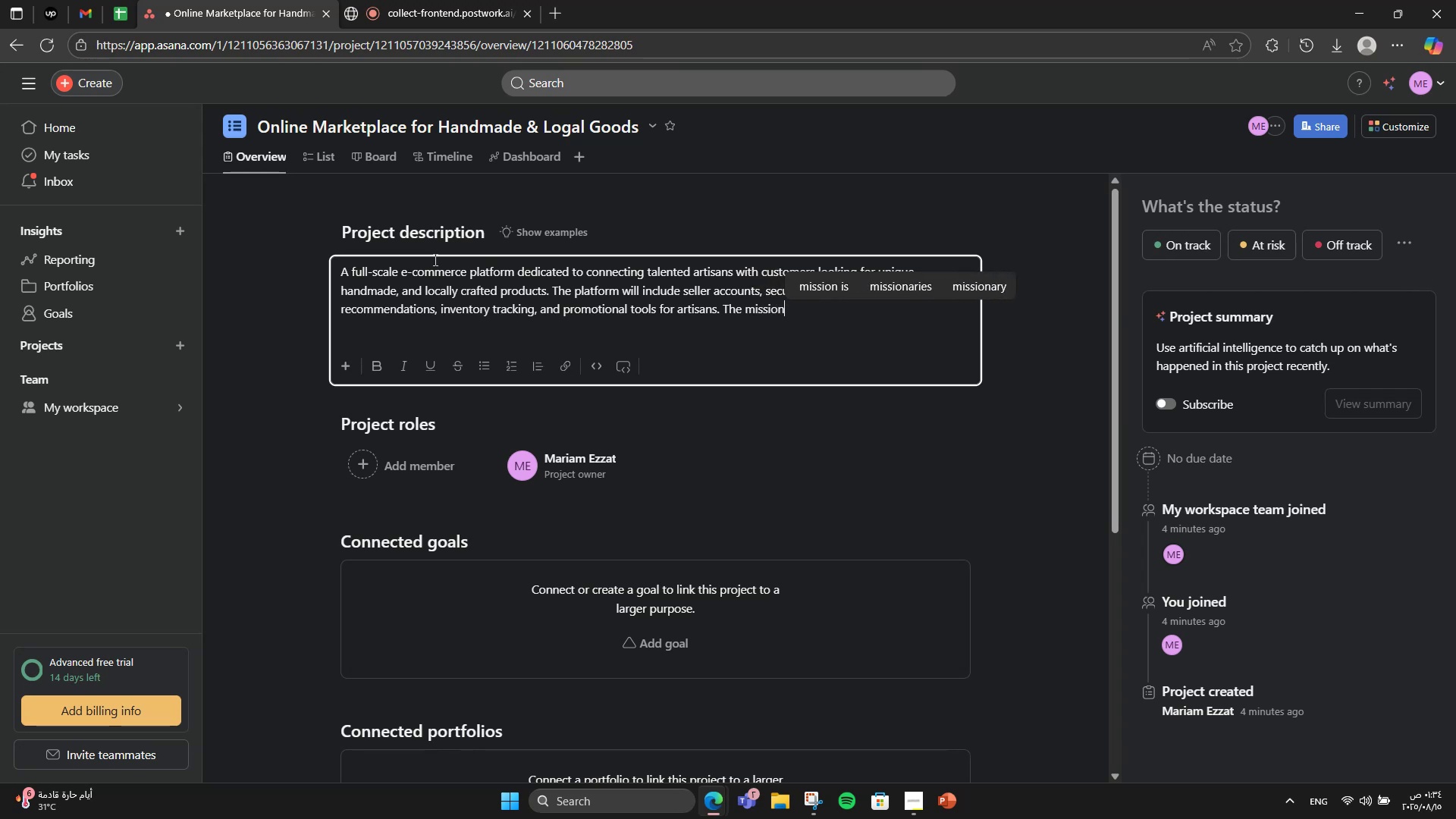 
wait(5.93)
 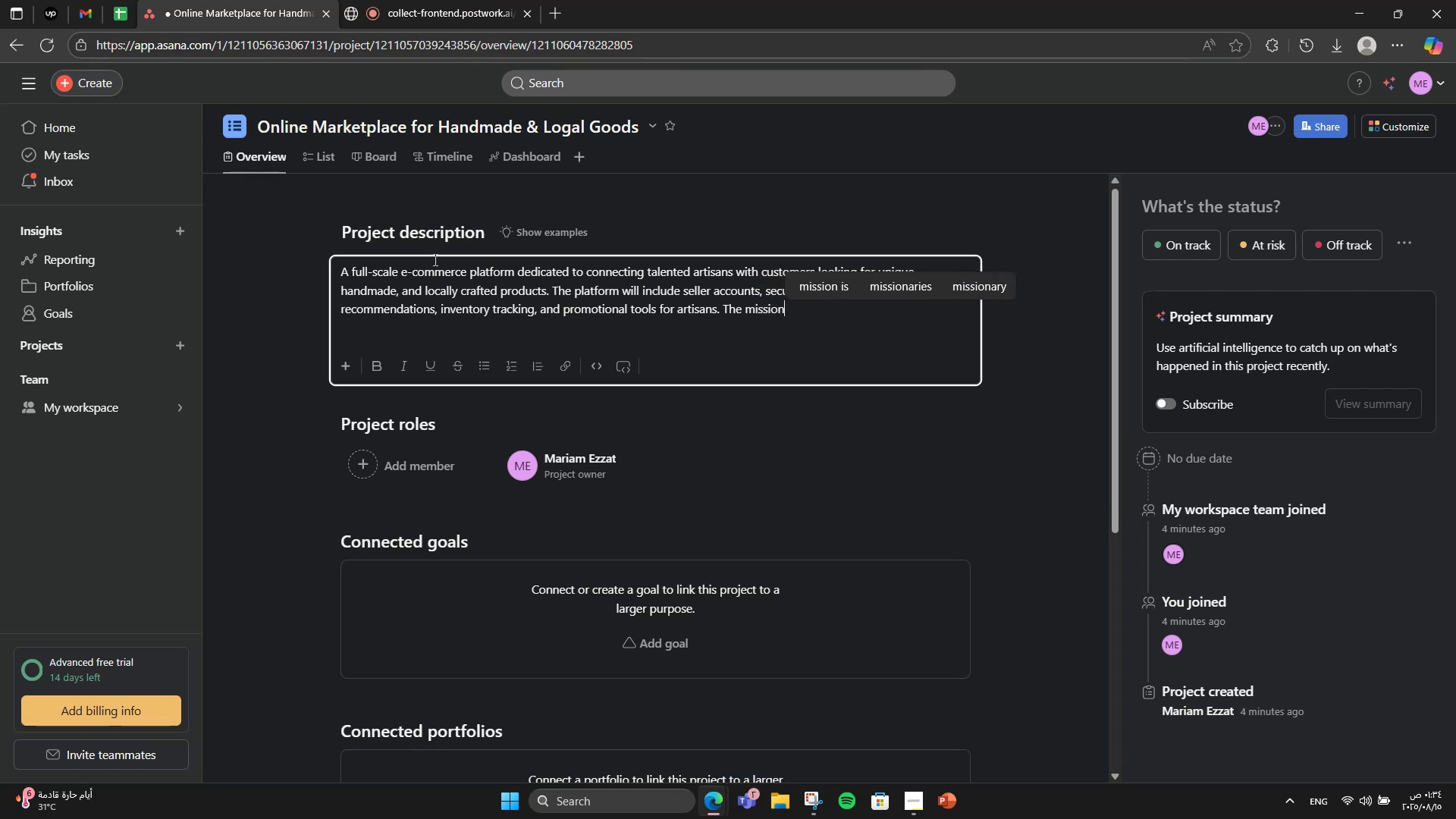 
type( is )
 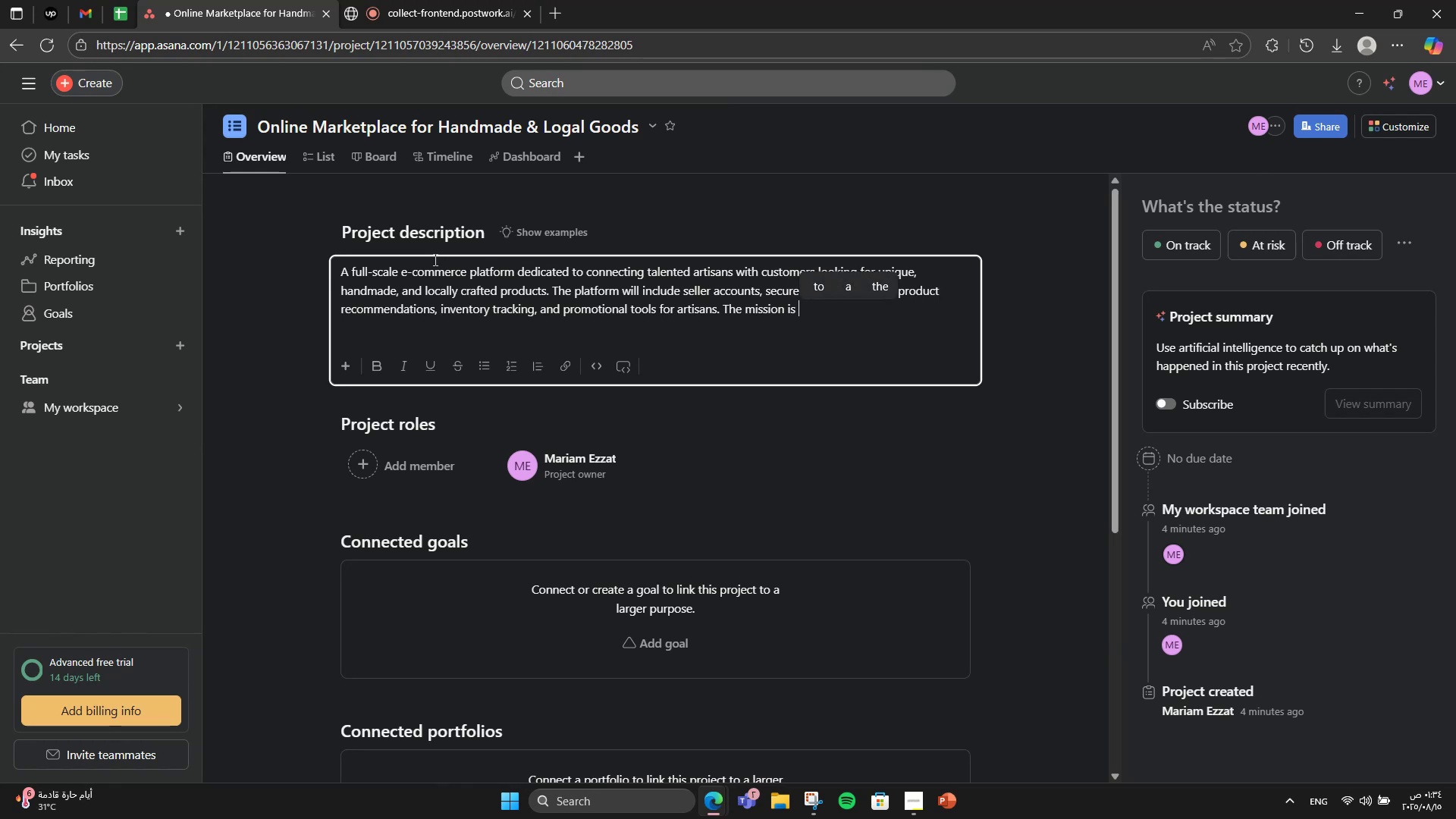 
wait(6.01)
 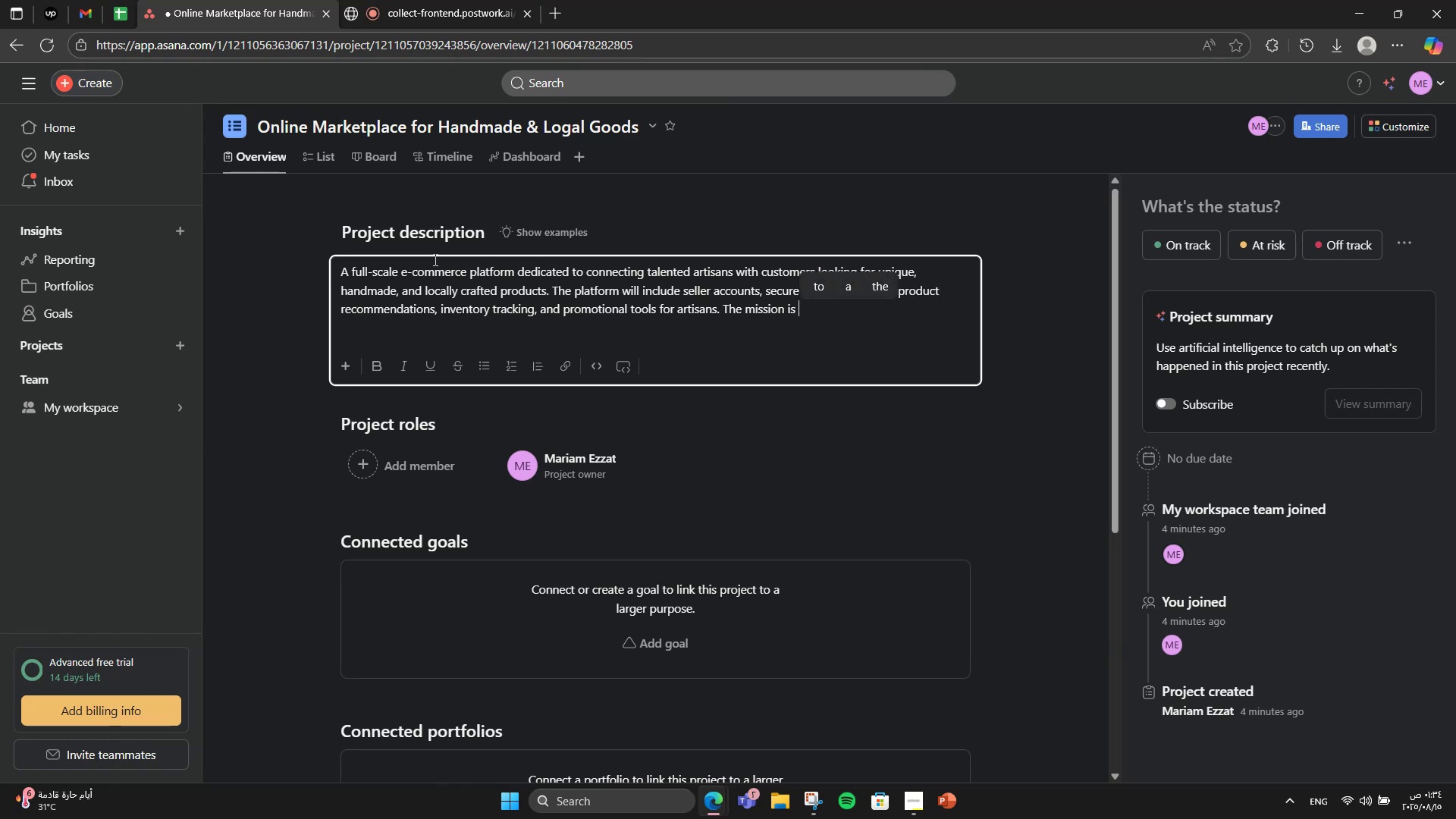 
type(to )
 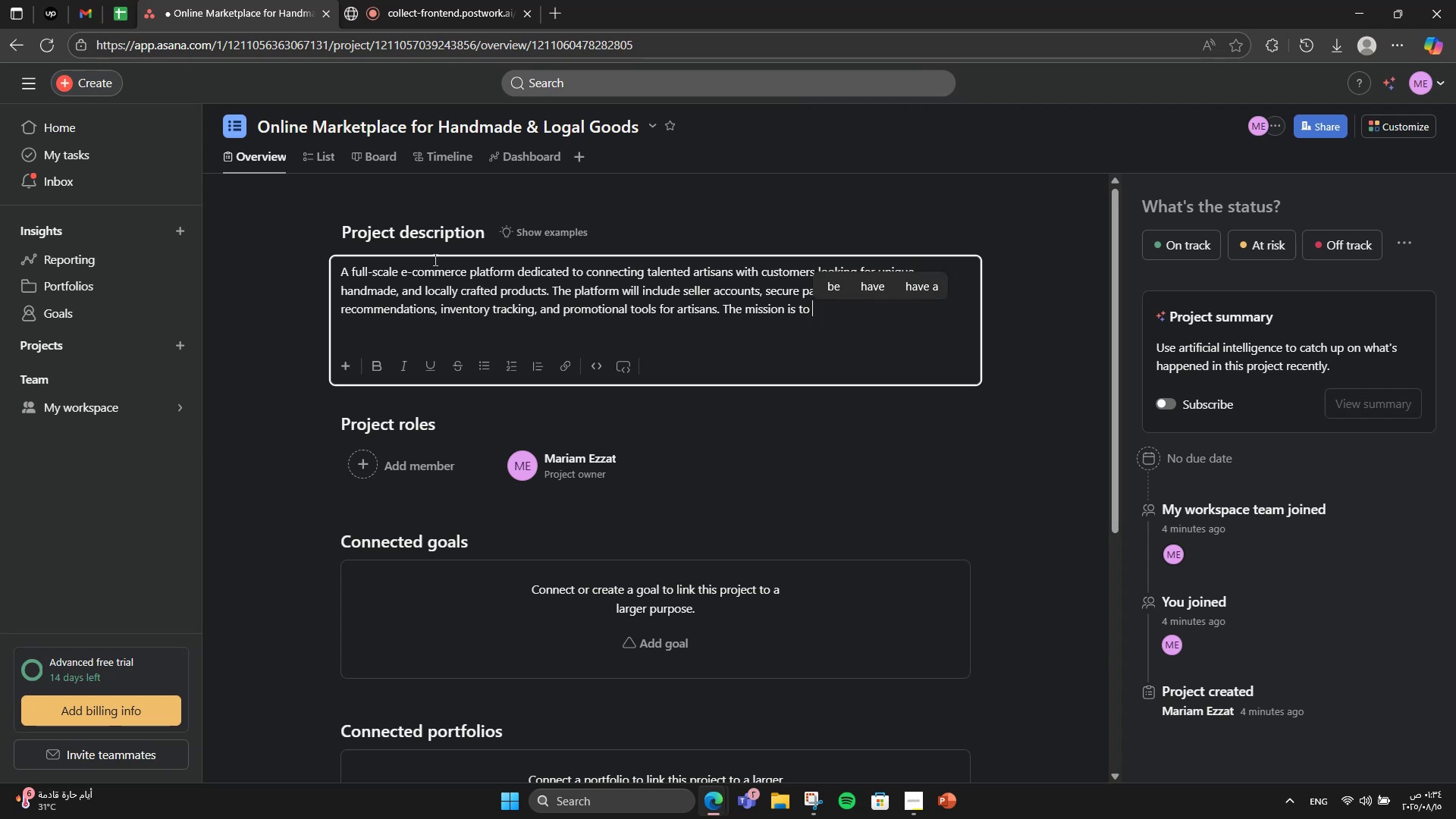 
type(support small creators, promot )
key(Backspace)
type(e sustainable buying )
key(Backspace)
type(, and make local goods acce)
 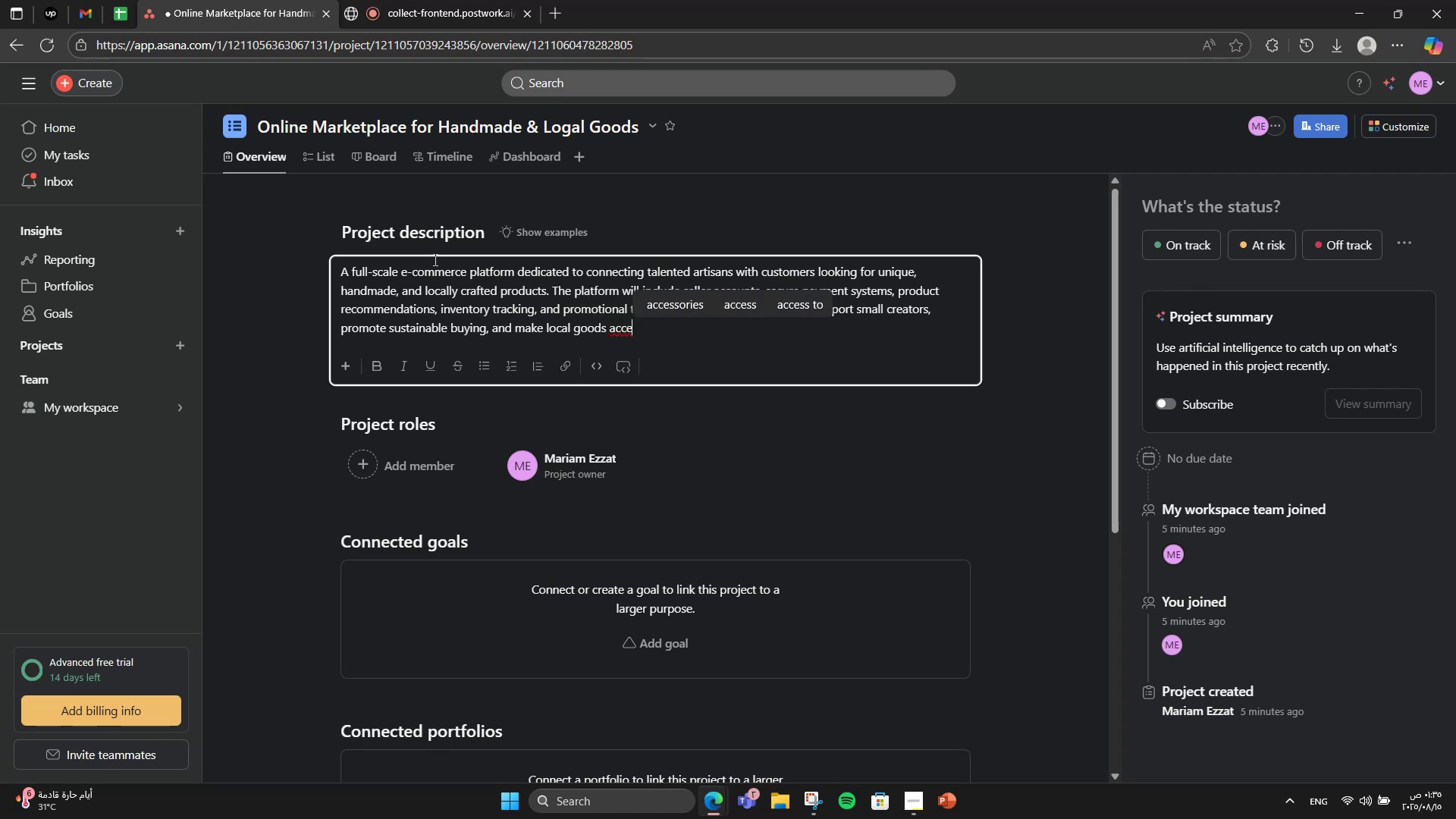 
type(ssible to a global aui)
key(Backspace)
type(dience.)
 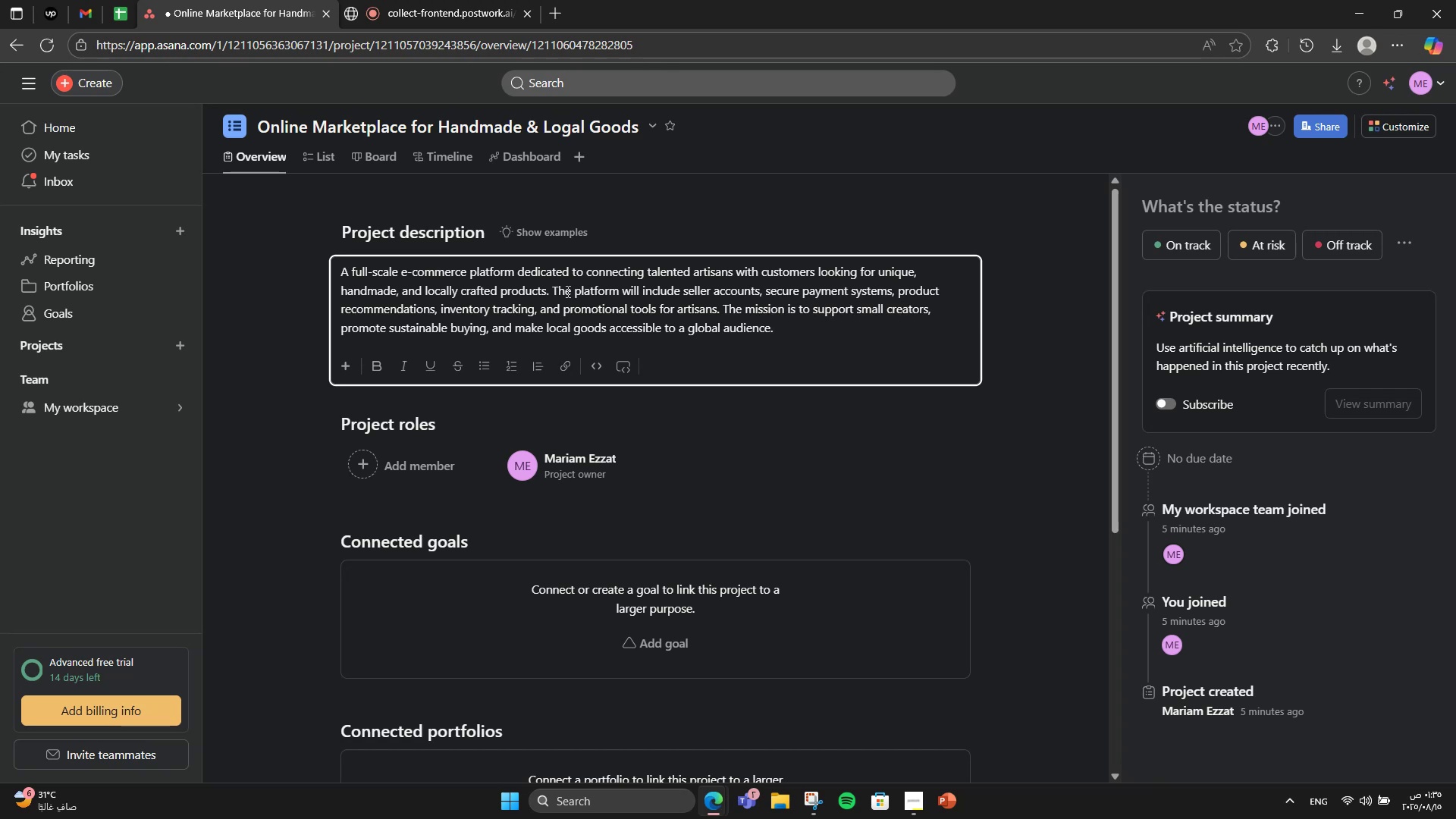 
scroll: coordinate [678, 532], scroll_direction: down, amount: 3.0
 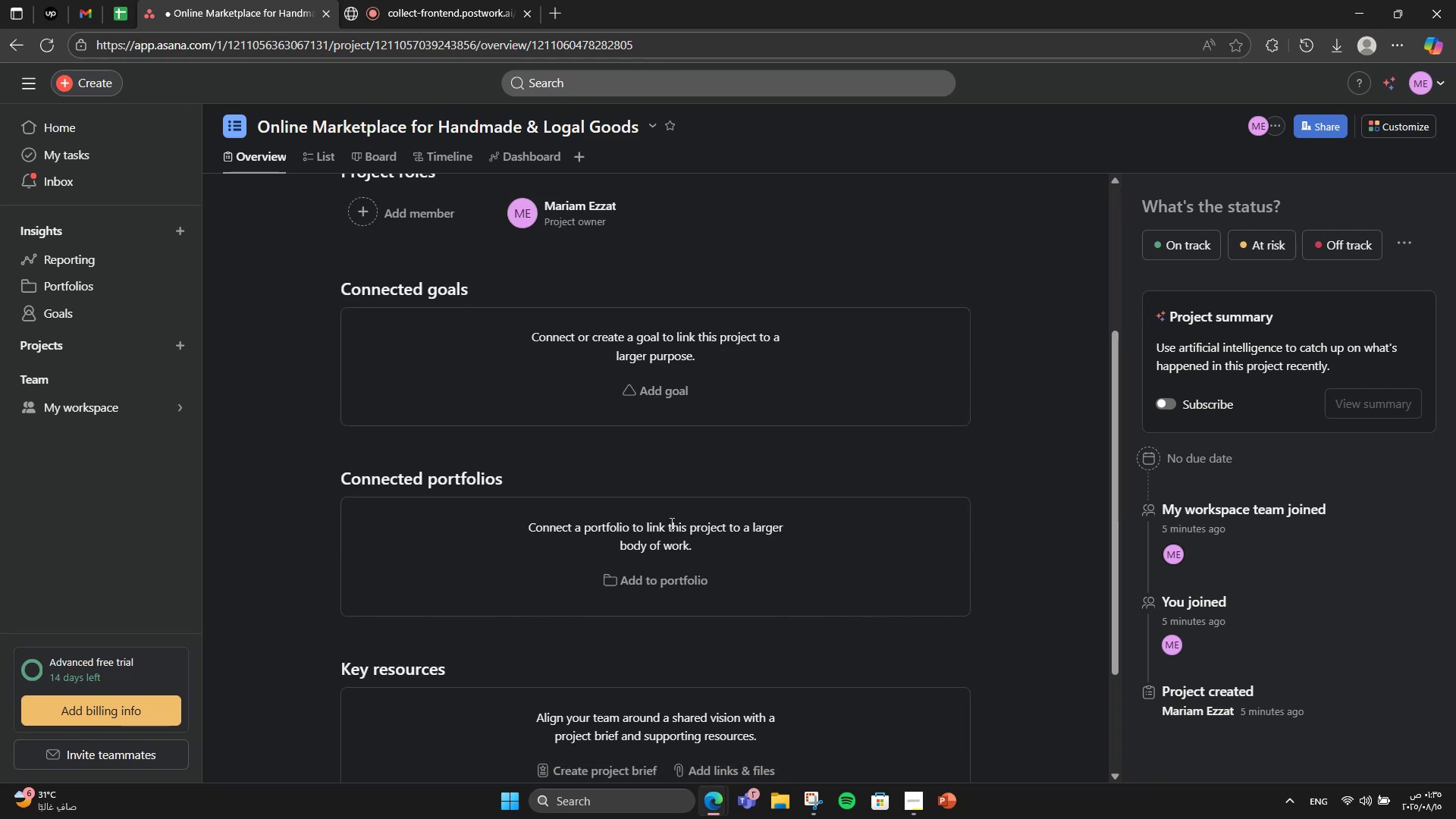 
wait(8.3)
 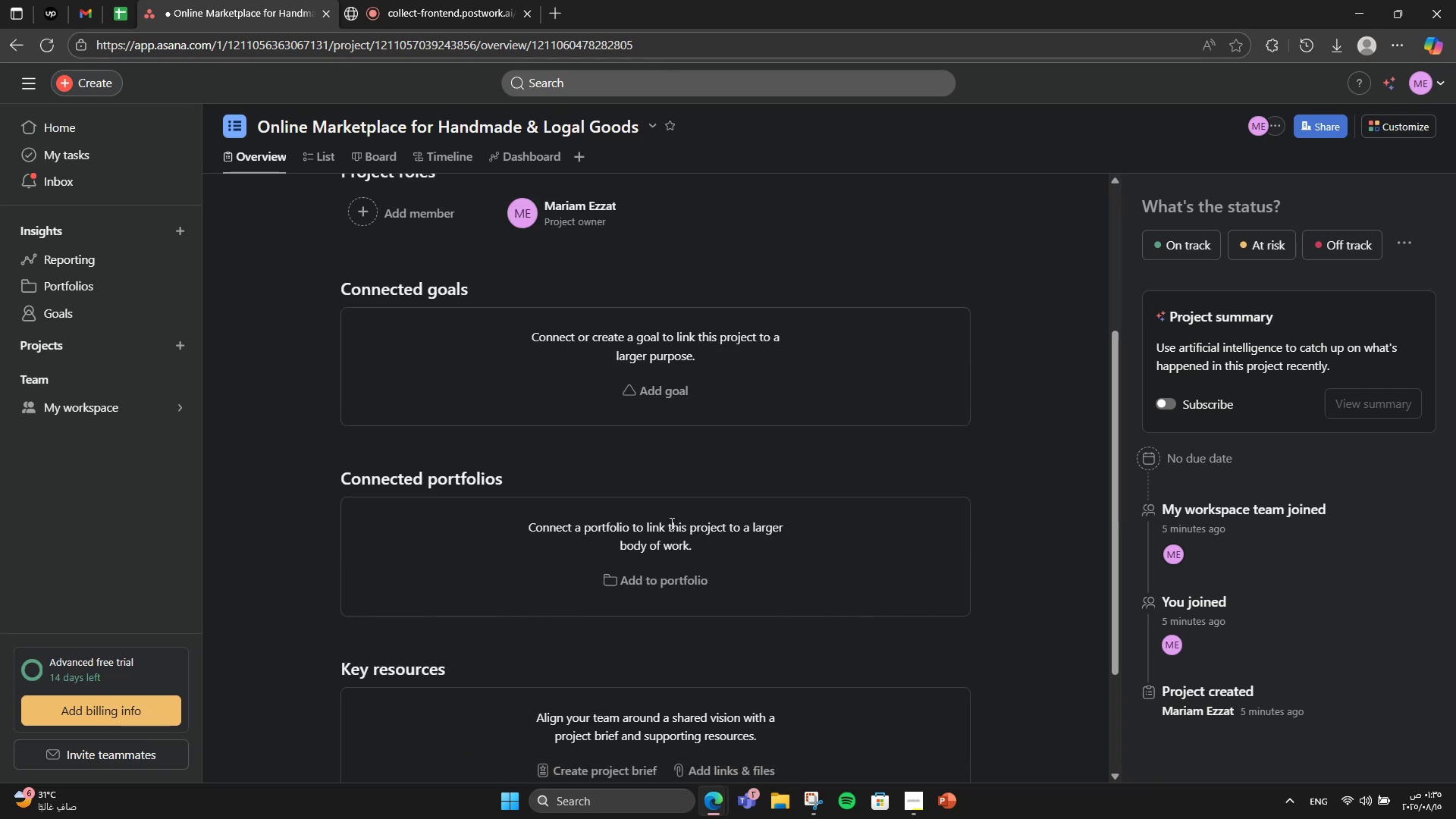 
left_click([662, 394])
 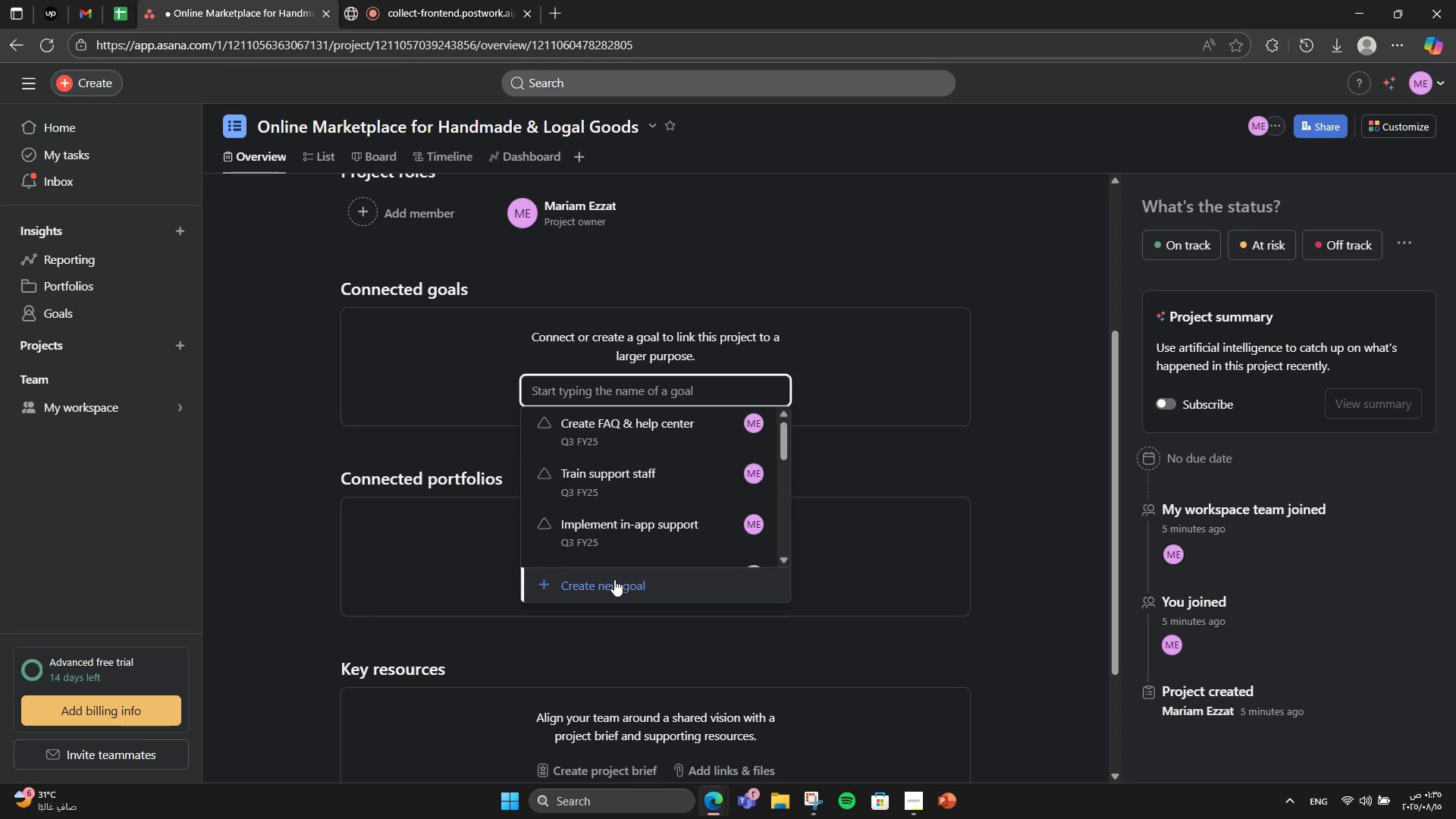 
left_click([615, 583])
 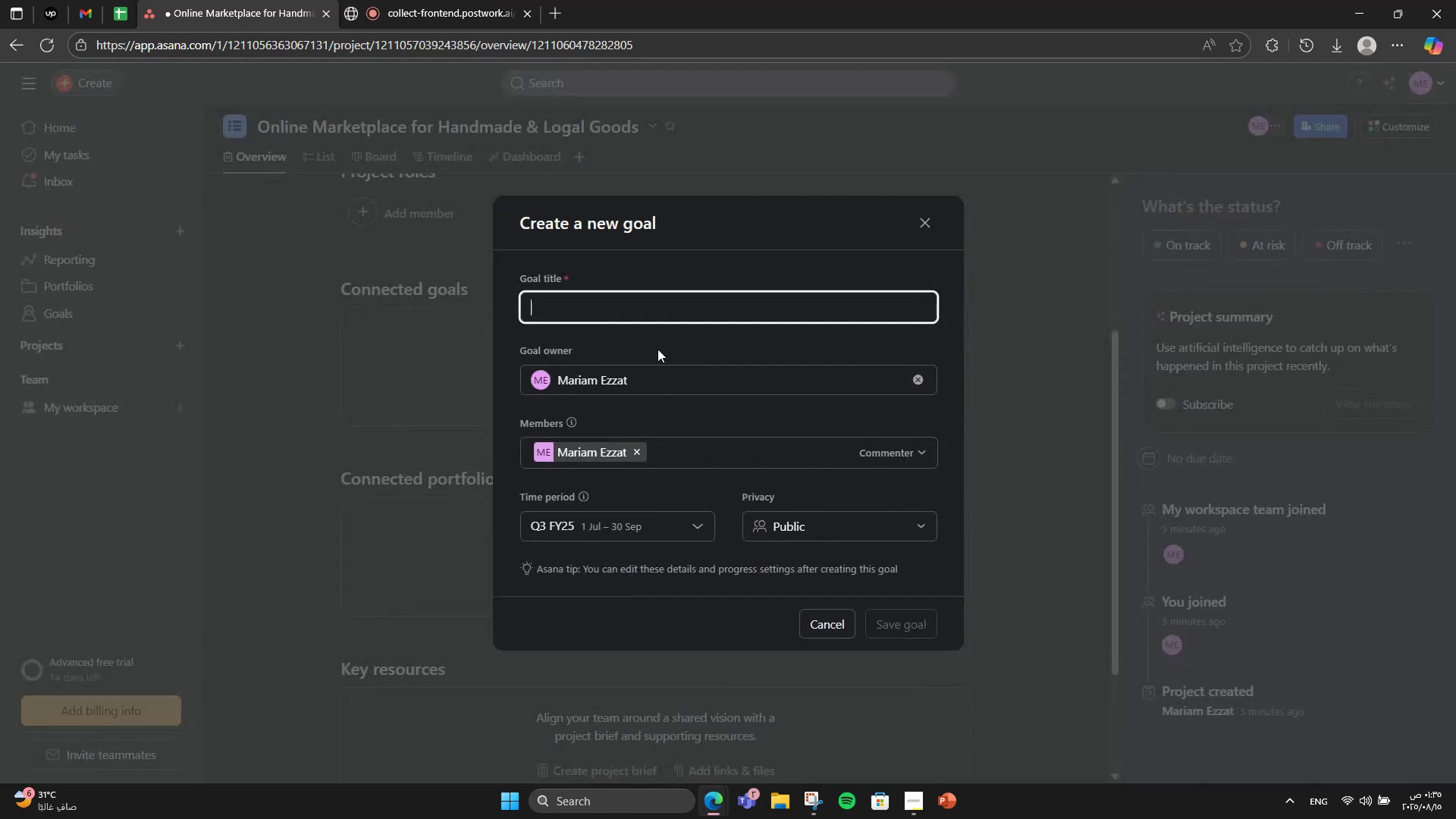 
type(Develop Mae)
key(Backspace)
type(rket )
key(Backspace)
type(place Platform)
 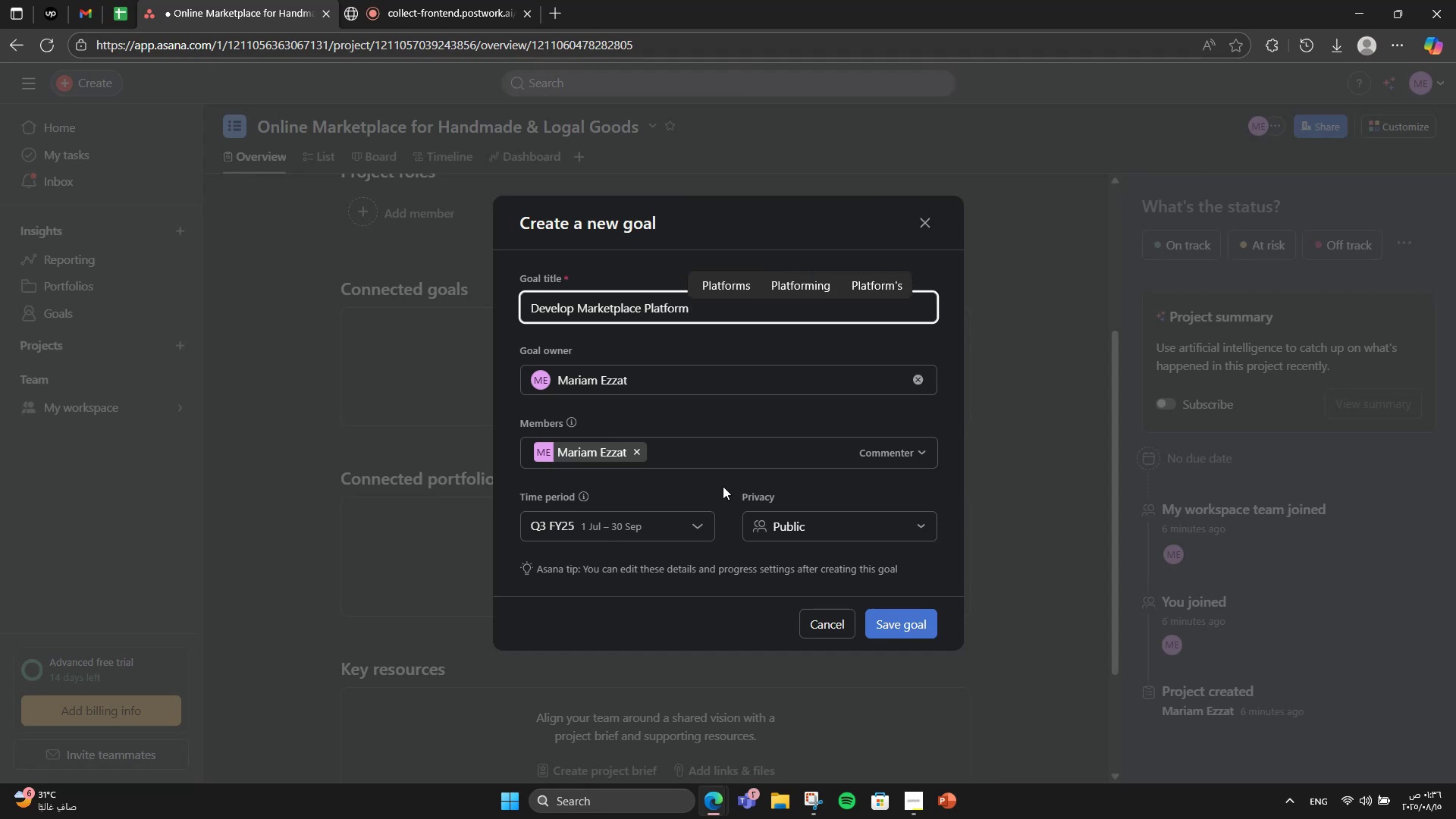 
left_click([929, 629])
 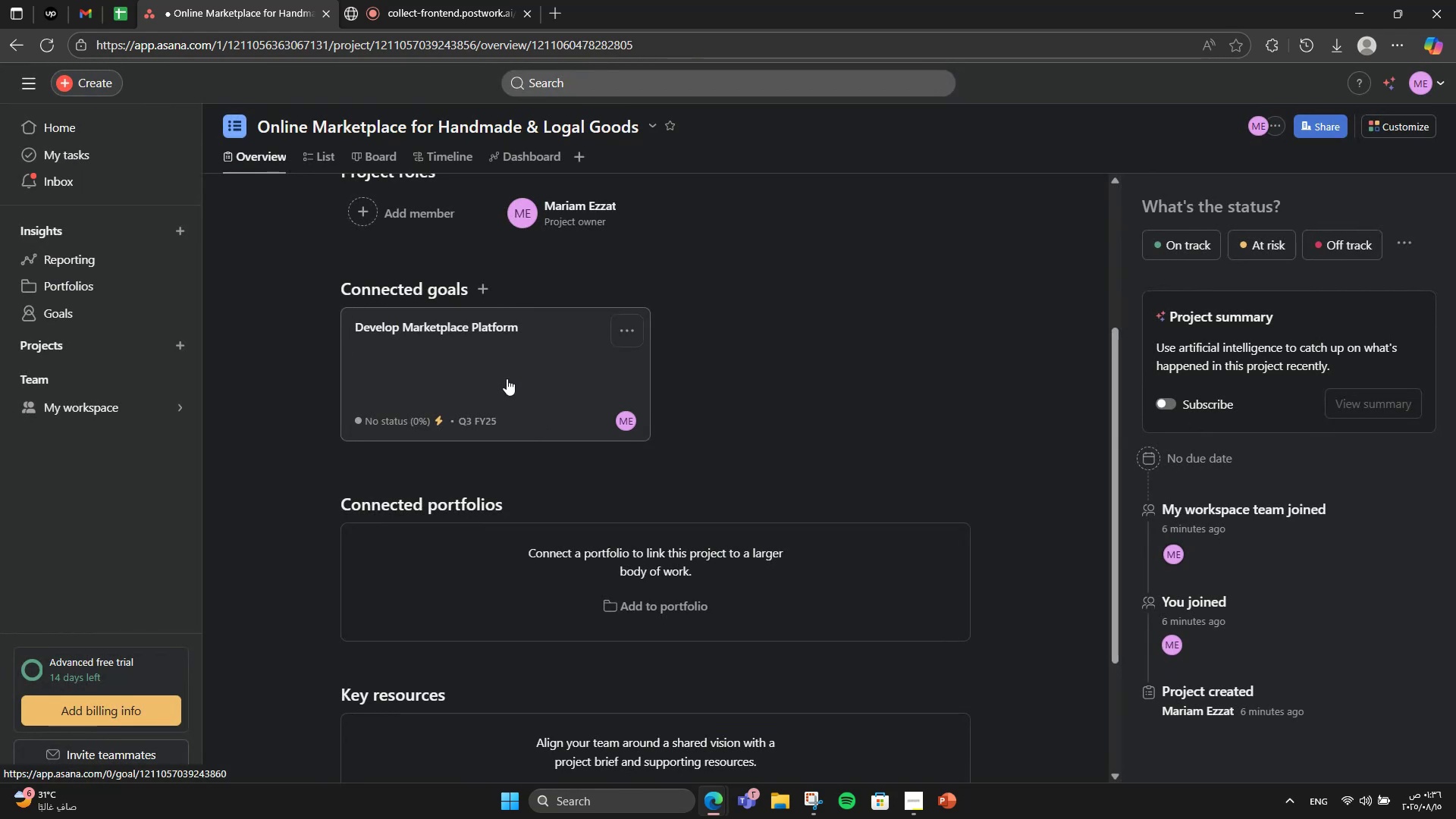 
left_click([507, 378])
 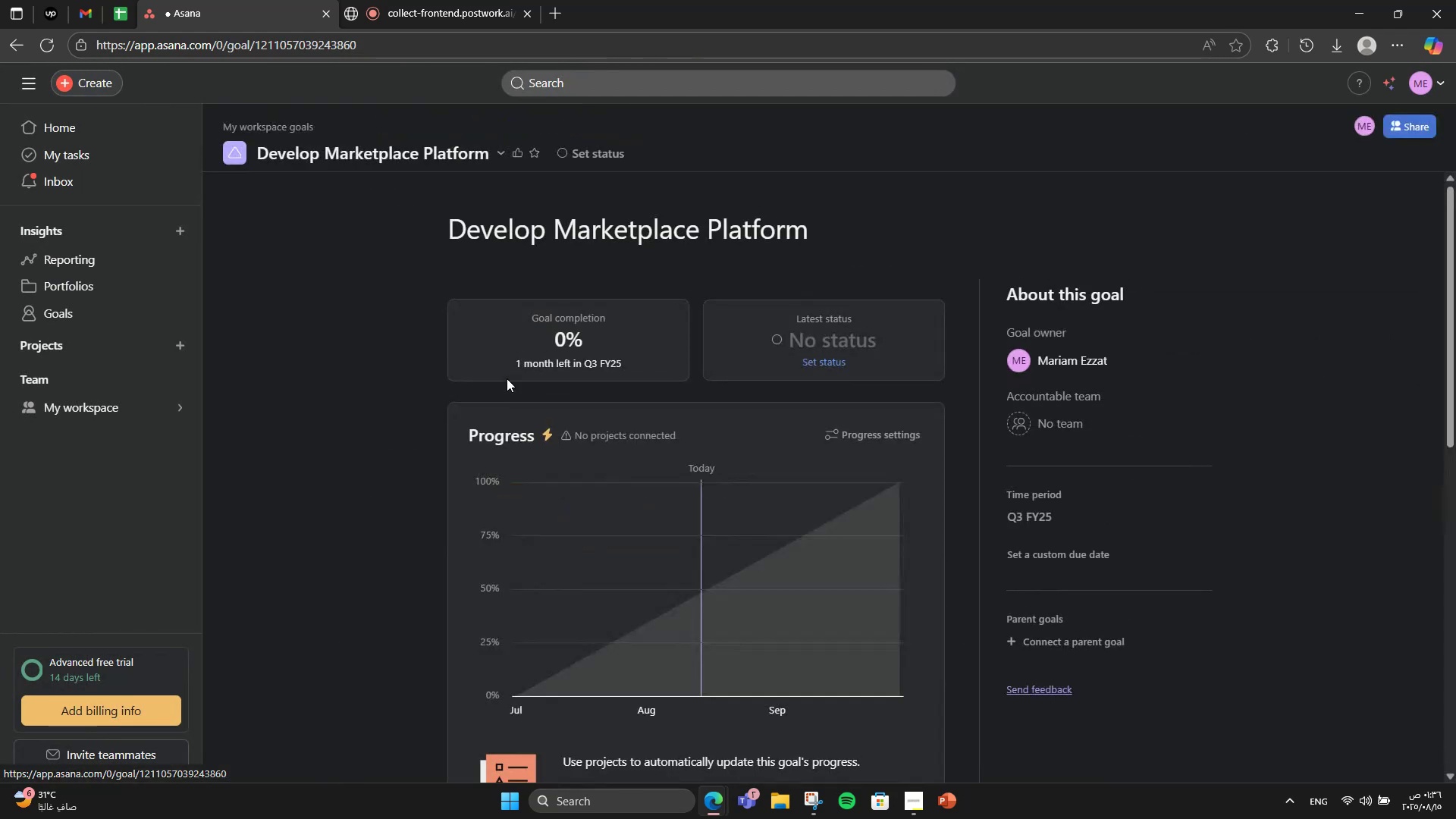 
scroll: coordinate [638, 491], scroll_direction: down, amount: 5.0
 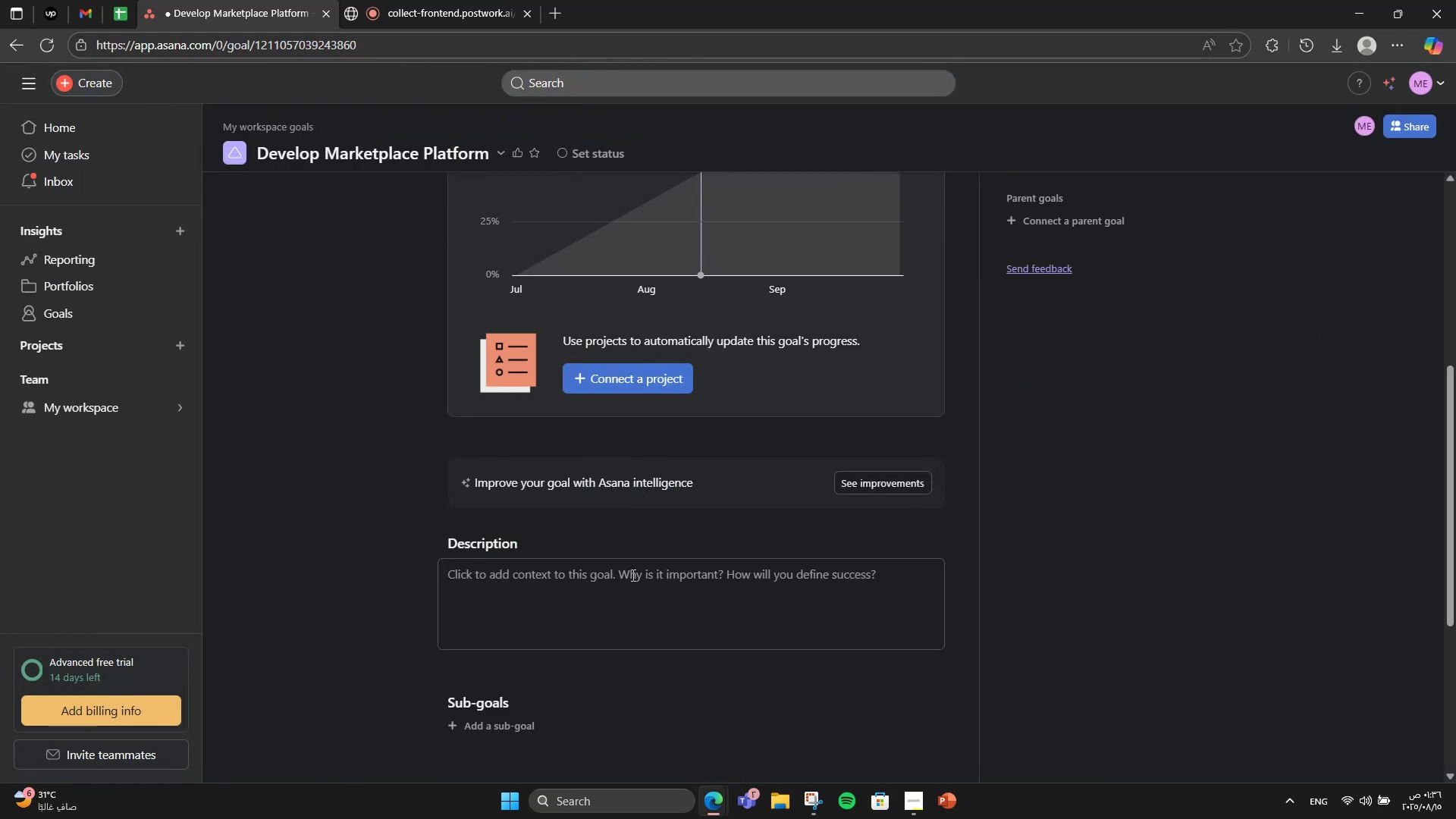 
left_click([632, 575])
 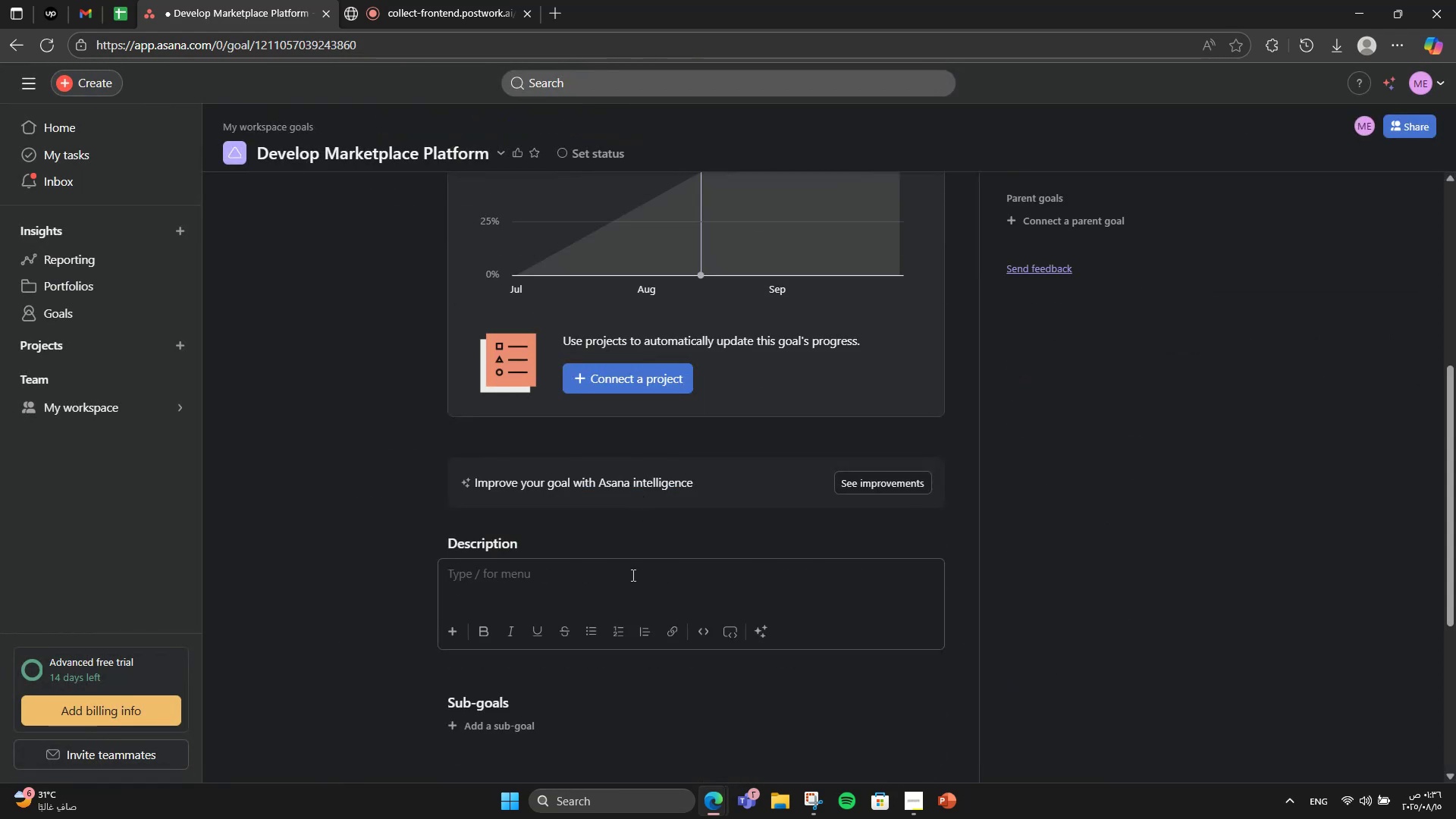 
wait(11.12)
 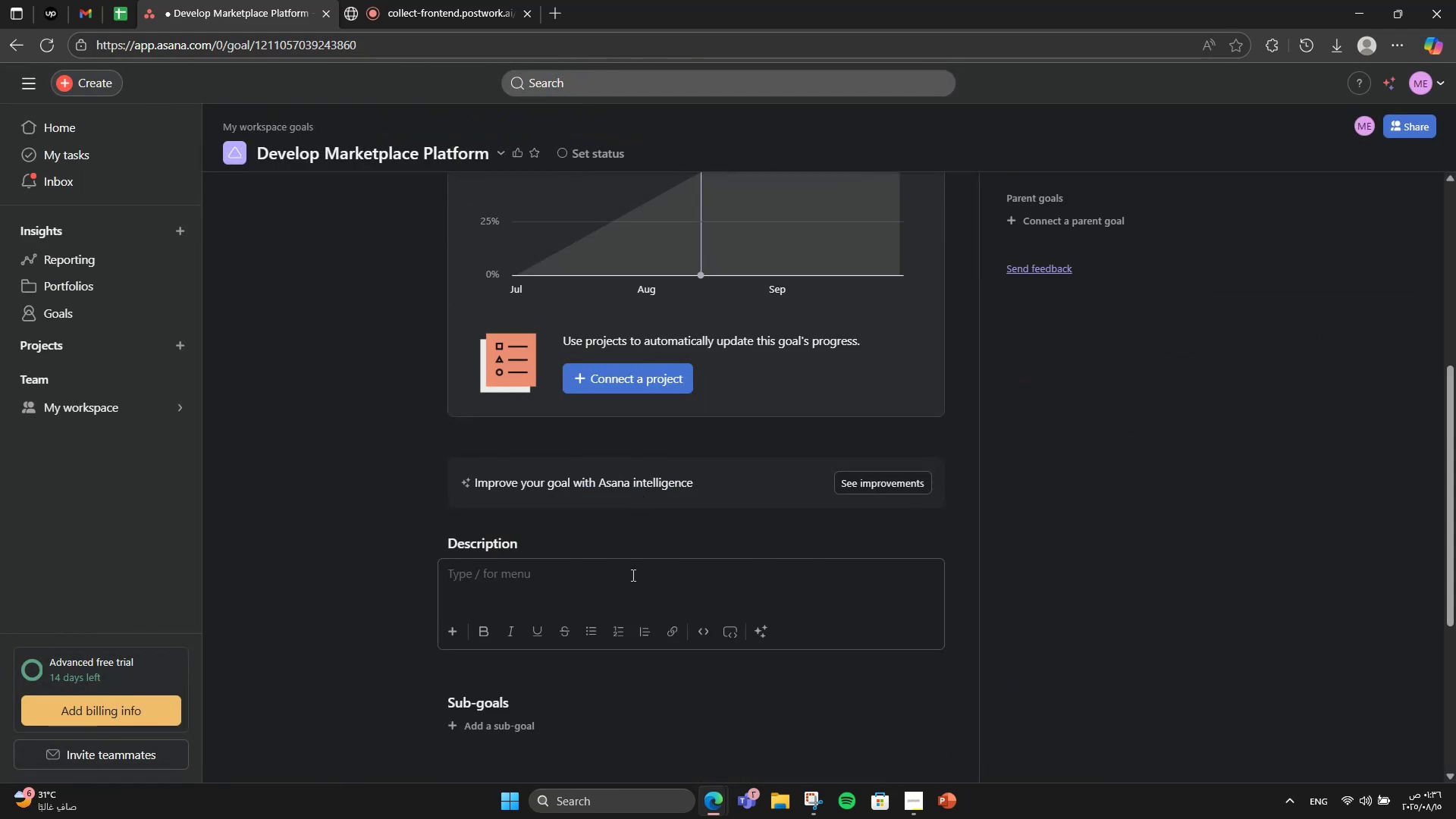 
type(Create )
 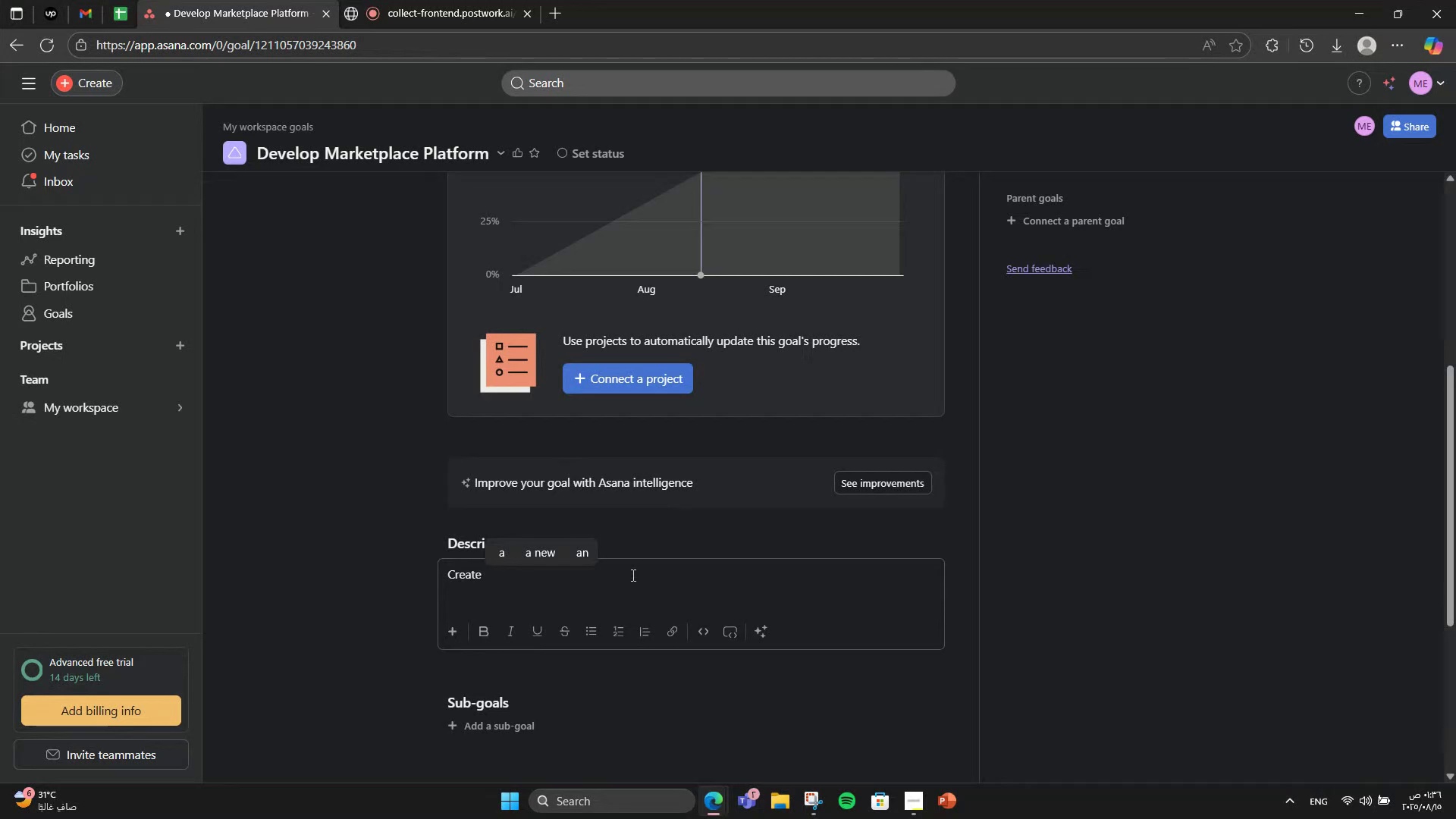 
wait(8.17)
 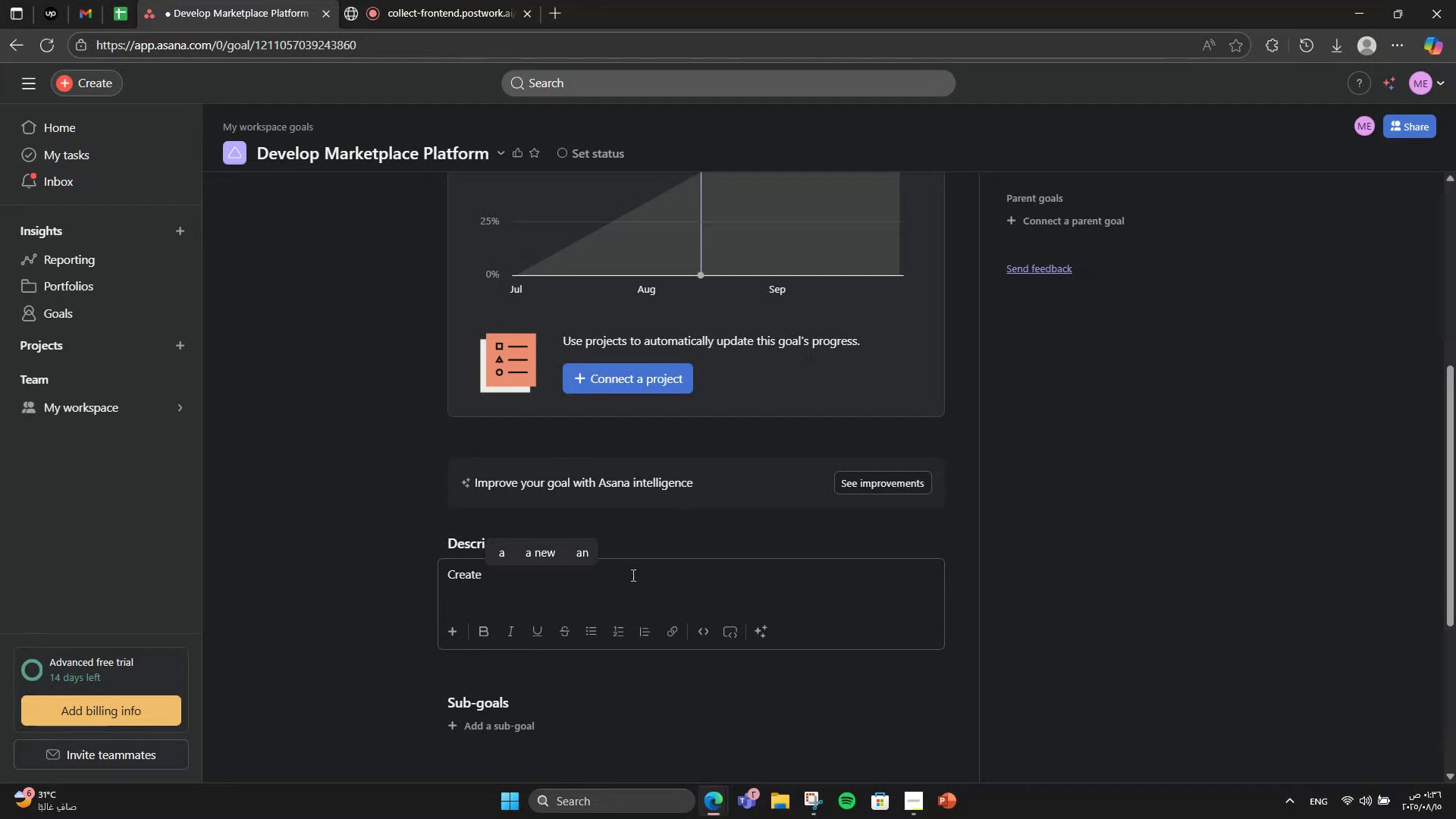 
type(a user-friendly, scalable web & mobile app for artisans and customers.)
 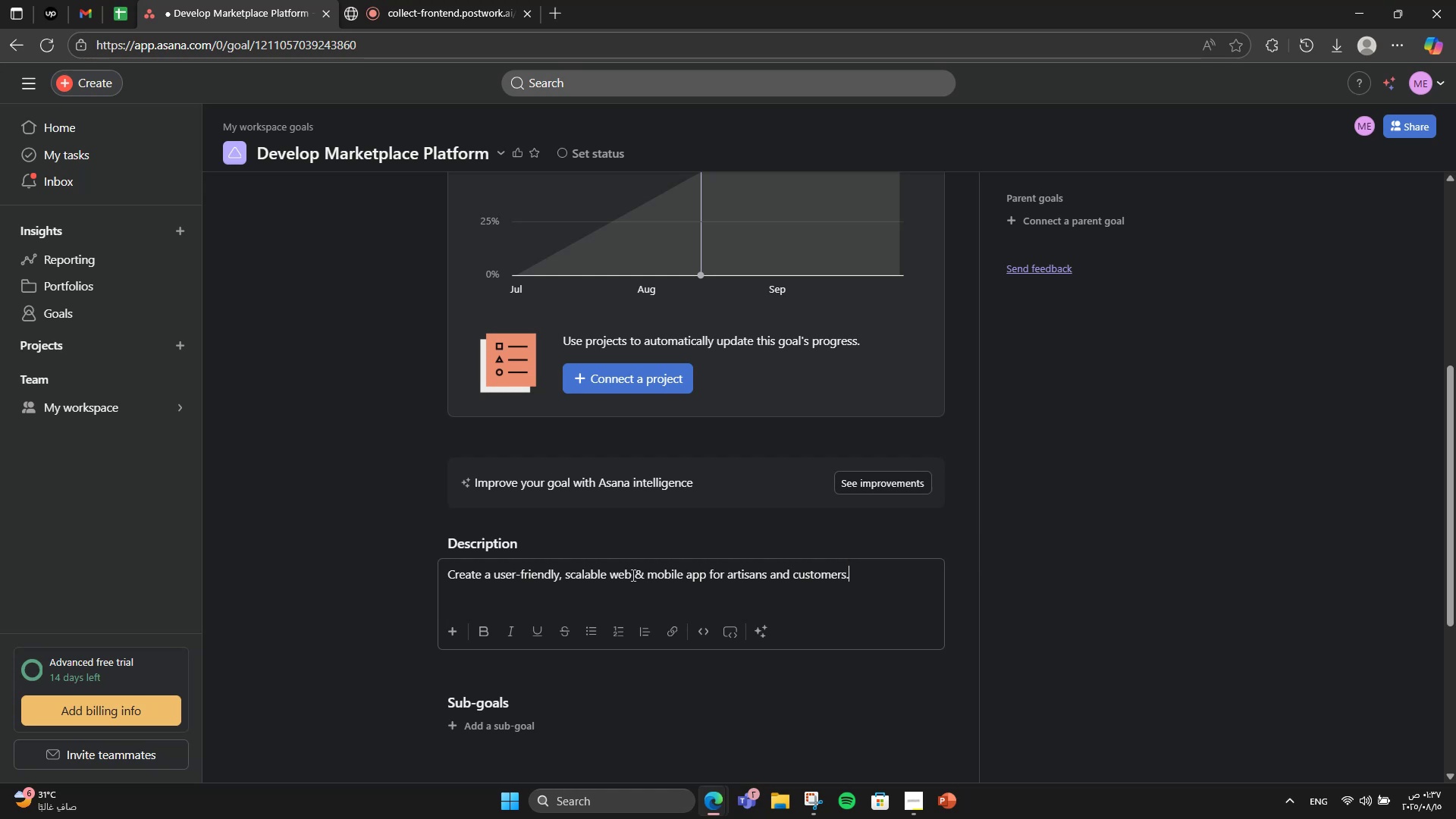 
scroll: coordinate [591, 606], scroll_direction: down, amount: 4.0
 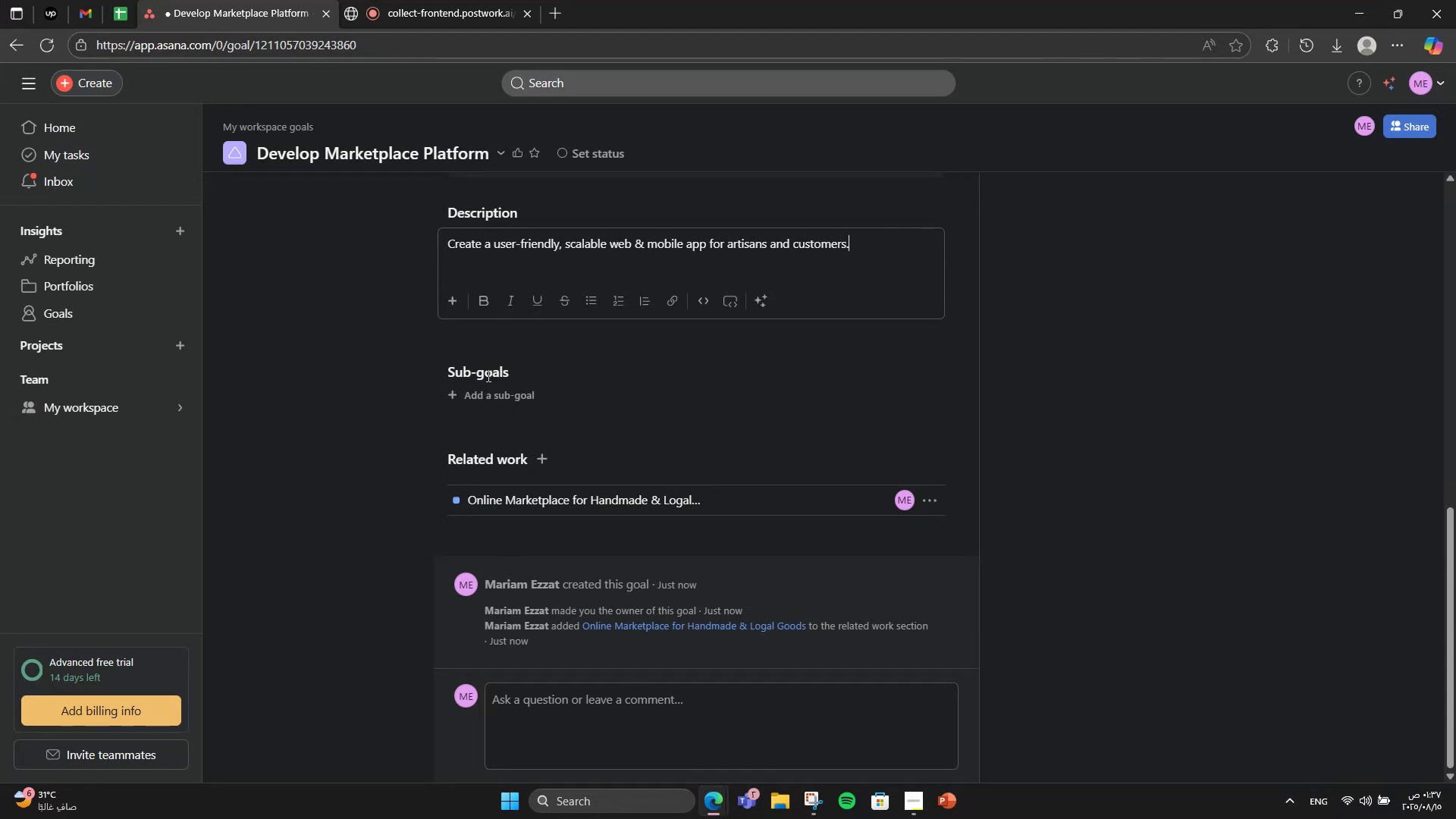 
wait(12.52)
 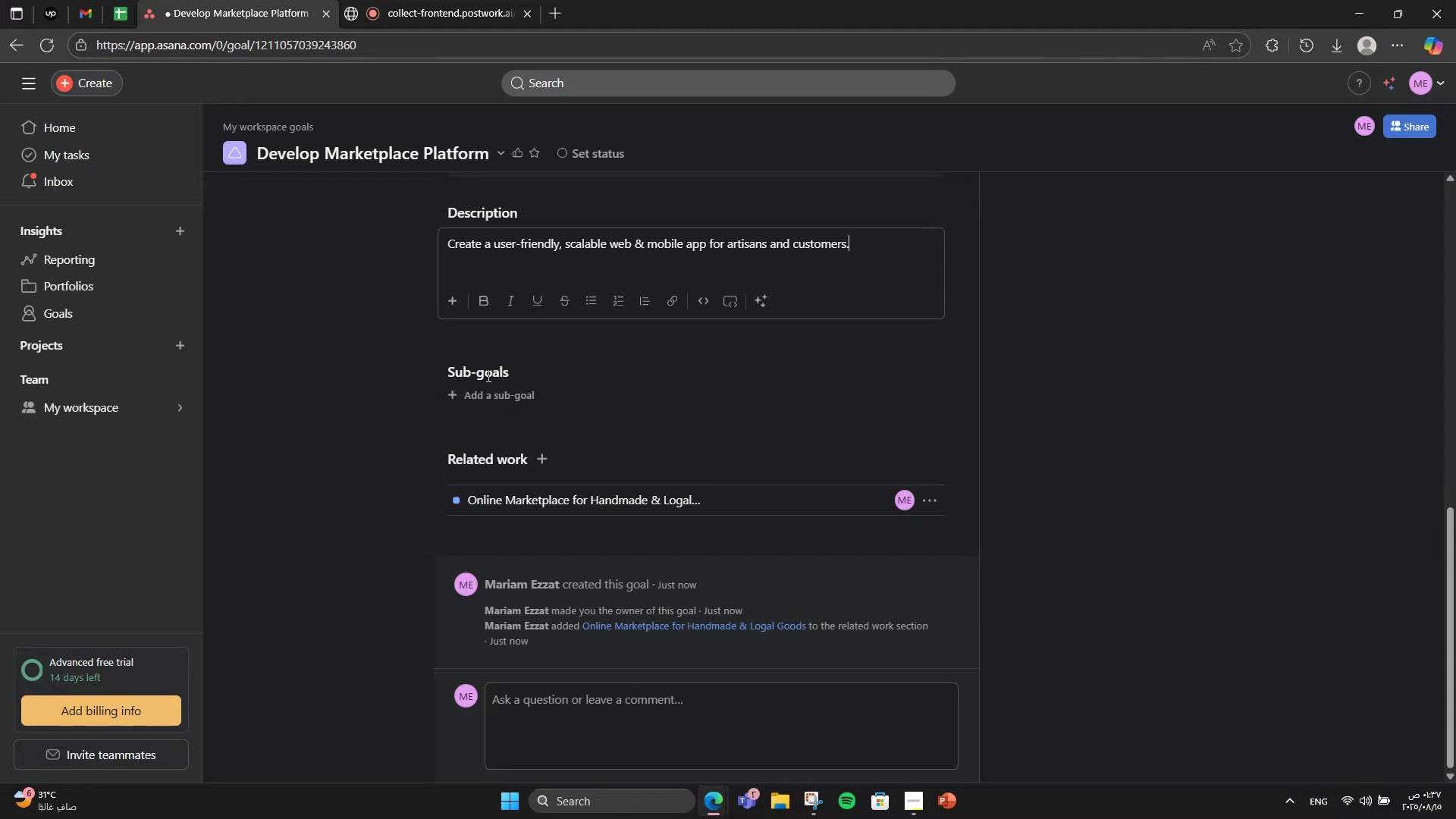 
left_click([507, 384])
 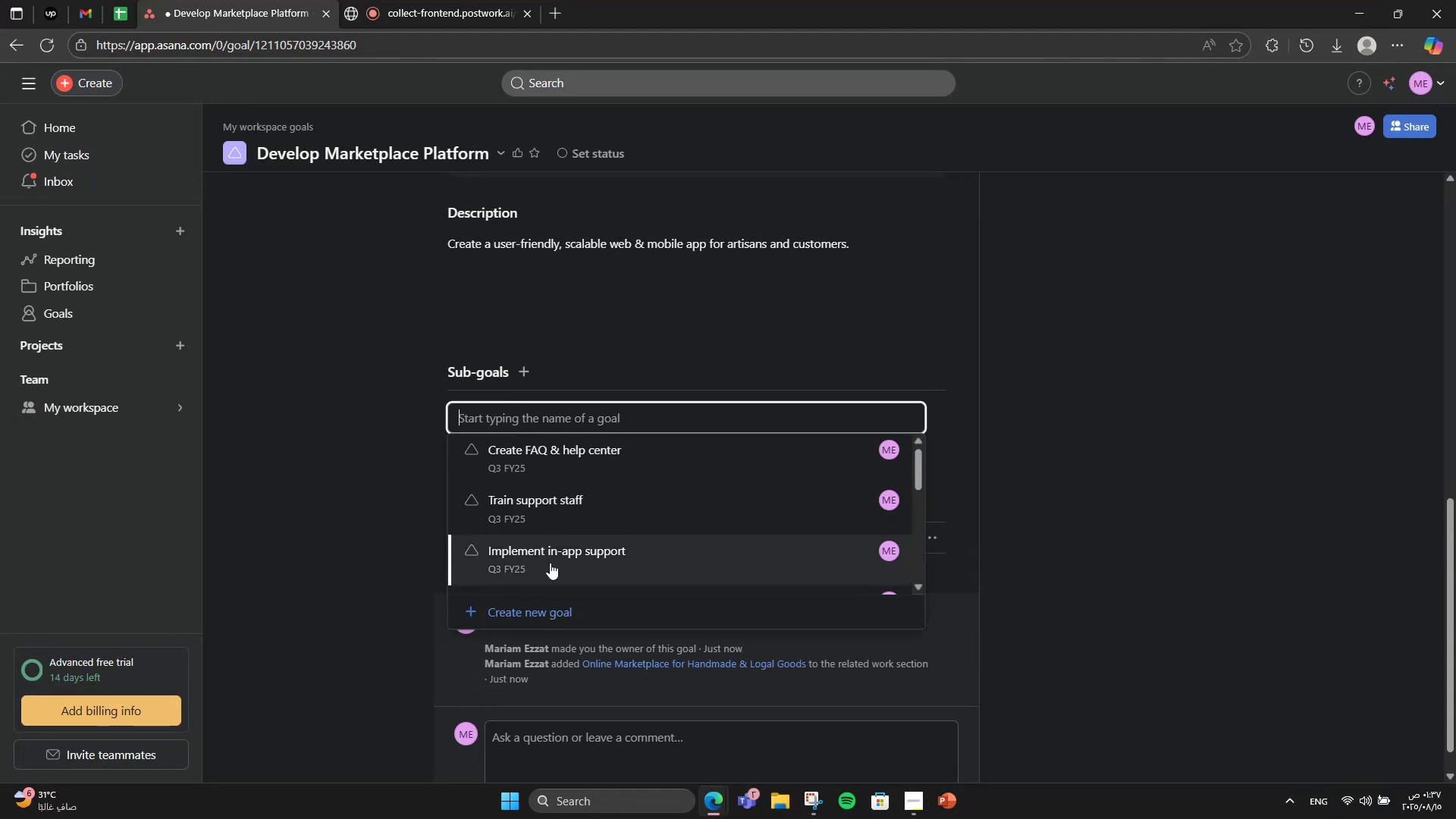 
left_click([557, 598])
 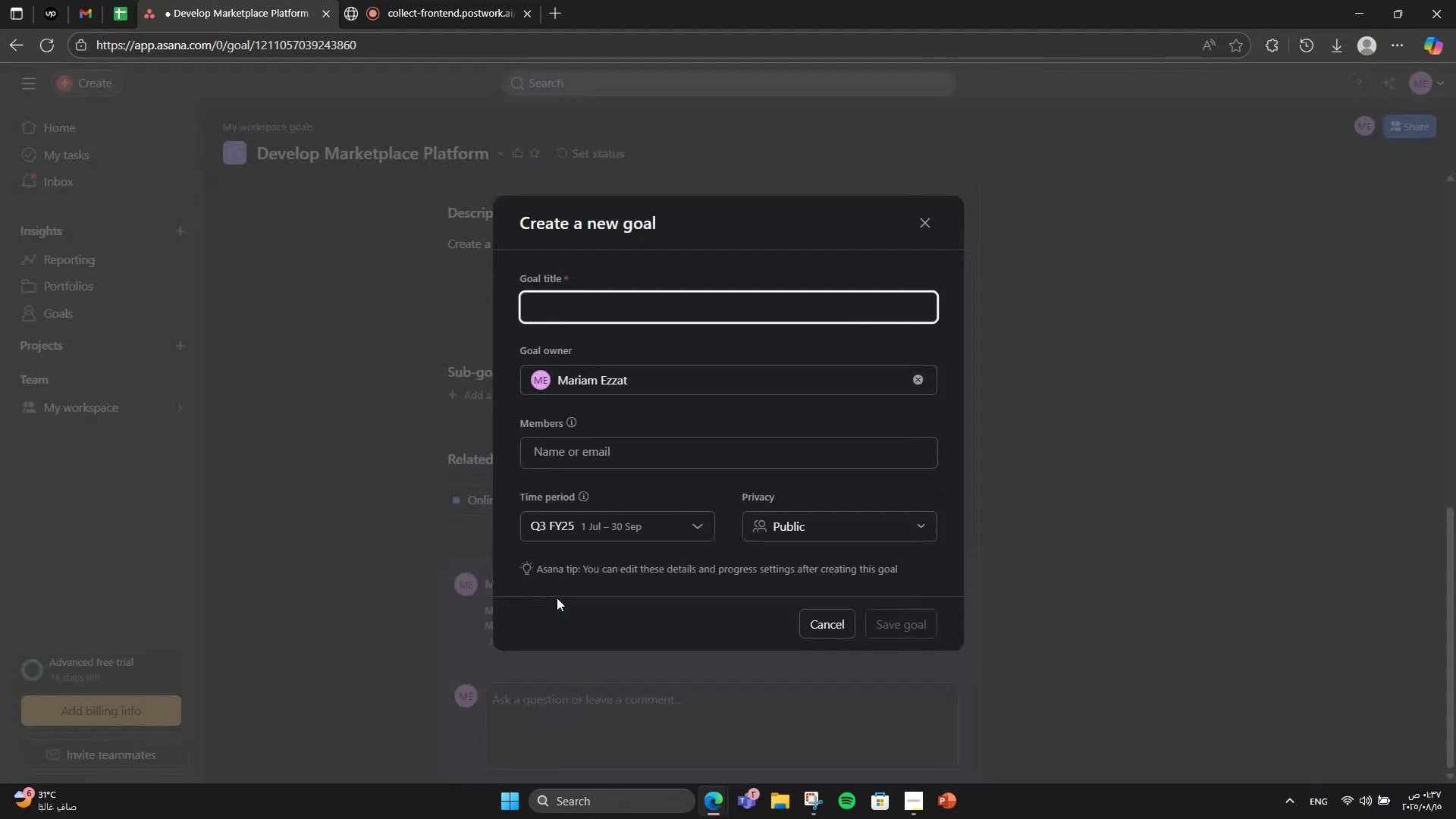 
type(Build seller dashboards)
 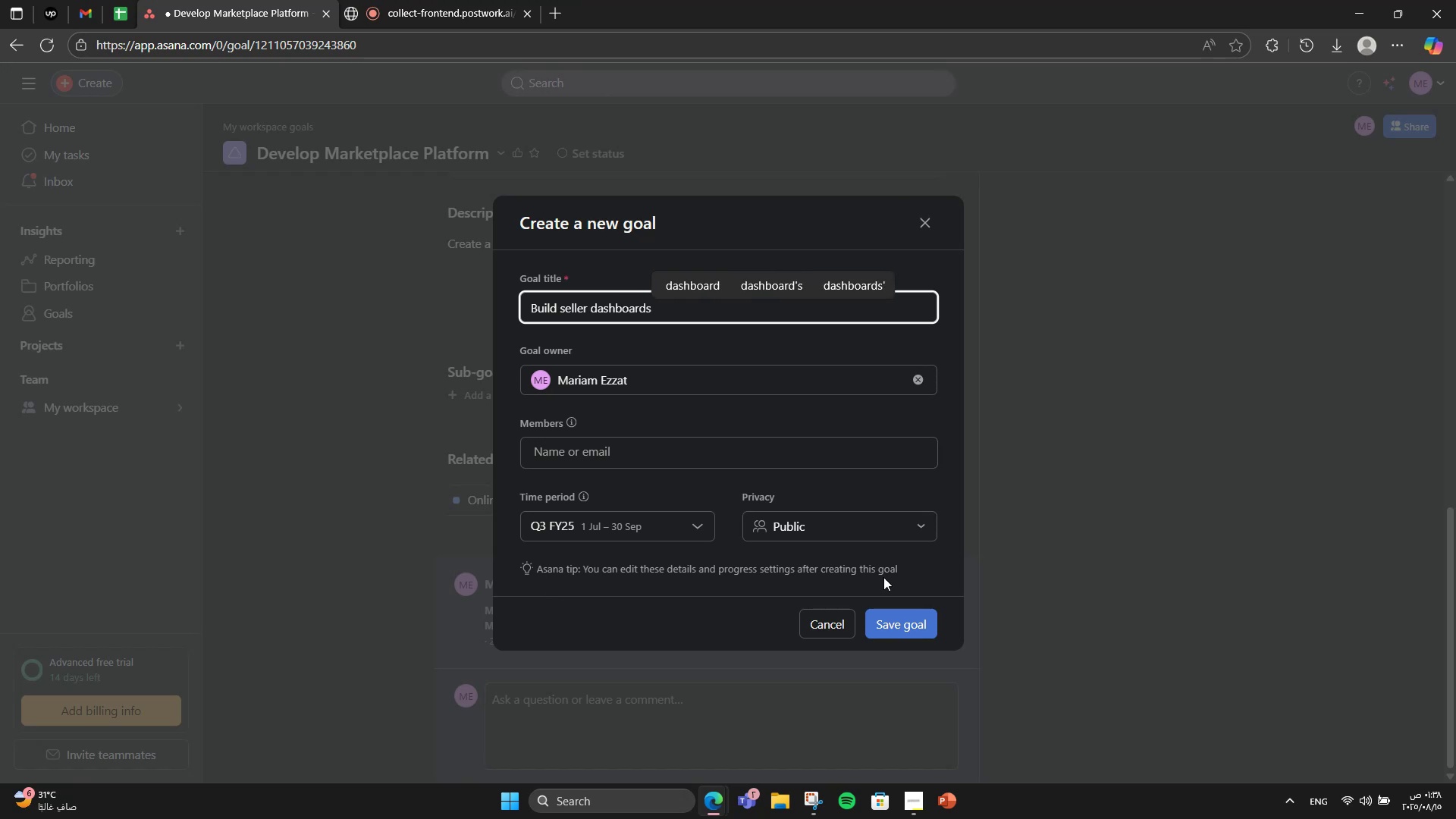 
left_click([883, 626])
 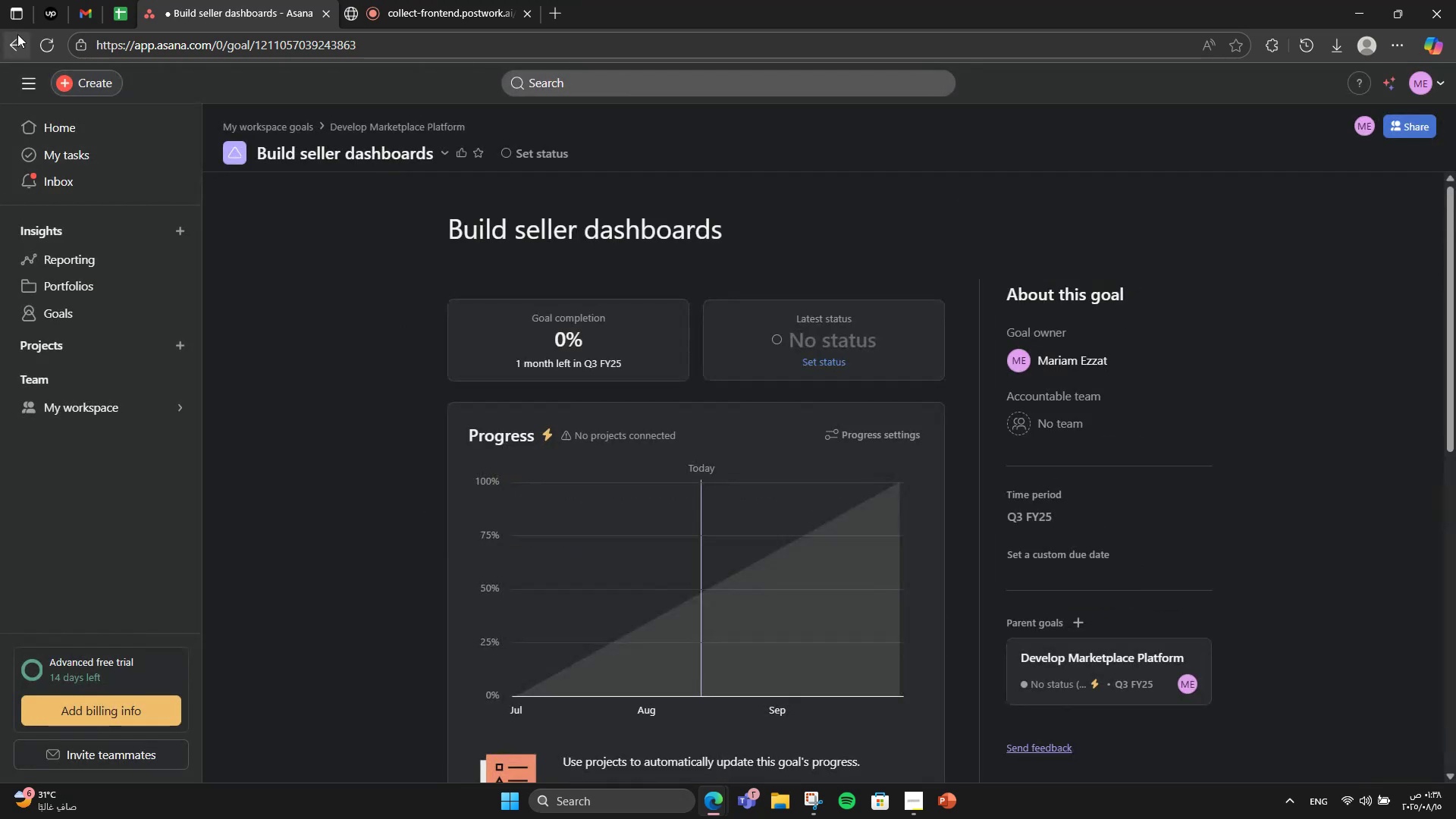 
left_click([17, 34])
 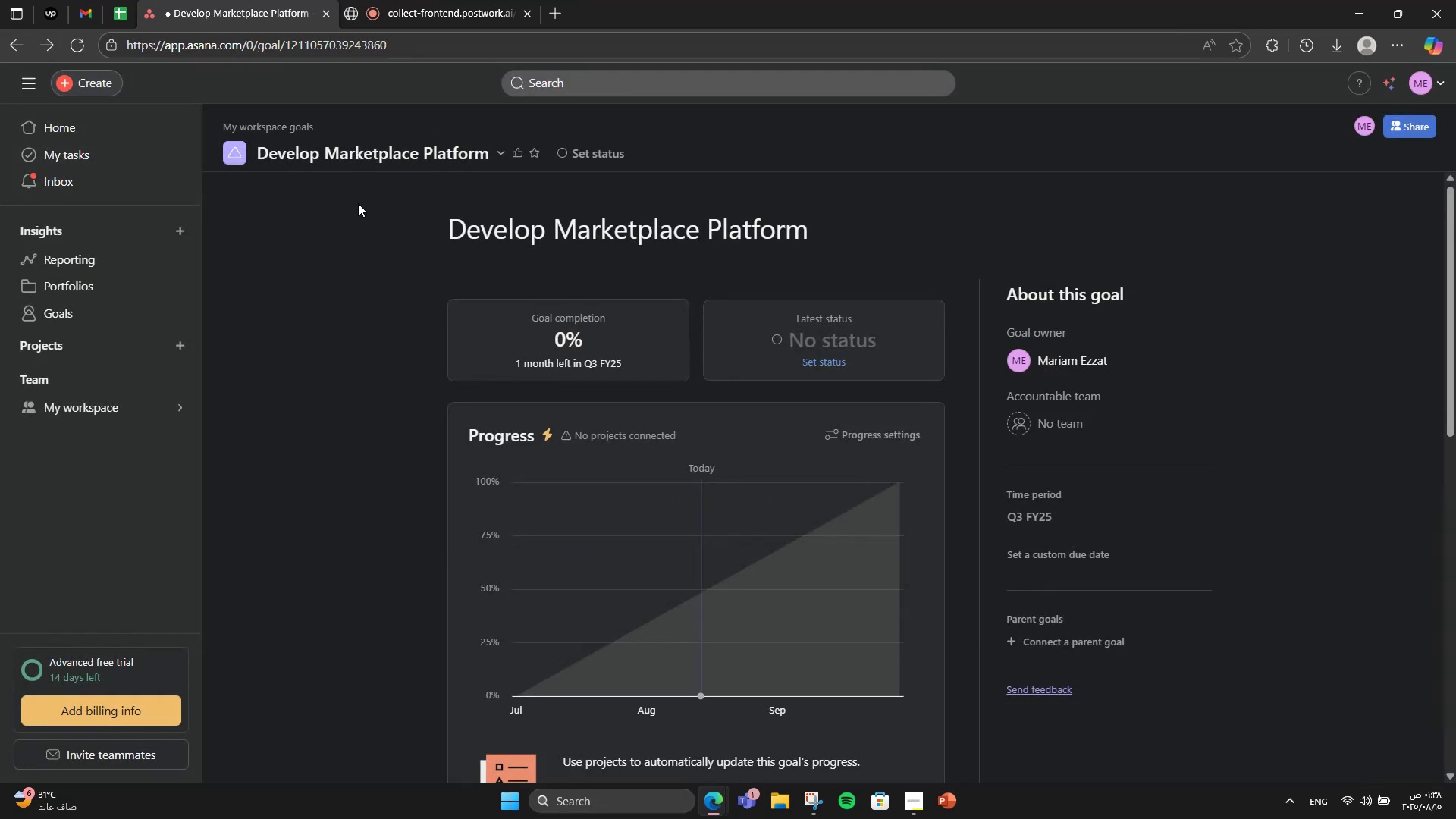 
scroll: coordinate [358, 203], scroll_direction: down, amount: 8.0
 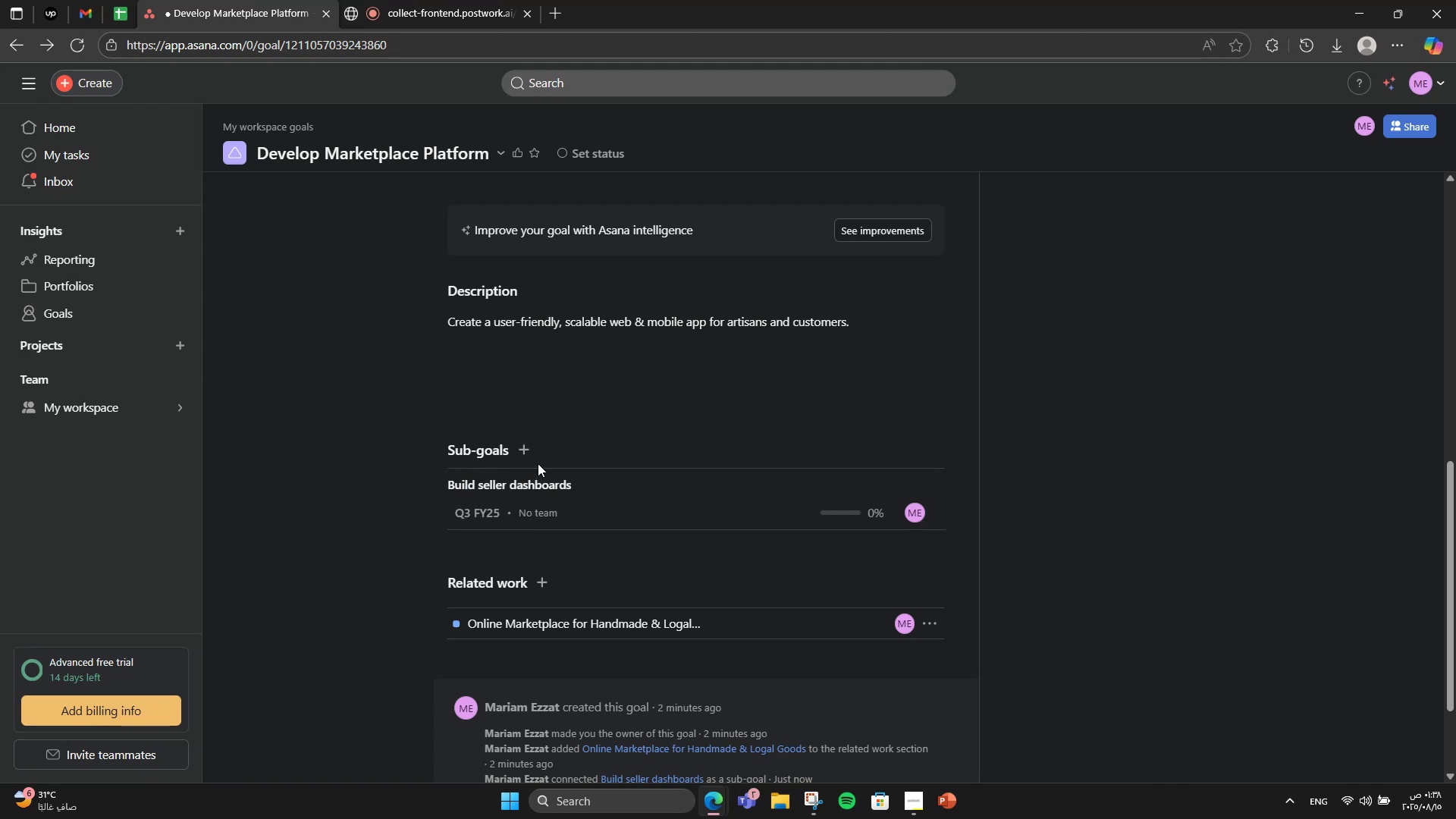 
left_click([532, 458])
 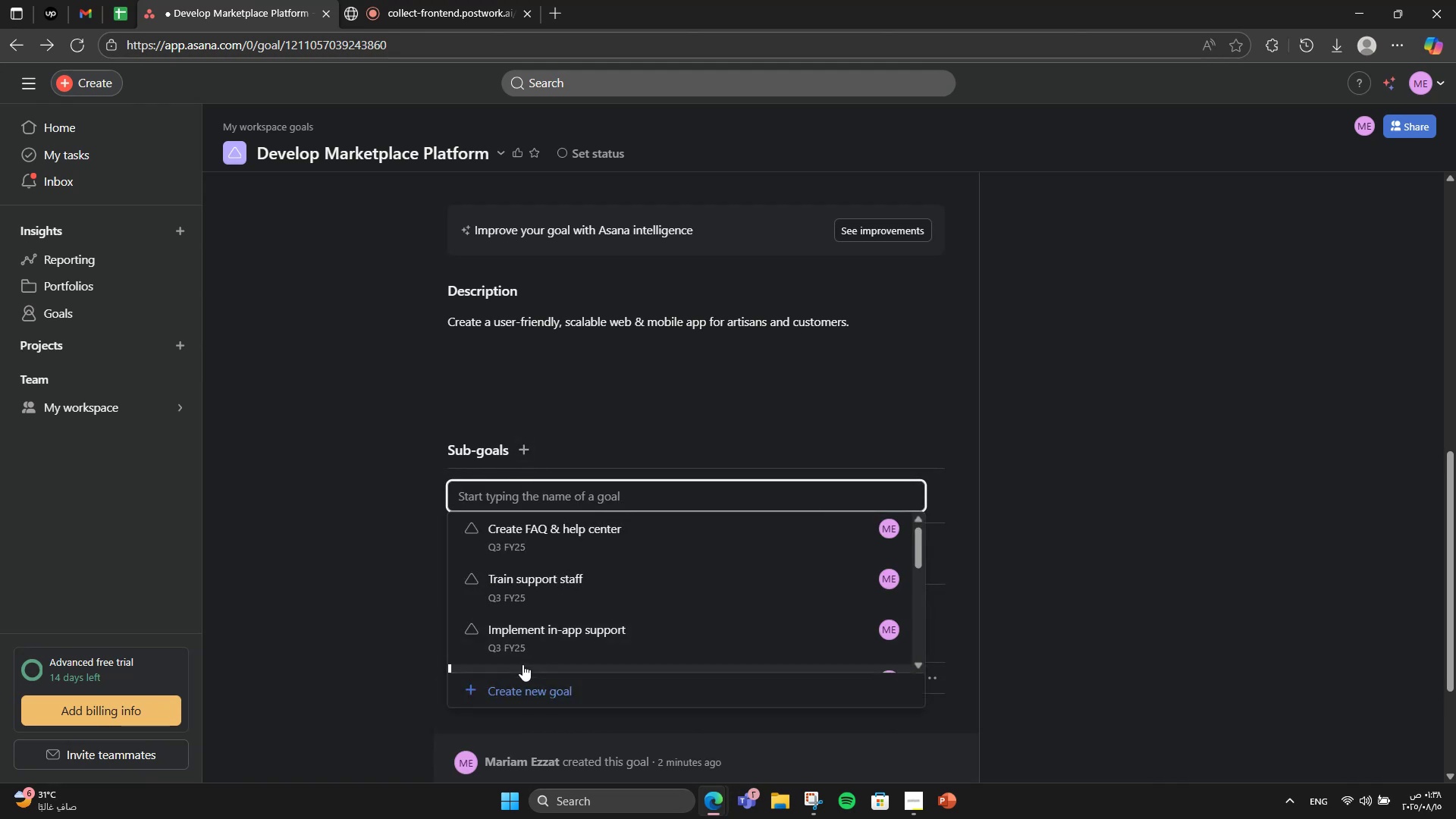 
left_click([532, 674])
 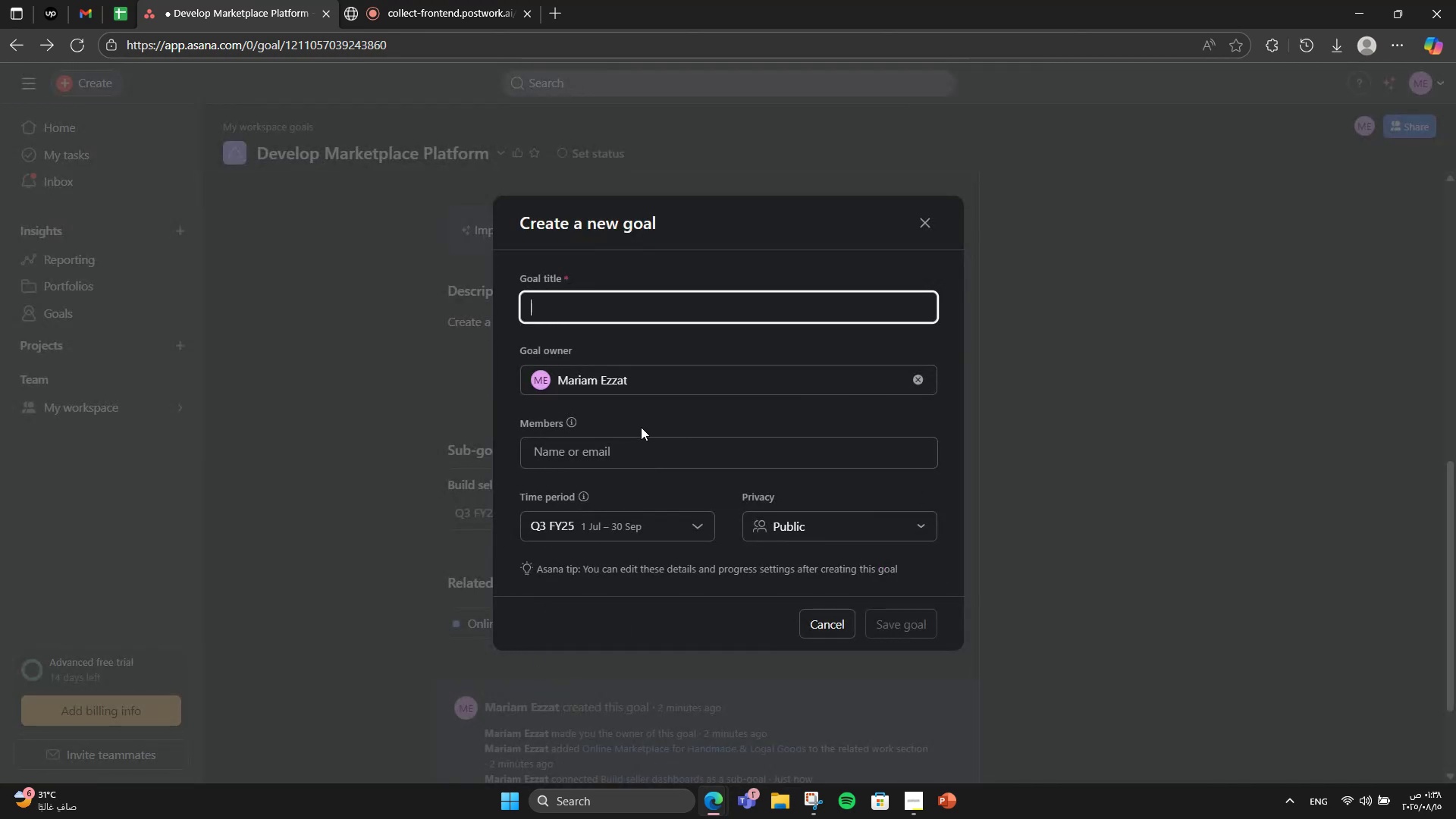 
type(Integrate secure payment gateway)
 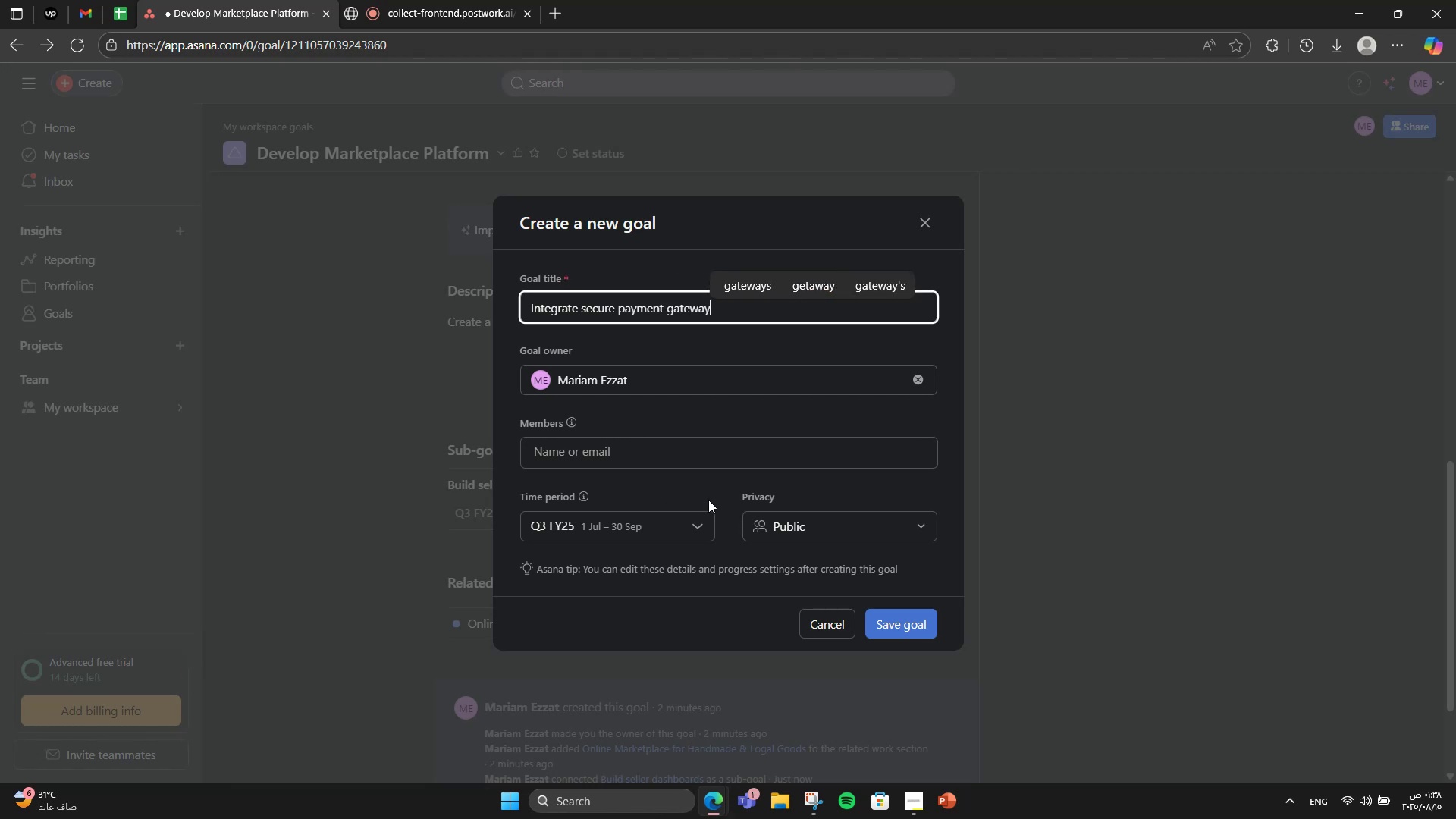 
left_click([870, 612])
 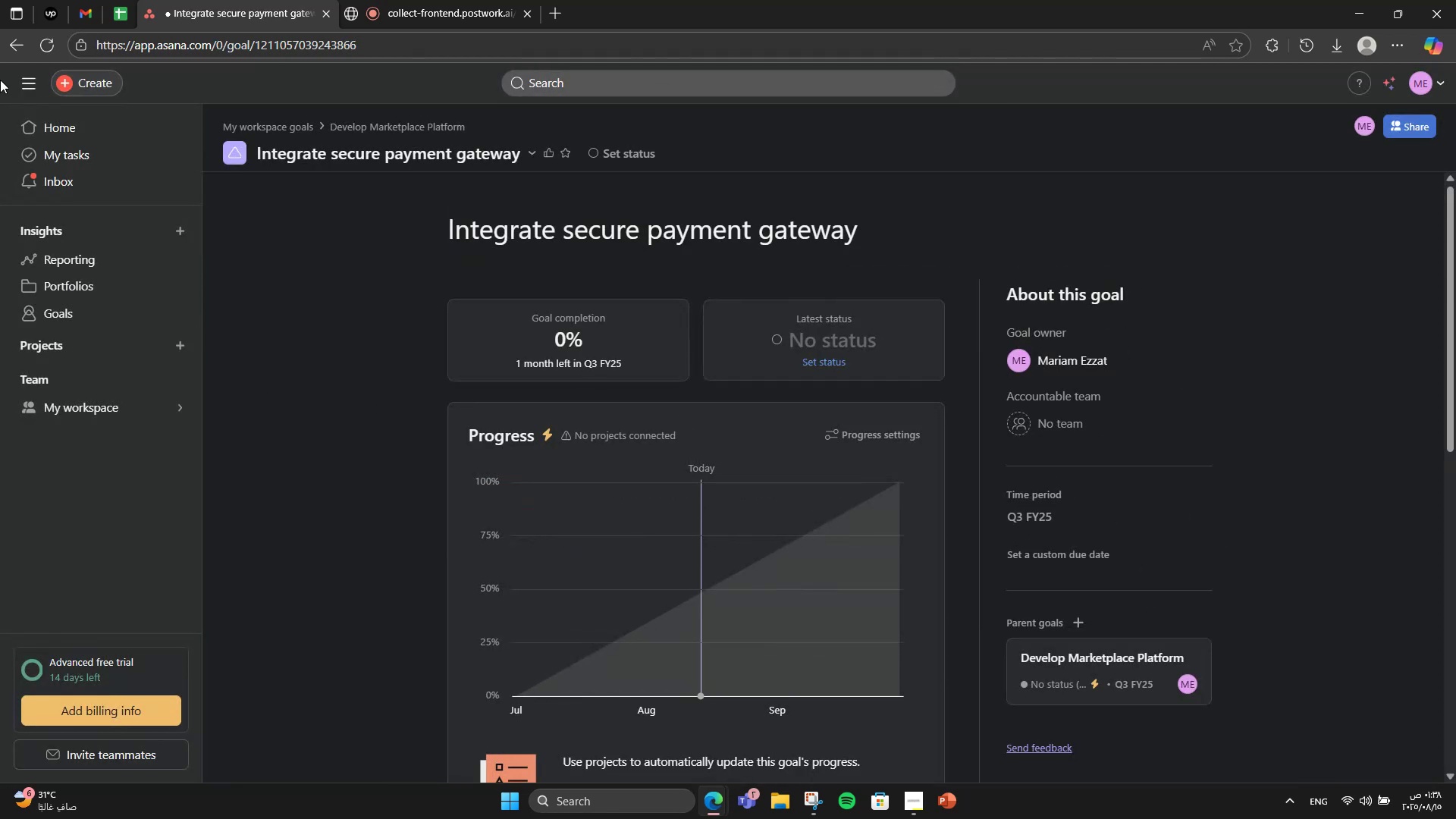 
left_click([0, 51])
 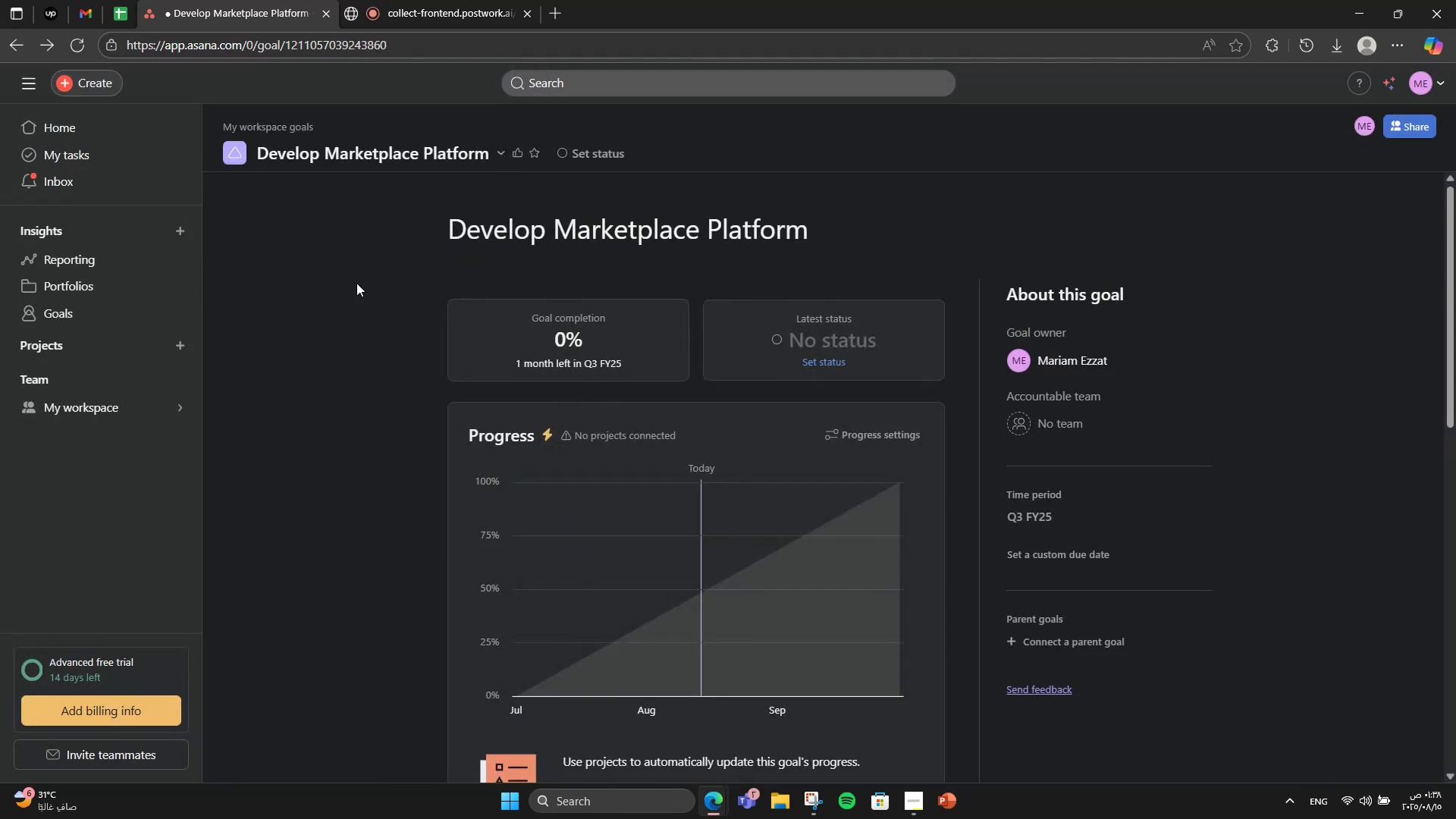 
scroll: coordinate [594, 381], scroll_direction: down, amount: 9.0
 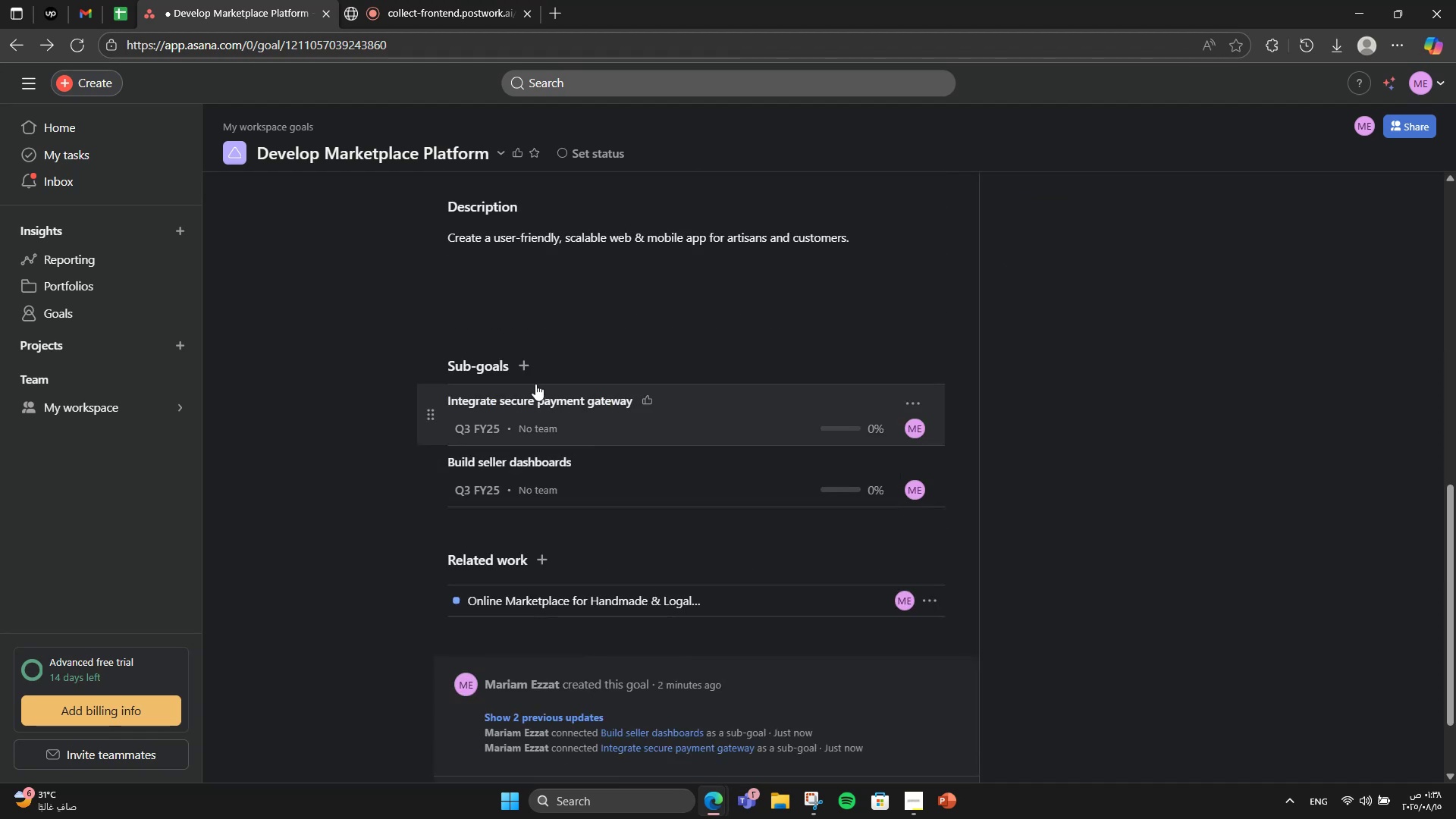 
left_click([530, 376])
 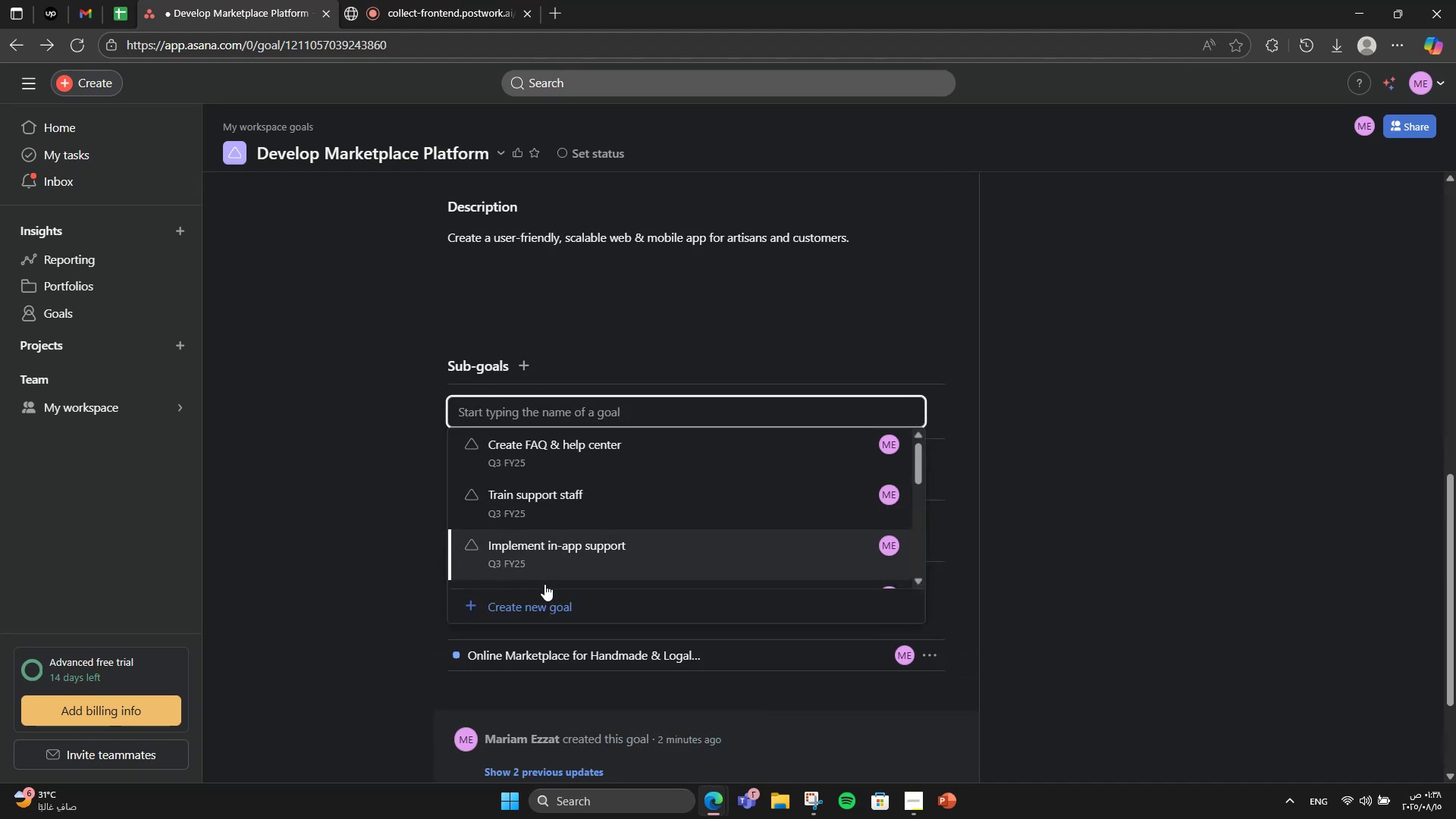 
left_click([547, 594])
 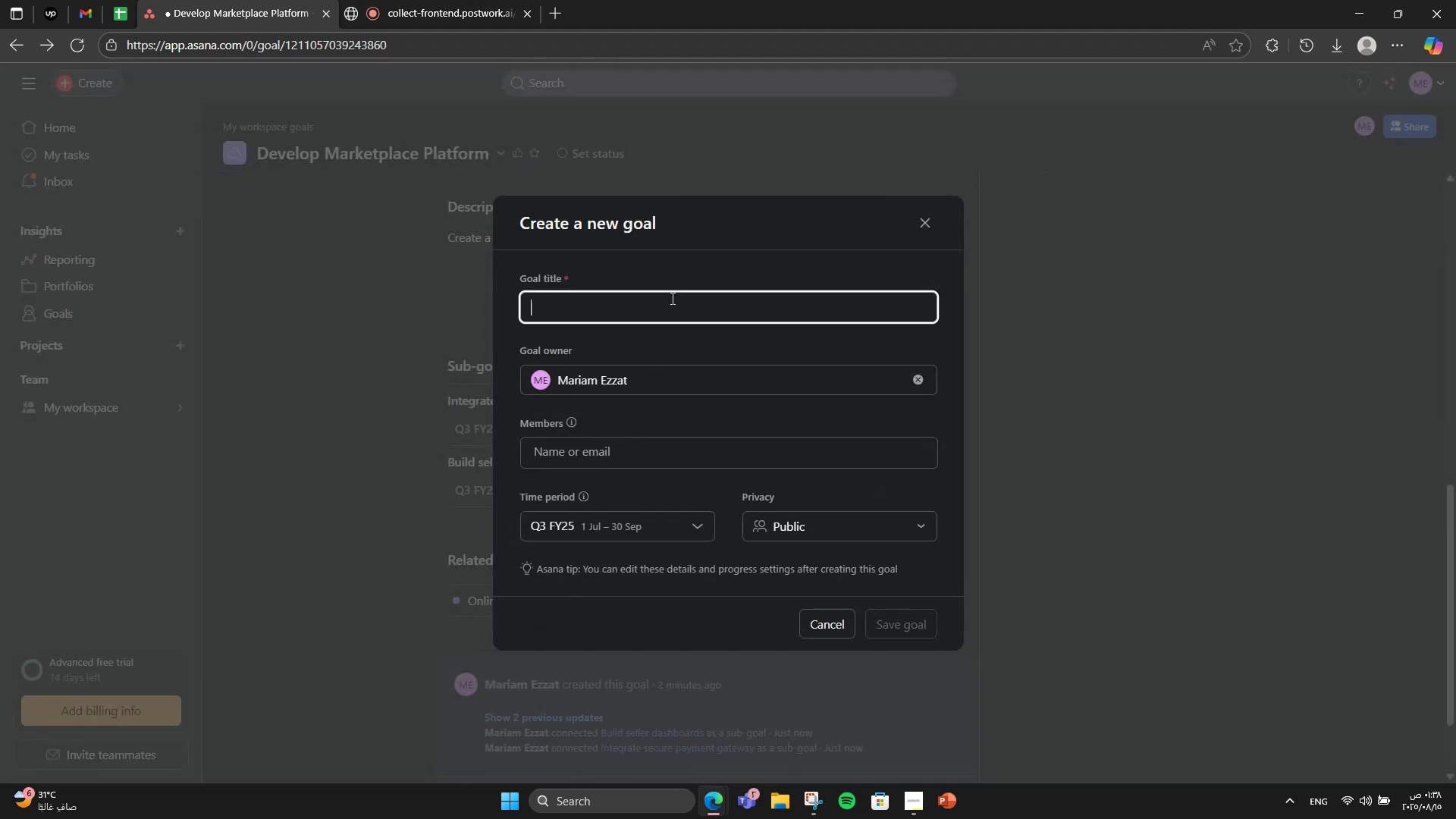 
type(Develop product search & filters)
 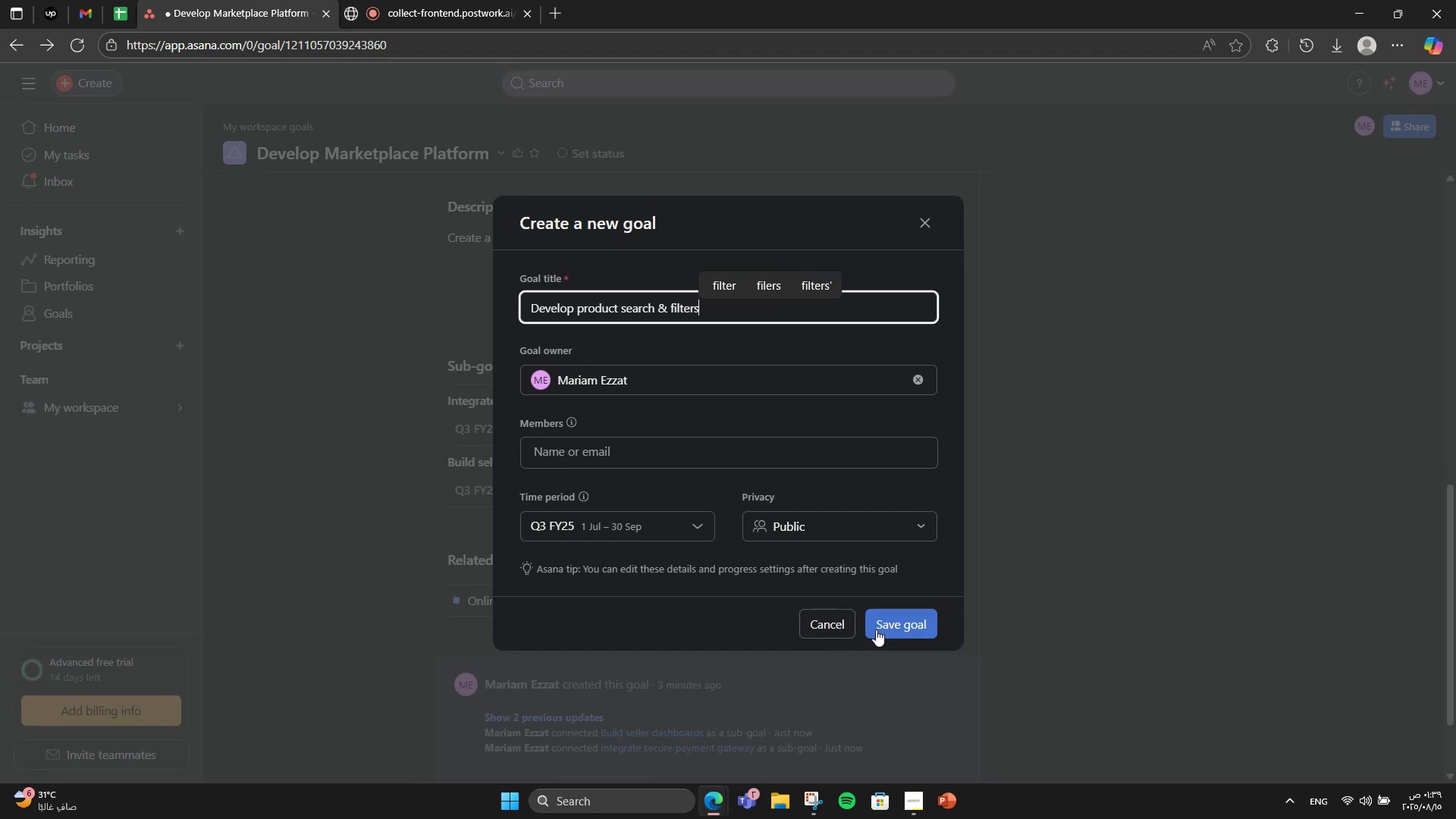 
left_click([883, 629])
 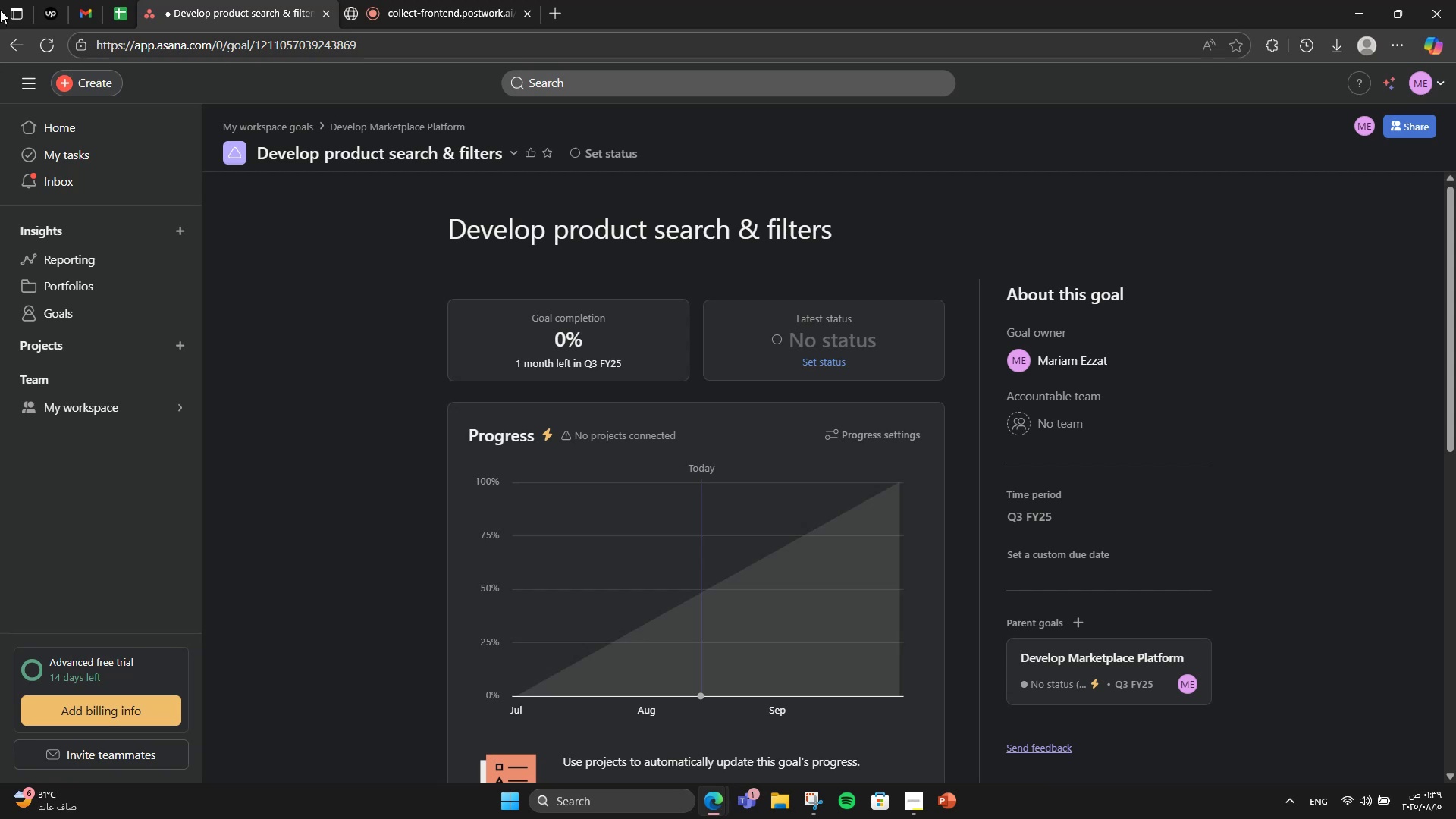 
left_click([0, 38])
 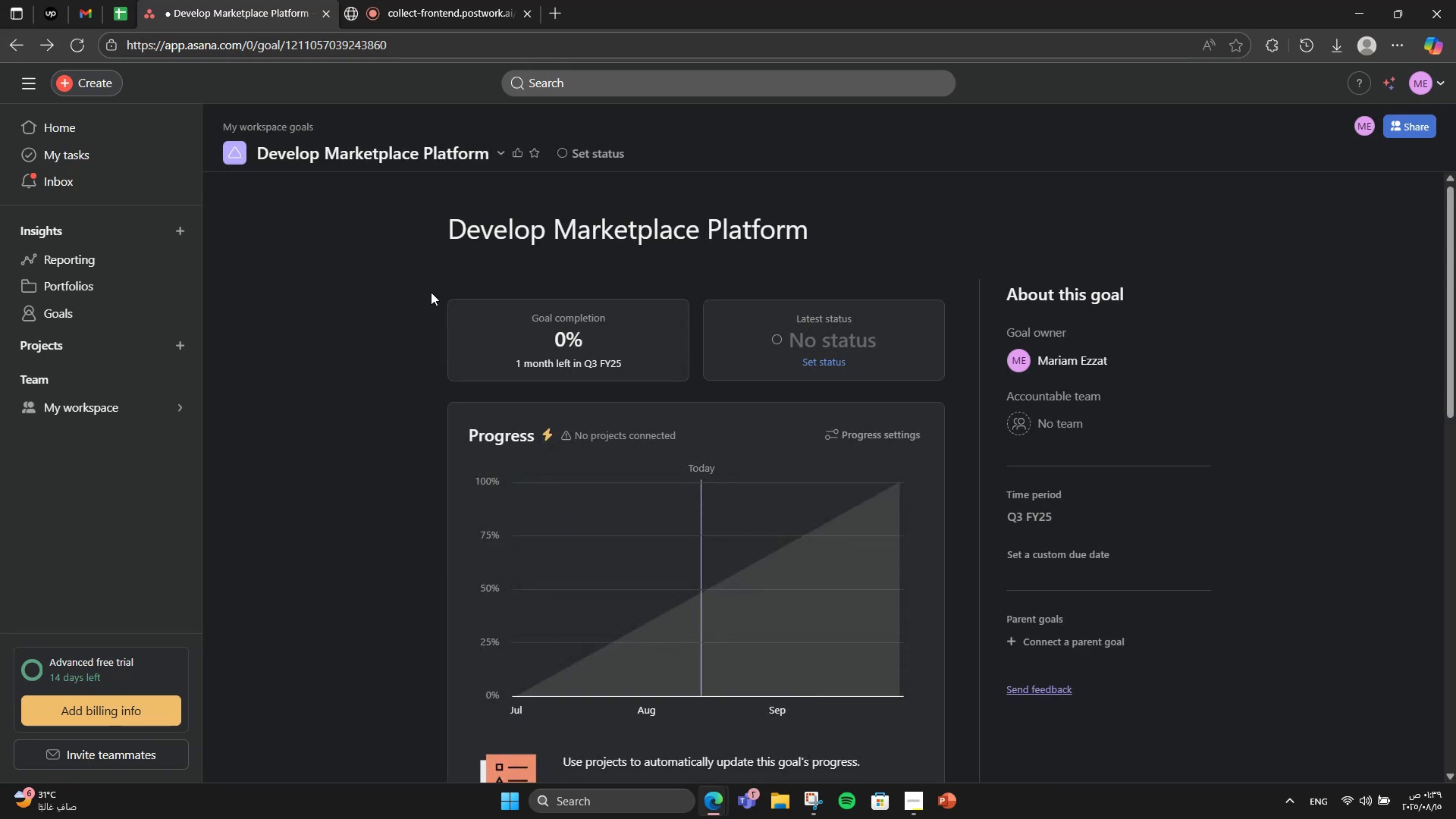 
scroll: coordinate [438, 294], scroll_direction: down, amount: 11.0
 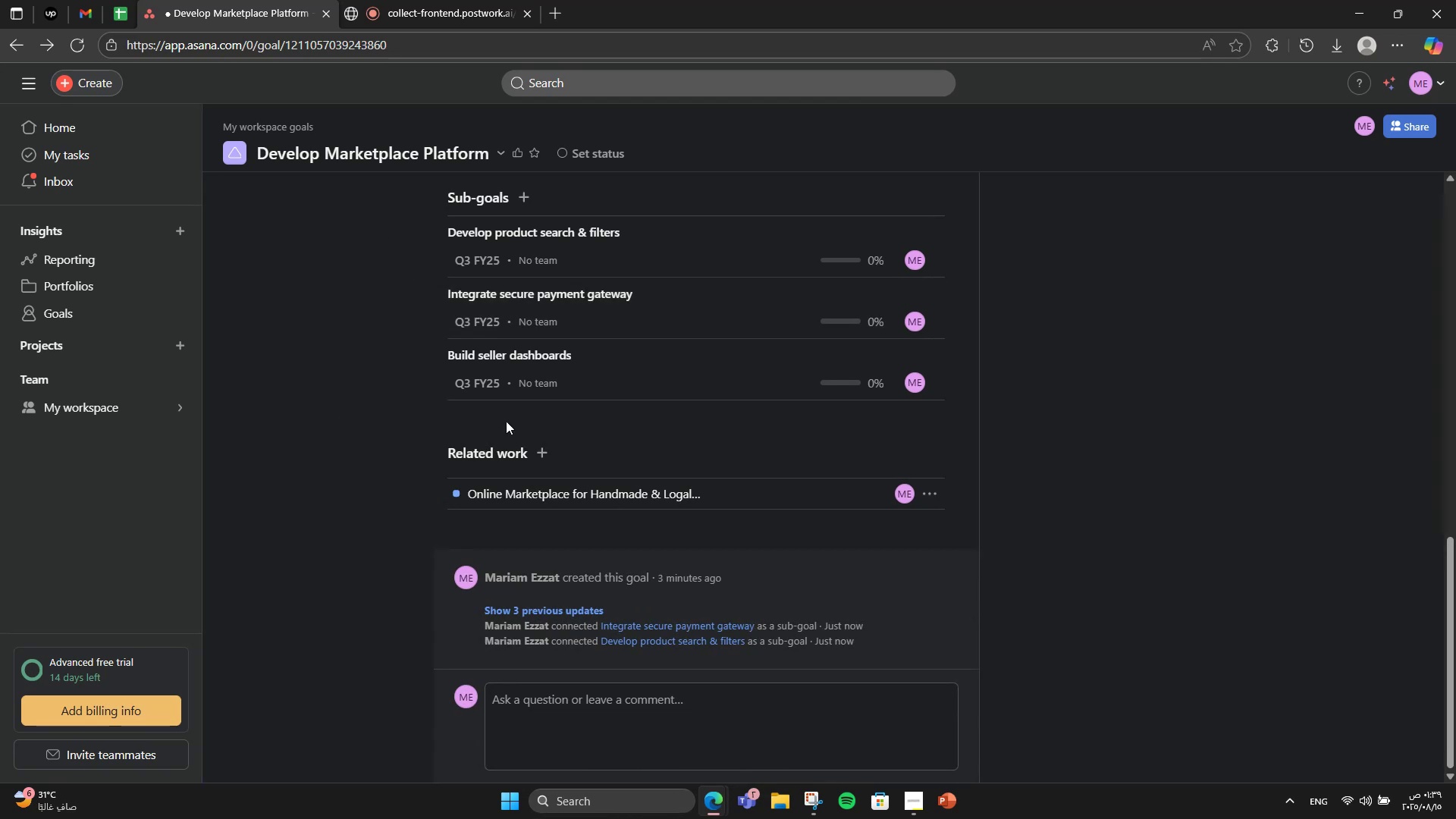 
wait(11.17)
 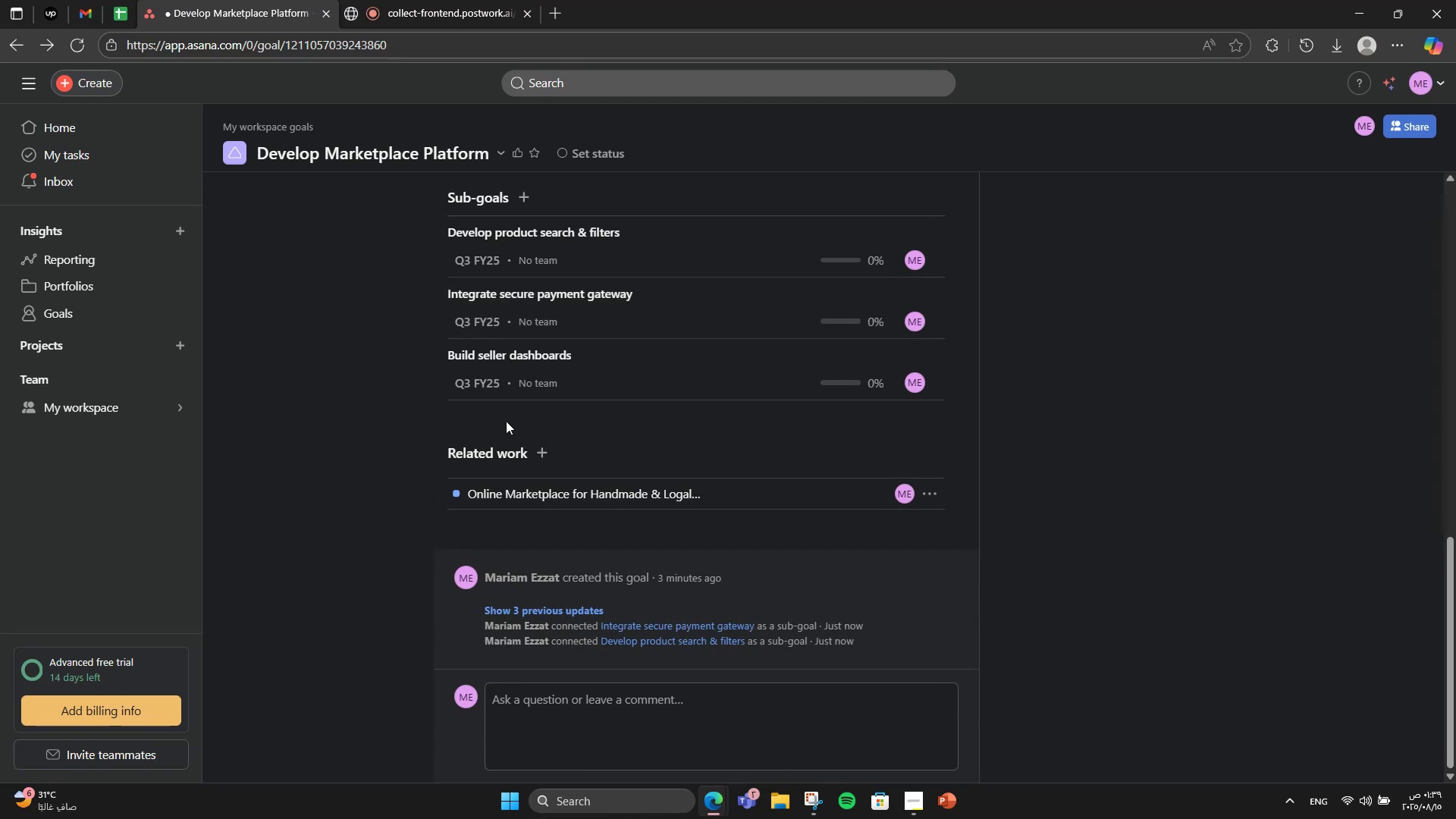 
scroll: coordinate [287, 390], scroll_direction: up, amount: 4.0
 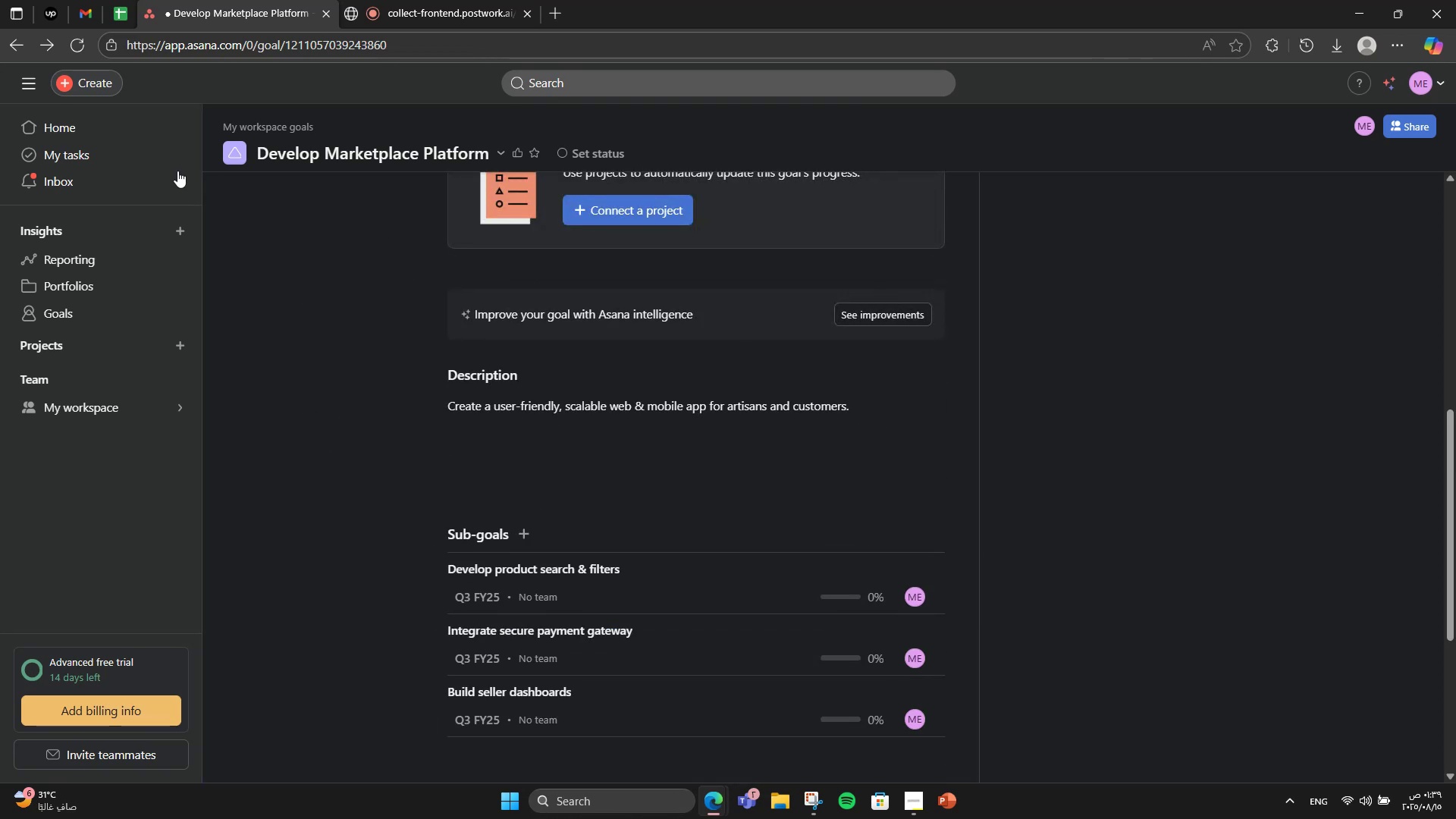 
left_click([0, 47])
 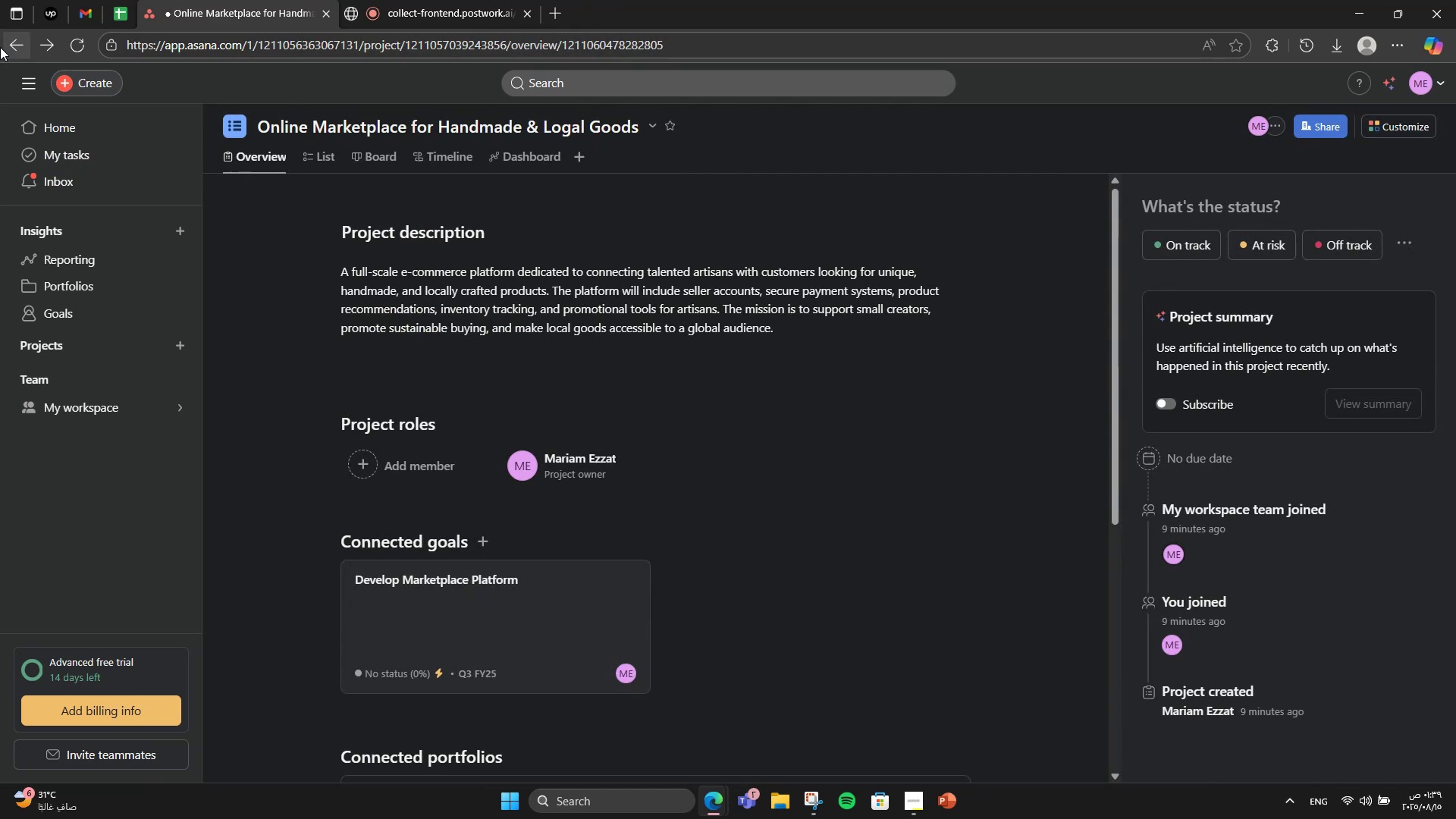 
scroll: coordinate [573, 384], scroll_direction: down, amount: 2.0
 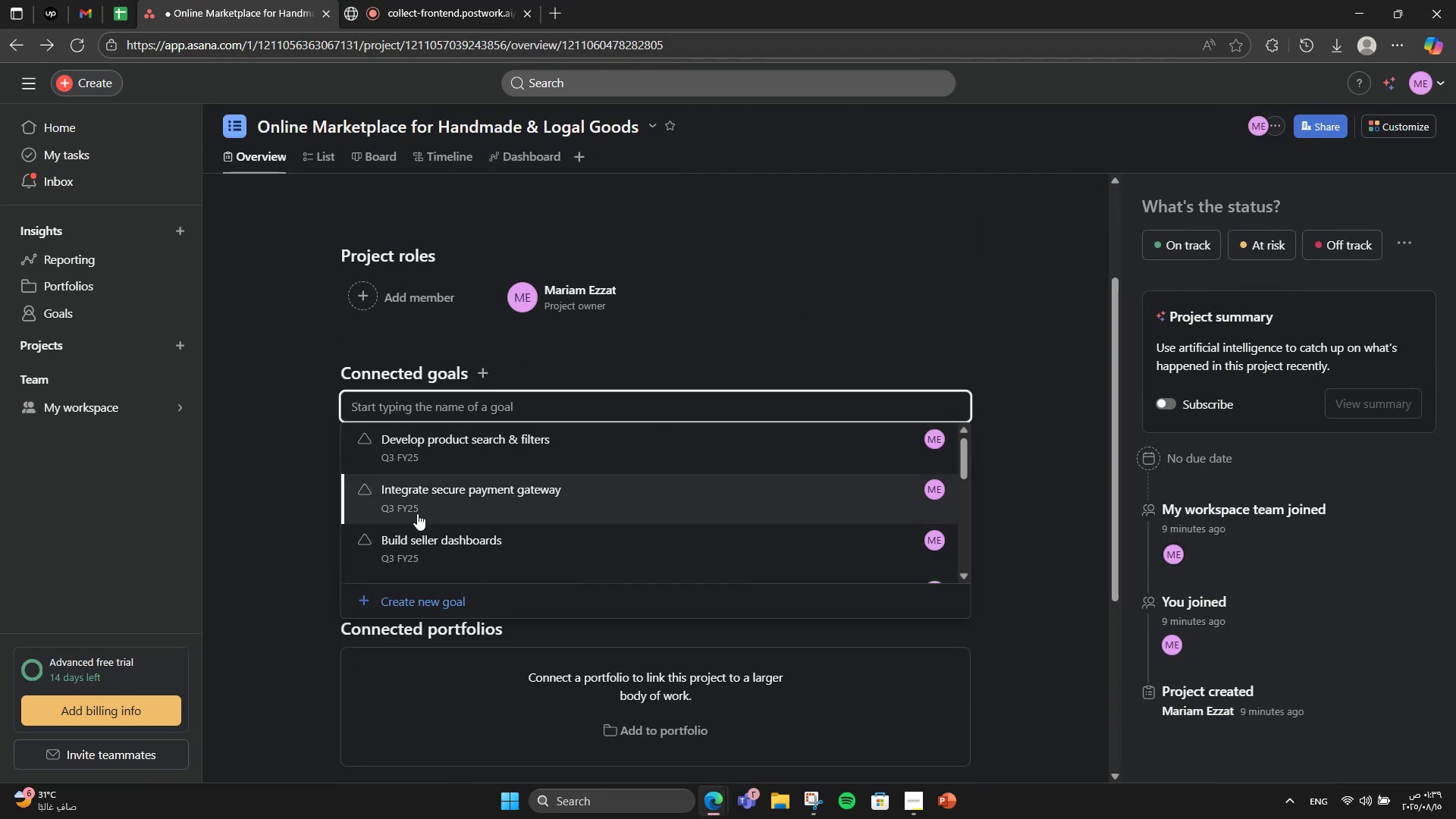 
left_click([406, 585])
 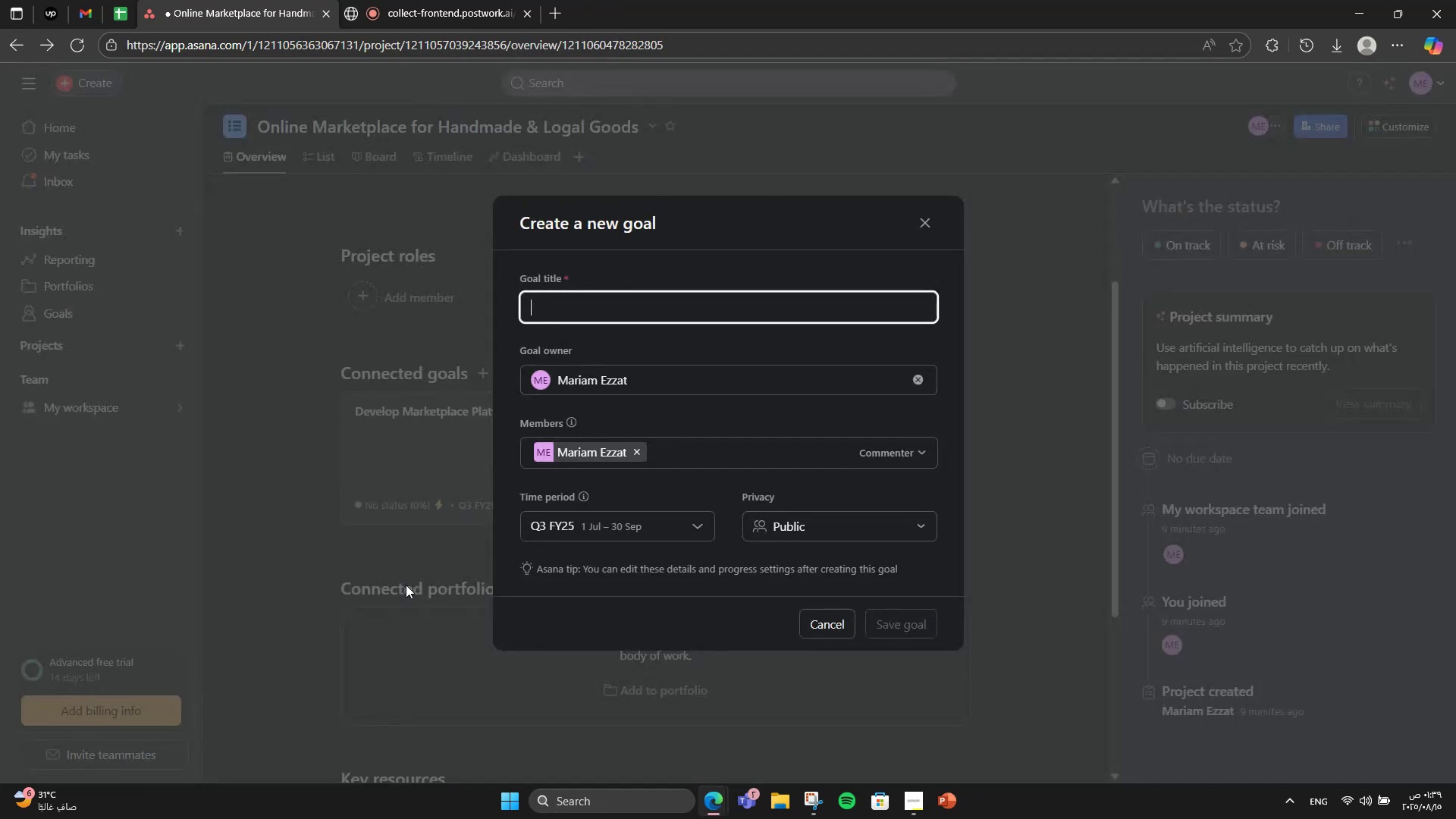 
type(Onboad)
key(Backspace)
type(rds Local Artisans)
 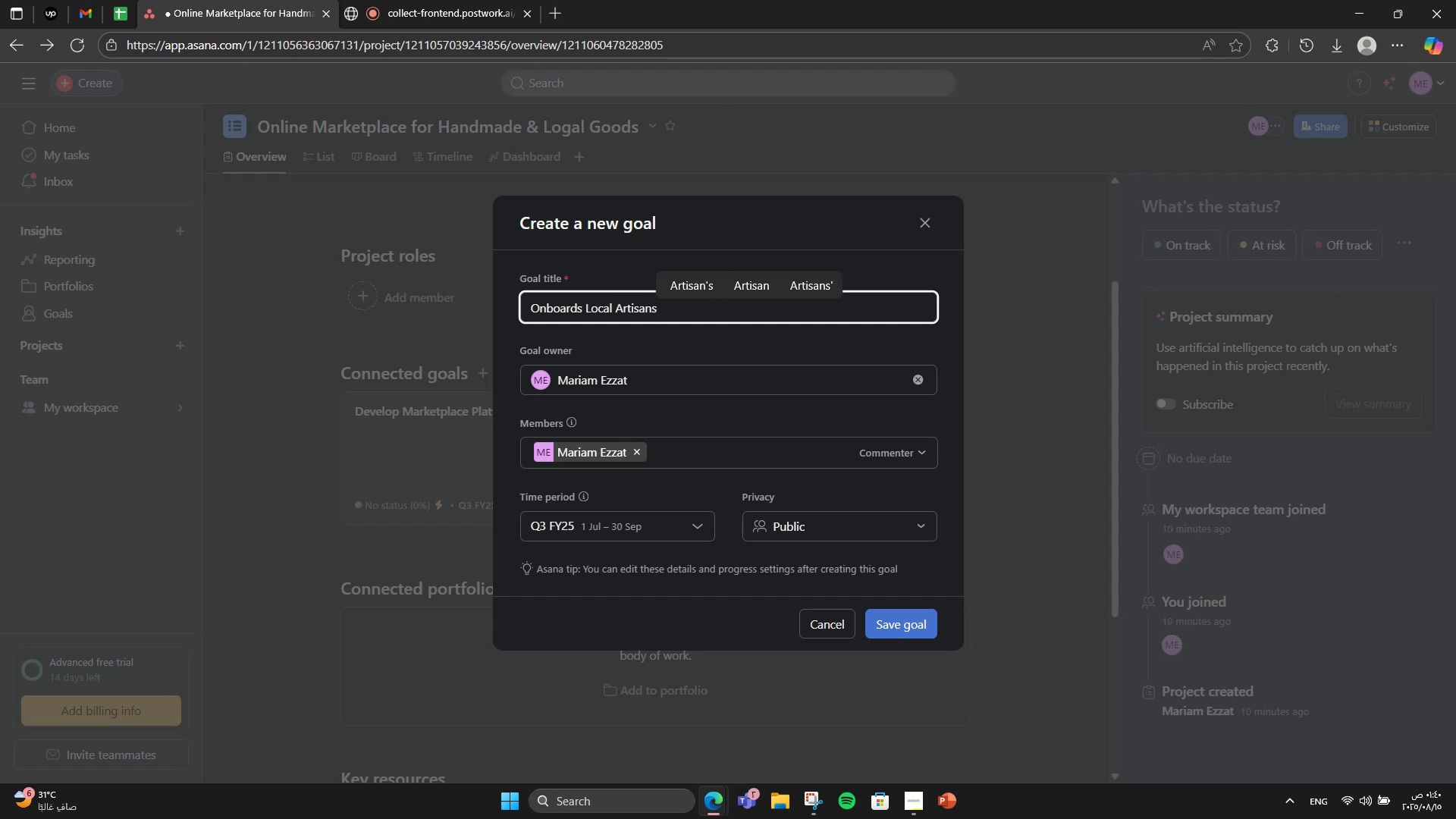 
left_click([921, 633])
 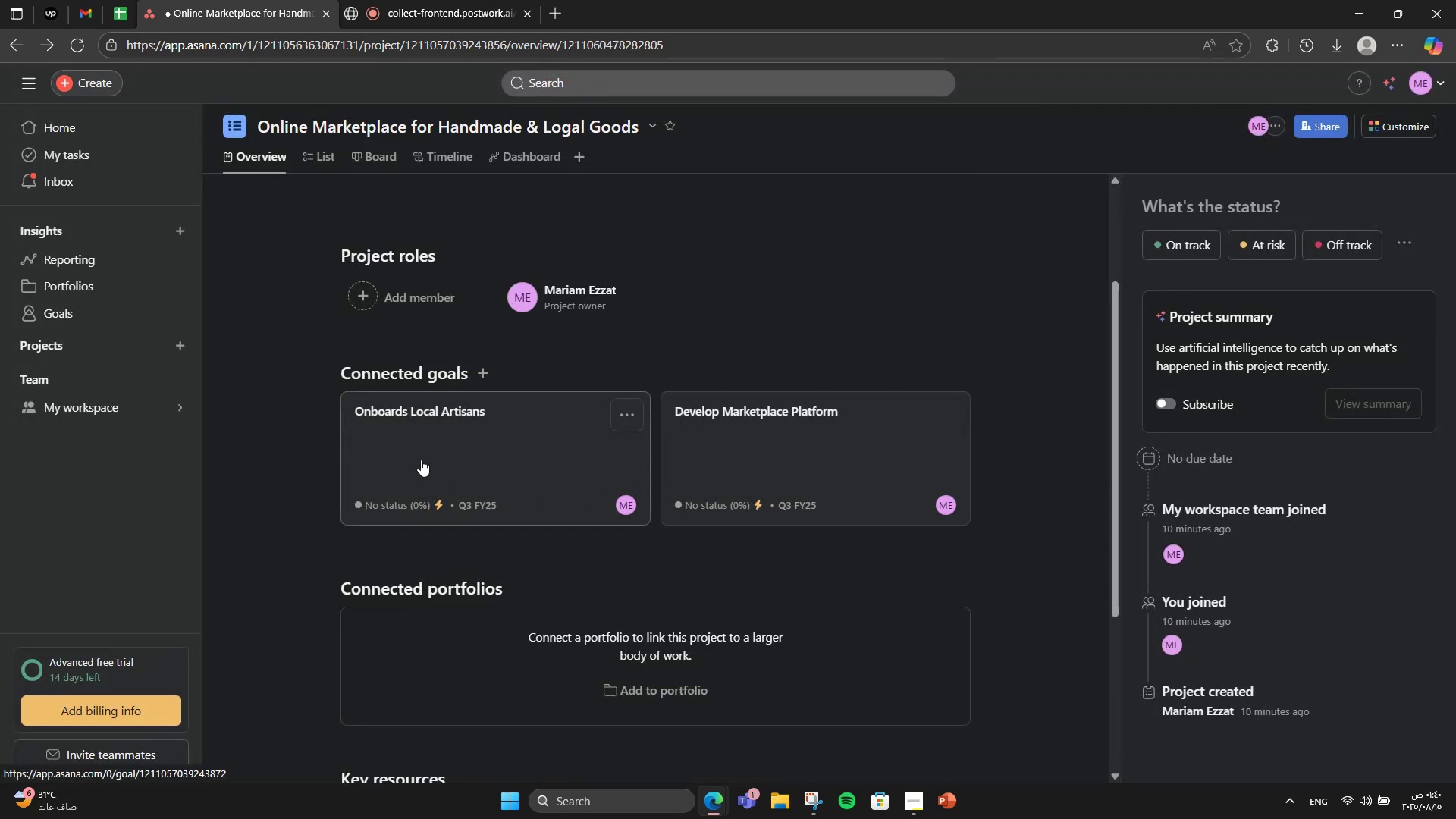 
left_click([421, 460])
 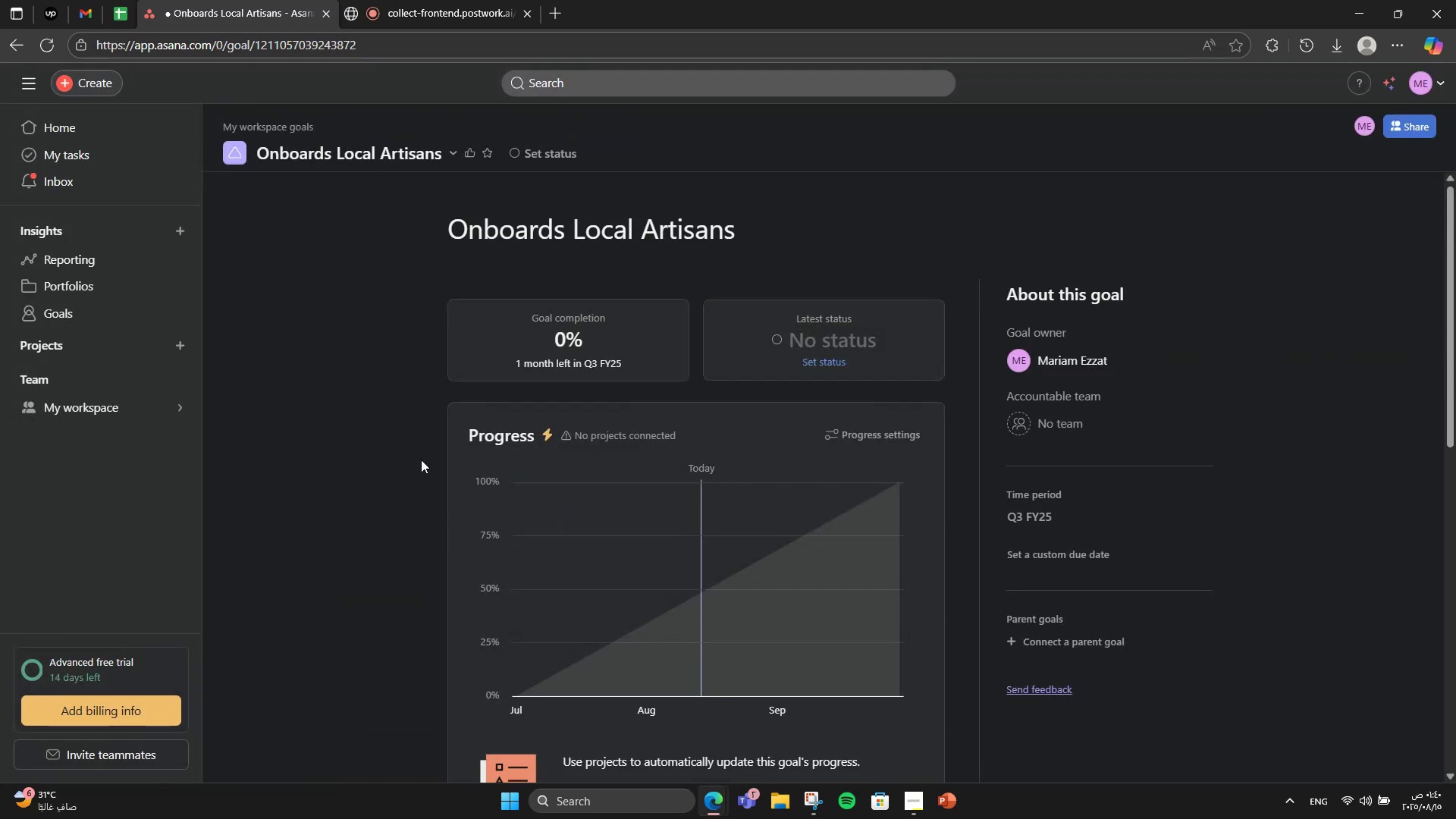 
scroll: coordinate [415, 470], scroll_direction: down, amount: 5.0
 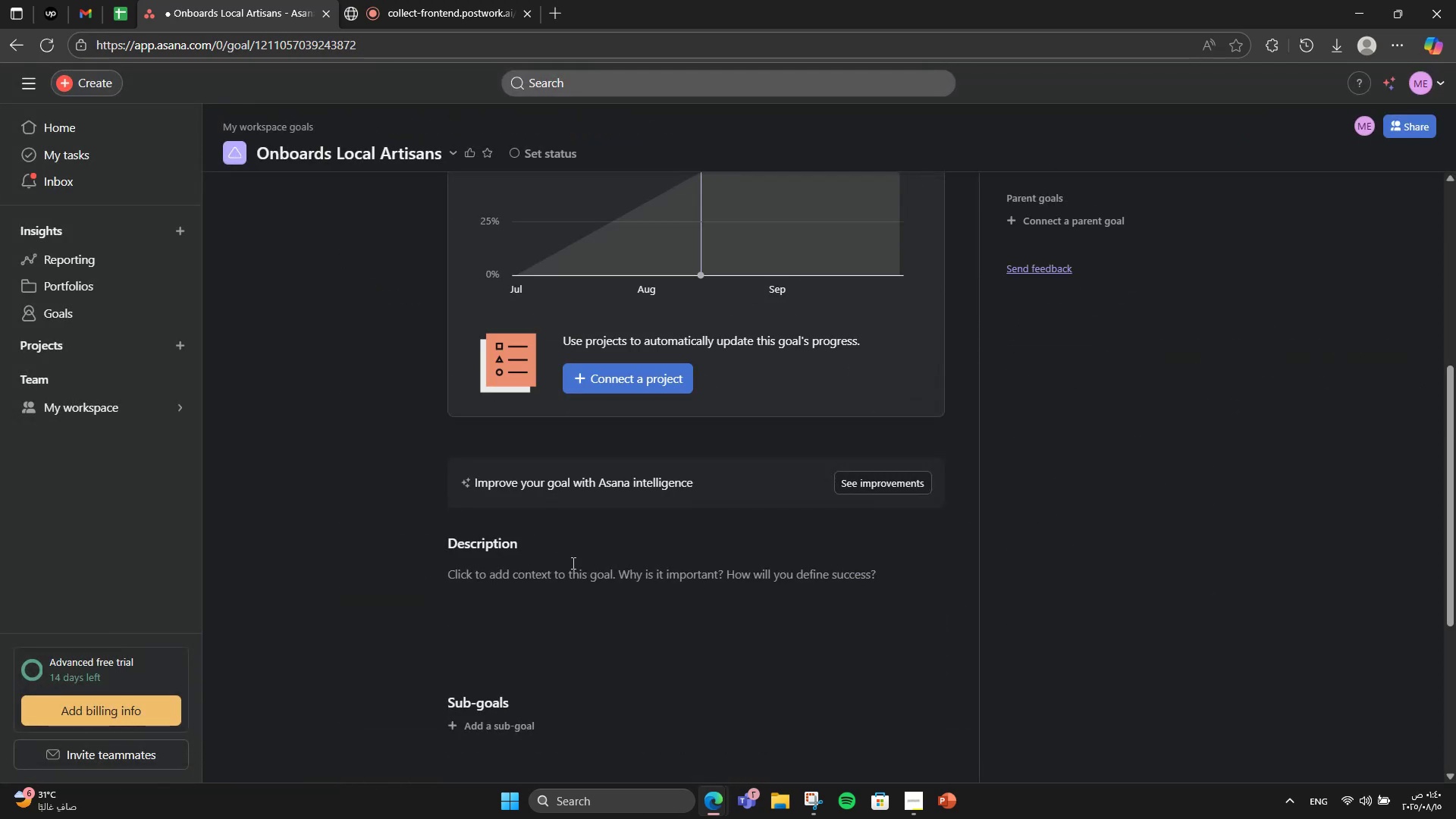 
left_click([607, 615])
 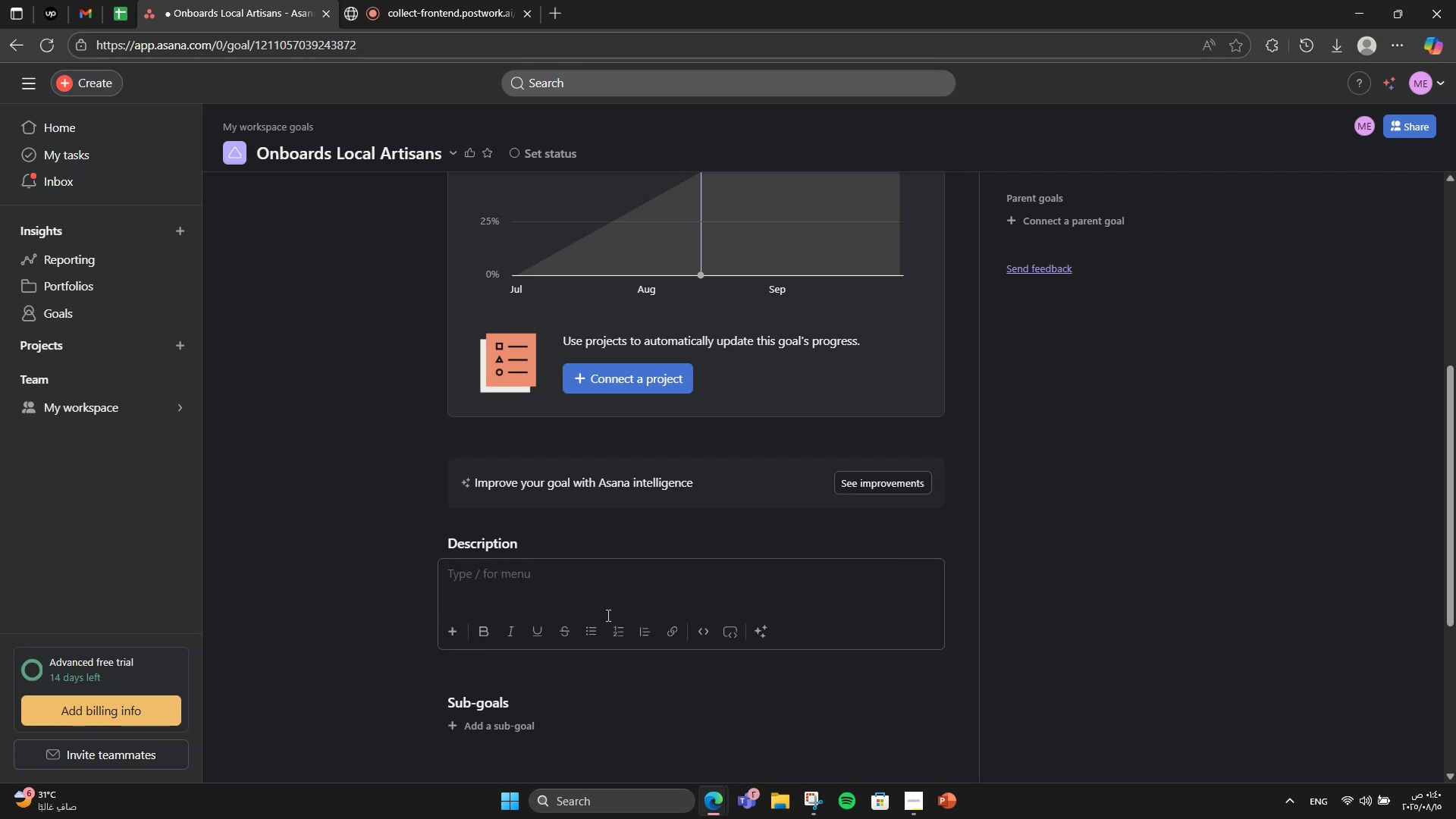 
type(Recruit, verify, and train artisans to sell on the platform.)
 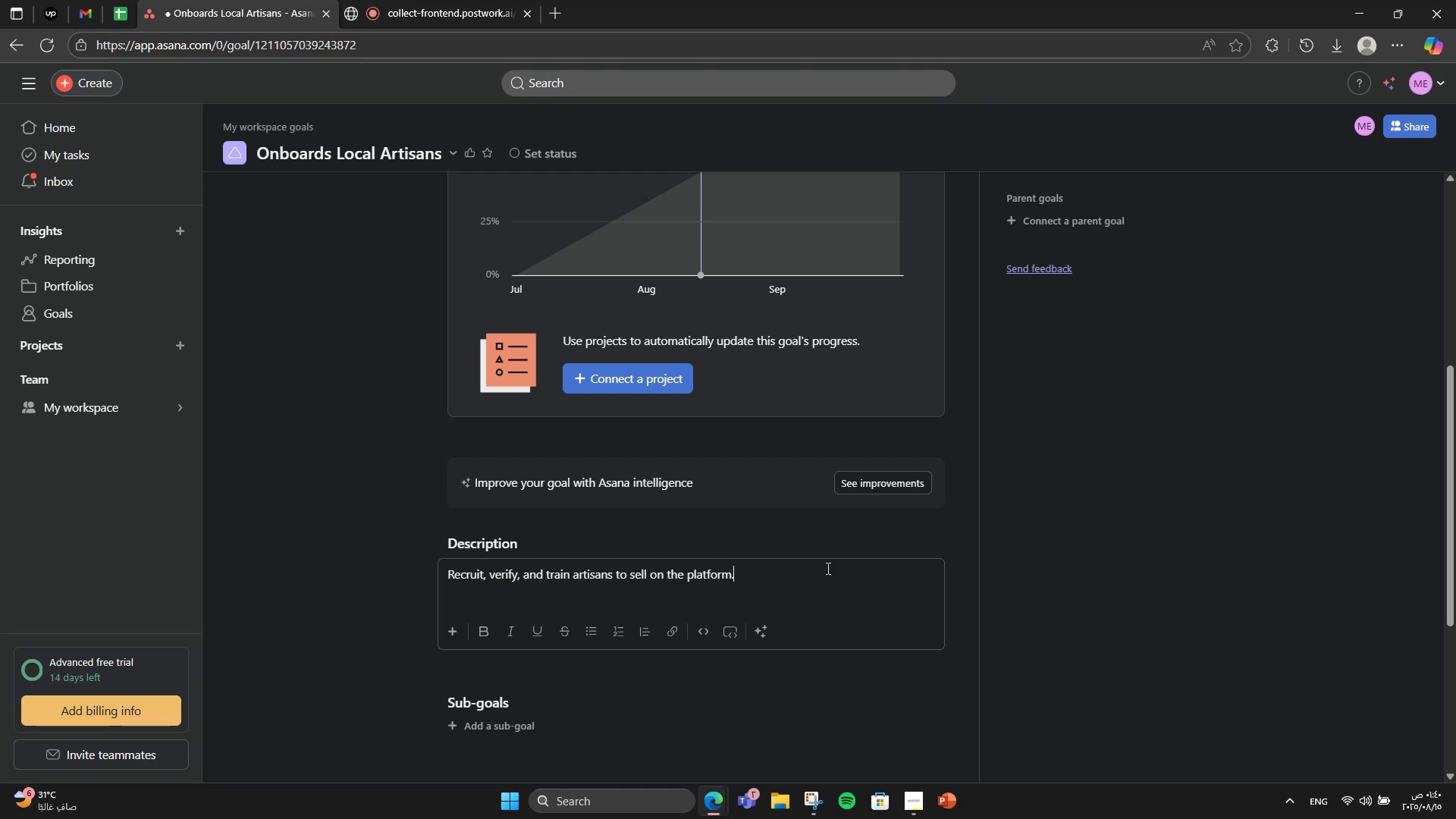 
scroll: coordinate [805, 524], scroll_direction: down, amount: 3.0
 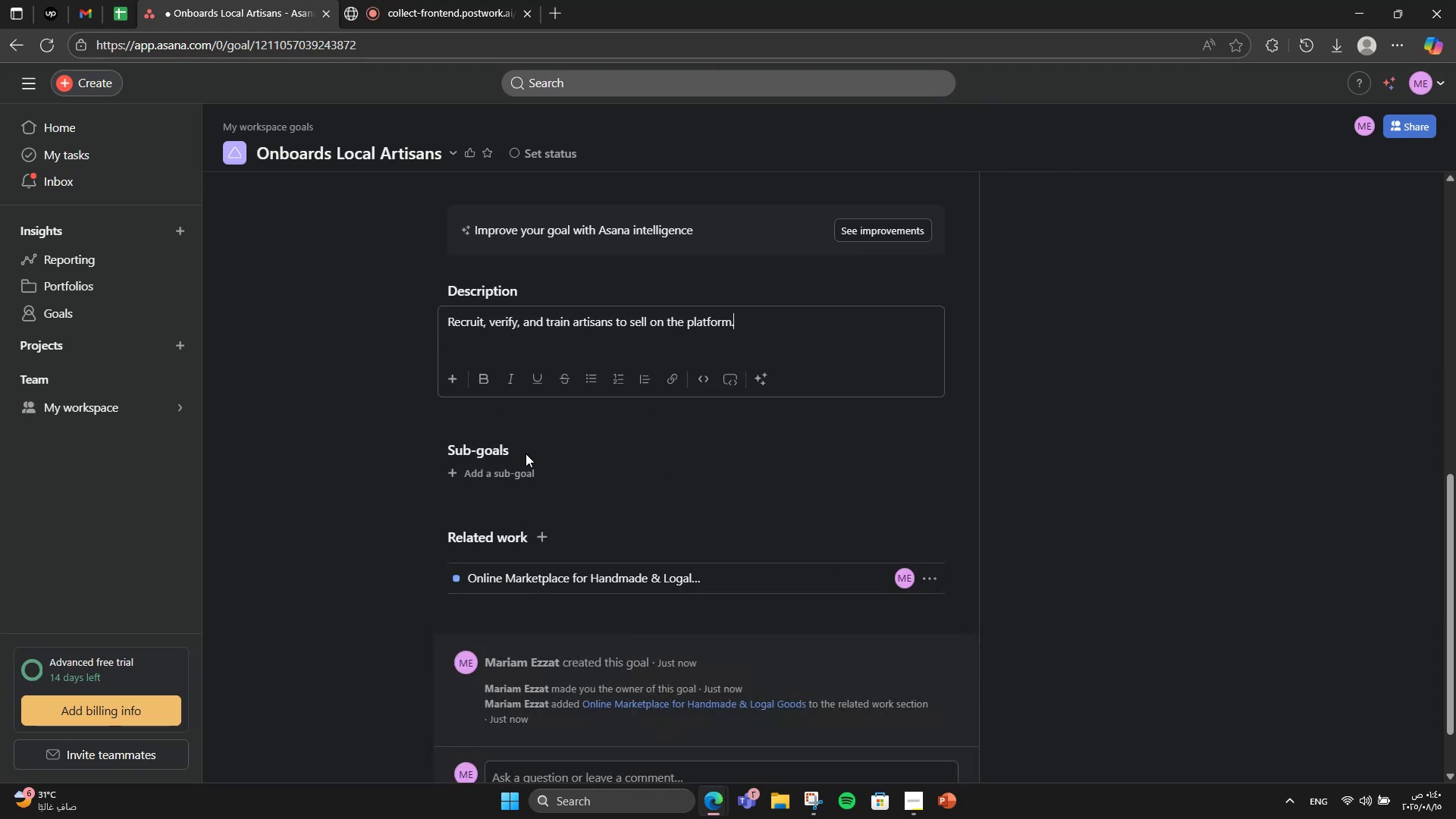 
left_click([516, 466])
 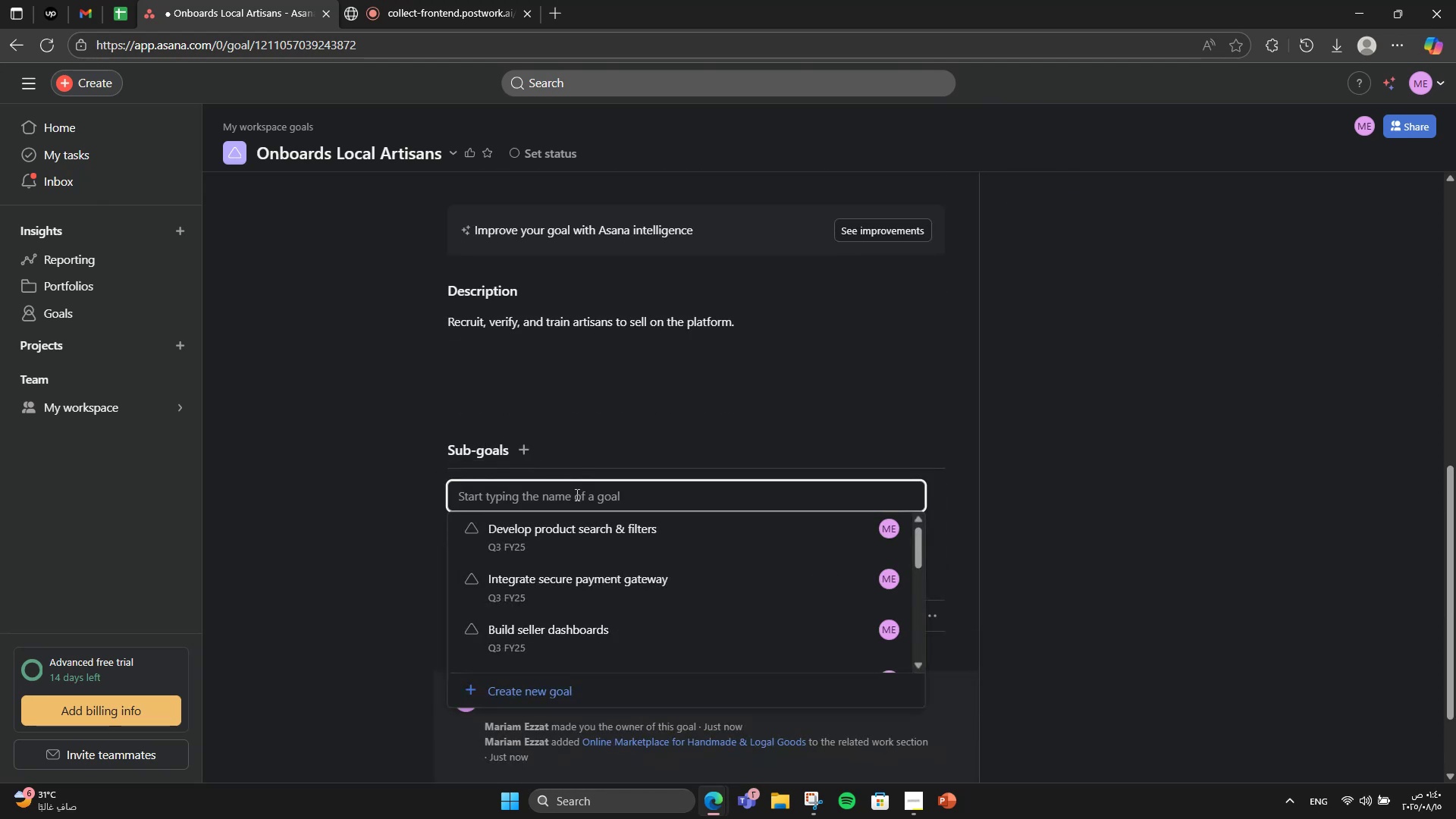 
type(Create onboarding materials)
 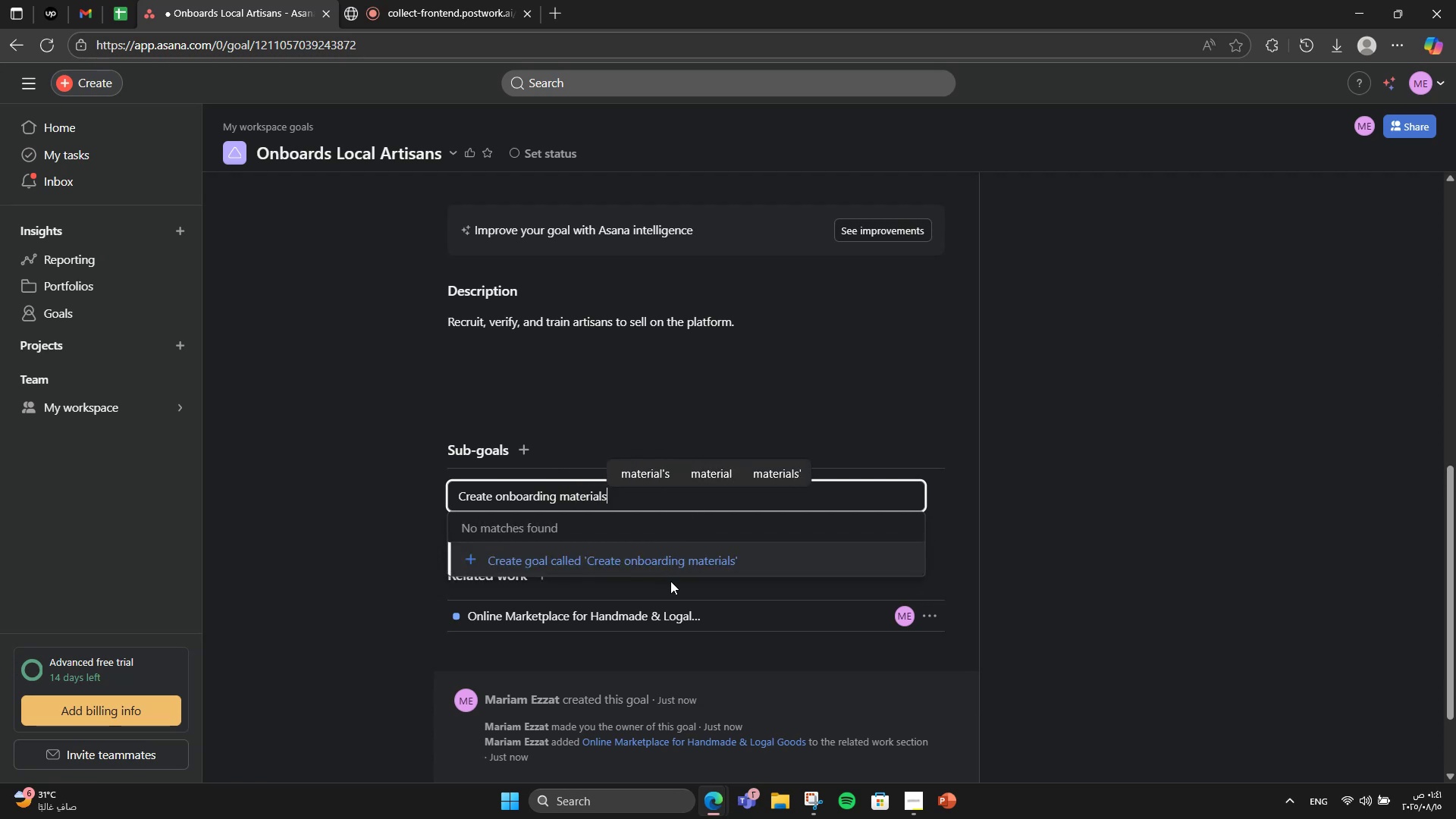 
left_click([669, 571])
 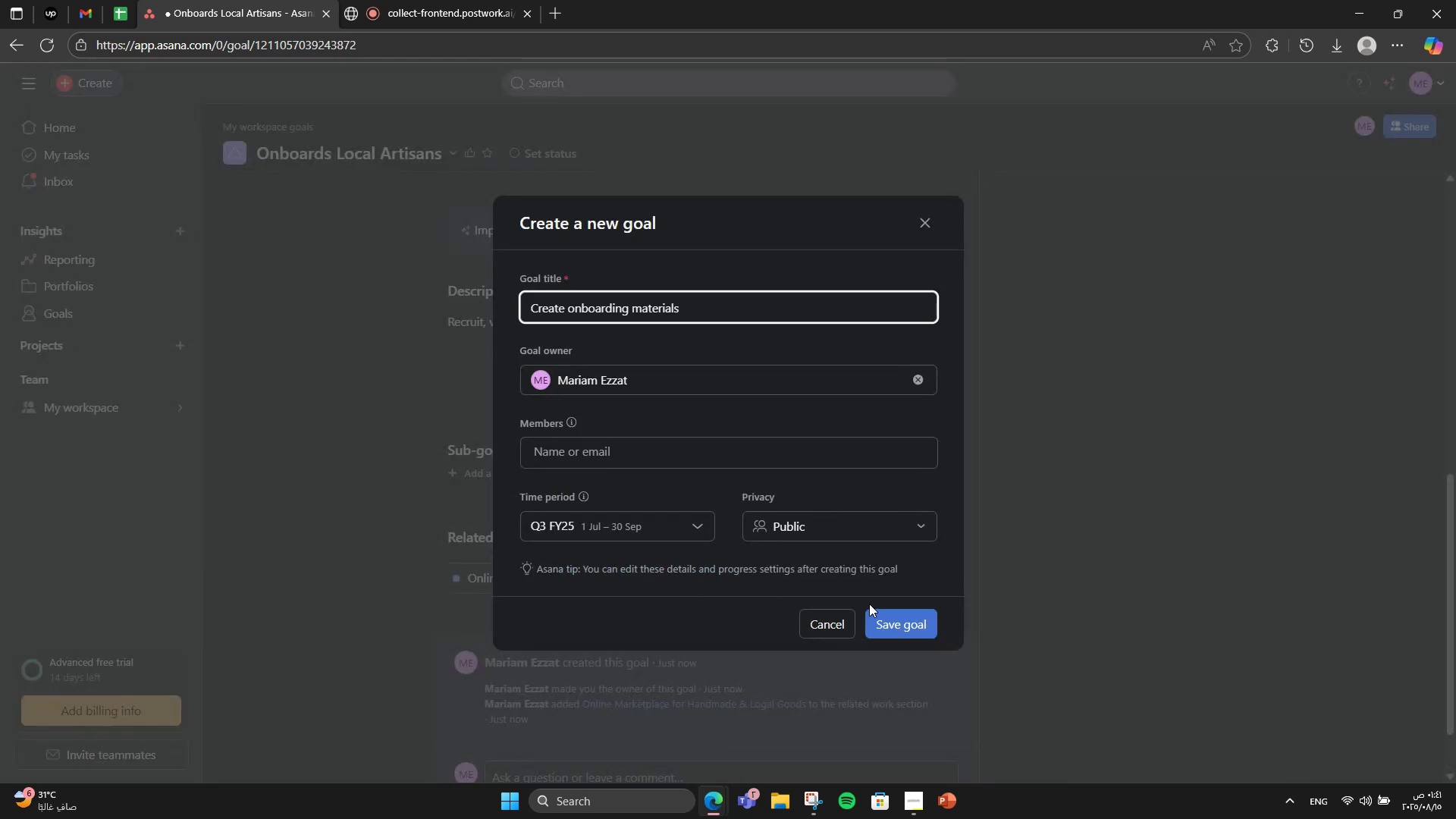 
left_click([880, 613])
 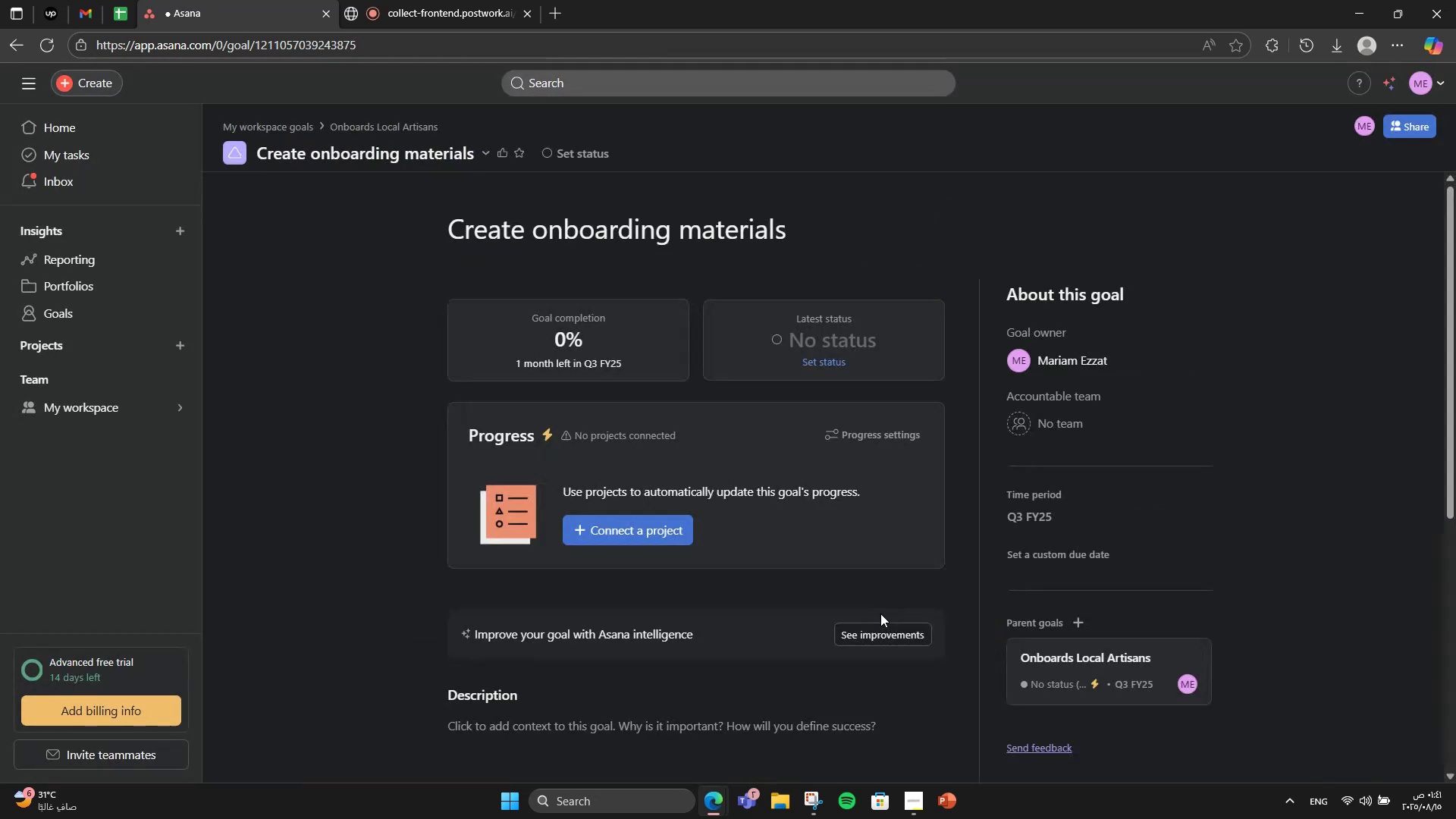 
scroll: coordinate [550, 576], scroll_direction: down, amount: 6.0
 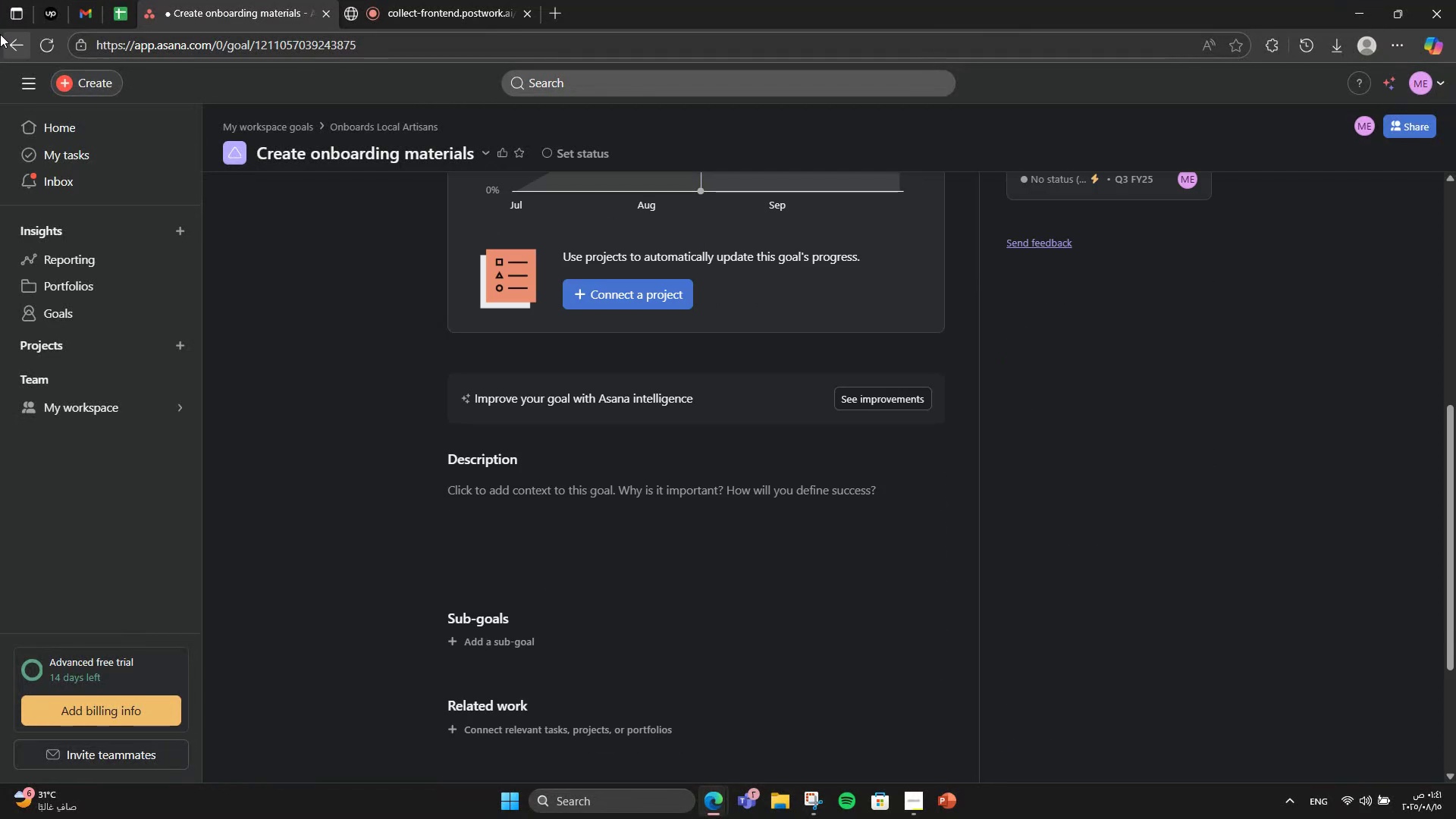 
left_click([1, 35])
 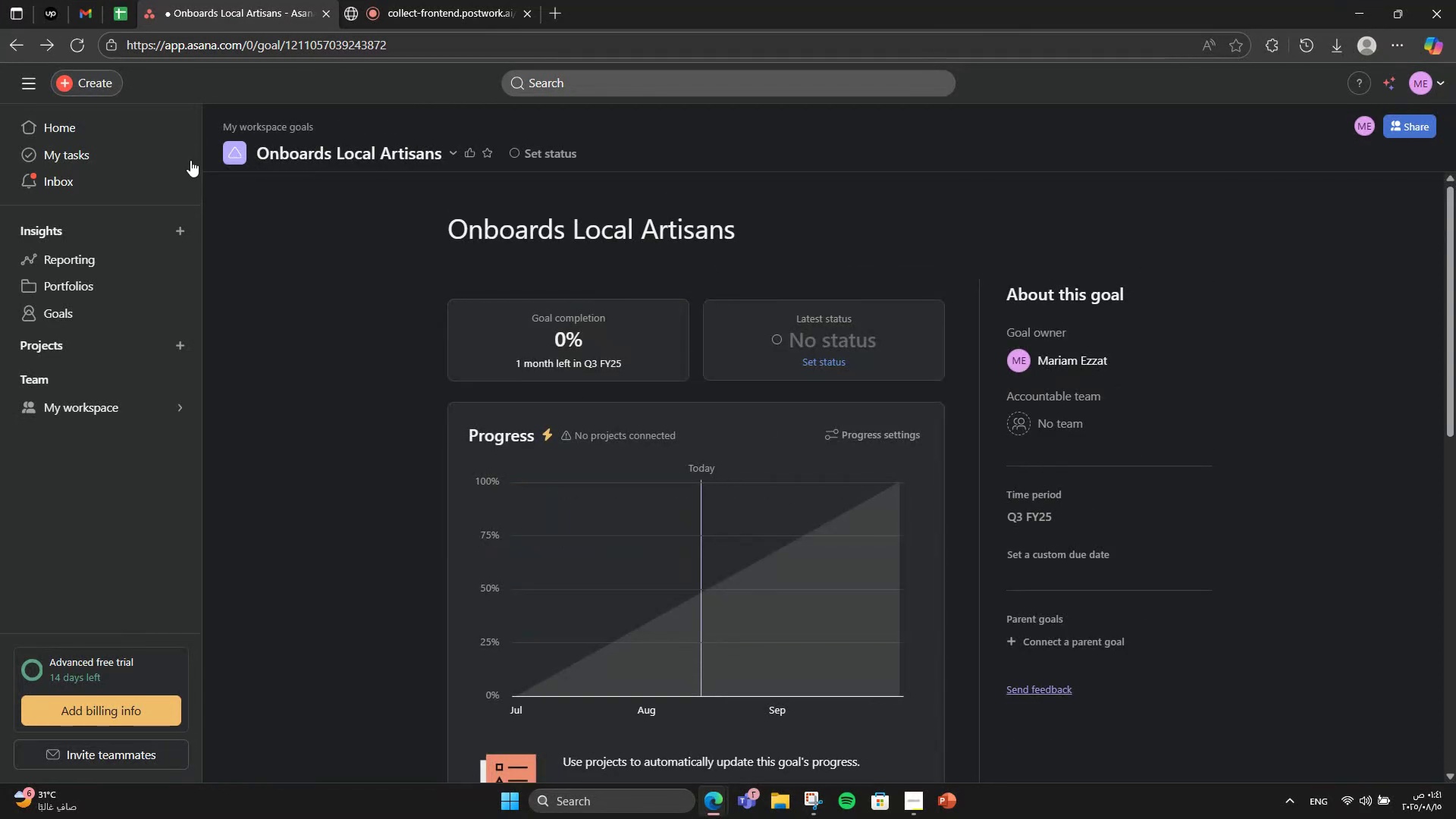 
scroll: coordinate [711, 607], scroll_direction: down, amount: 9.0
 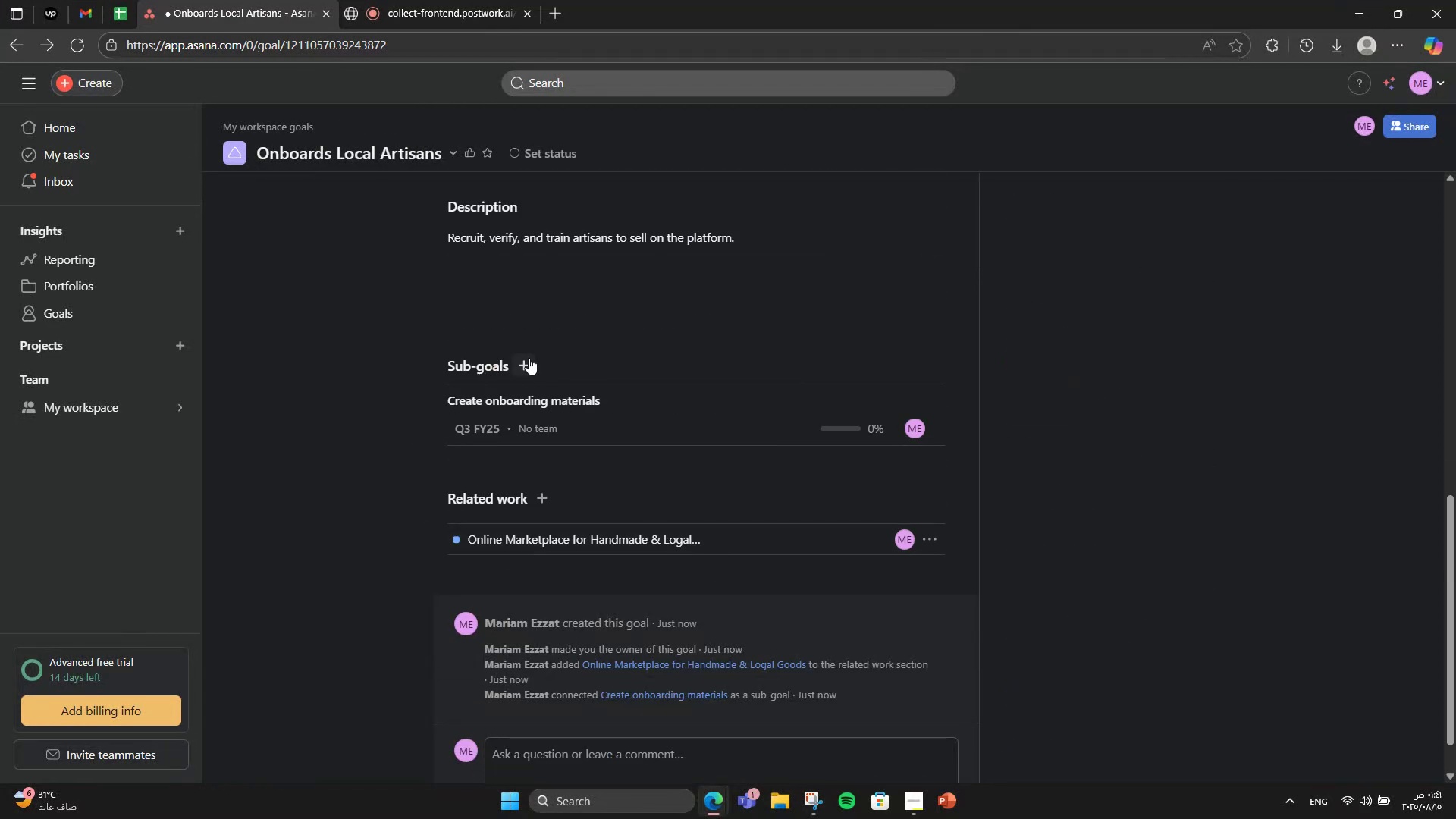 
left_click([529, 358])
 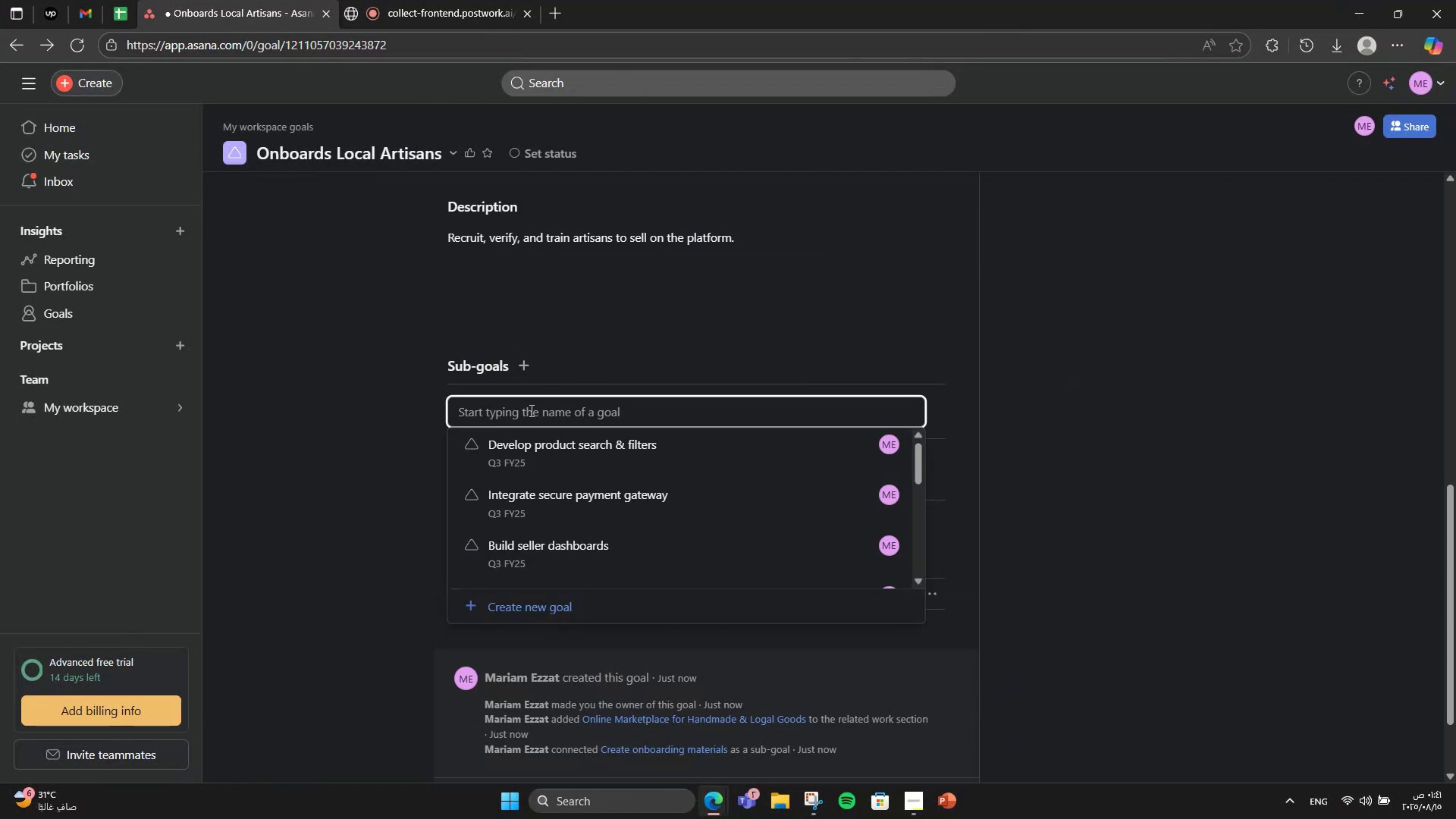 
type(Host art)
key(Backspace)
key(Backspace)
 